 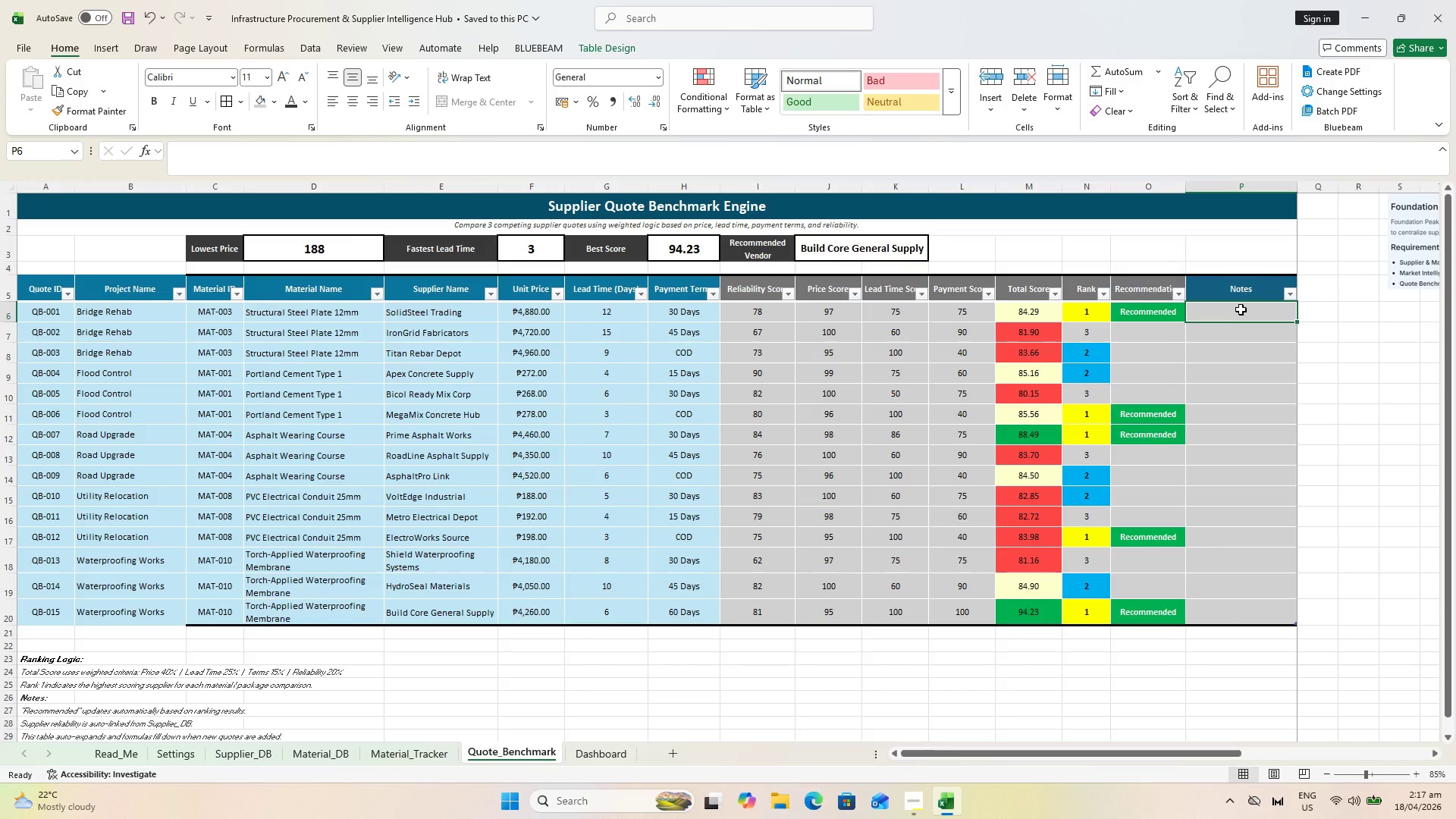 
key(Control+S)
 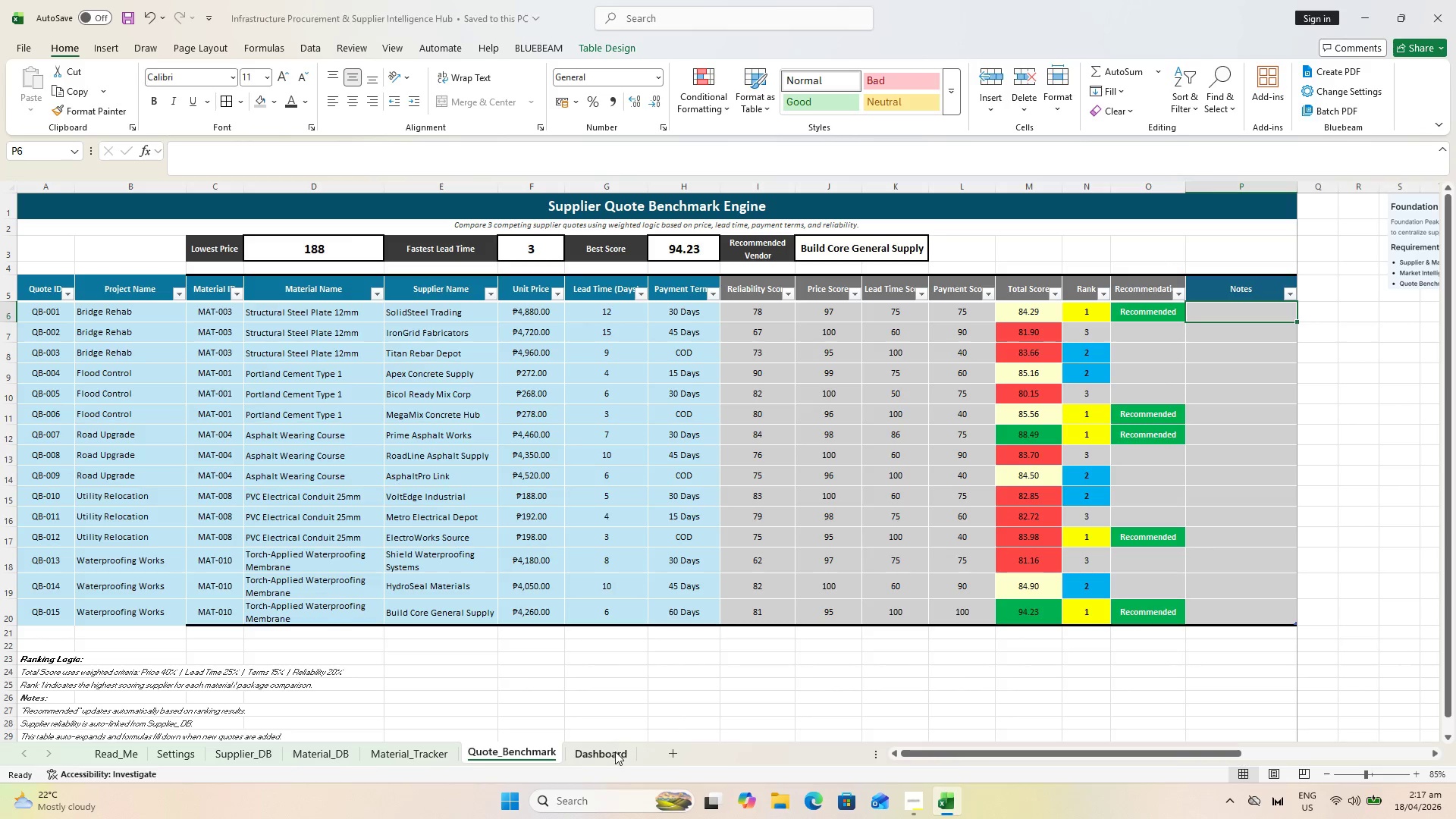 
left_click([615, 752])
 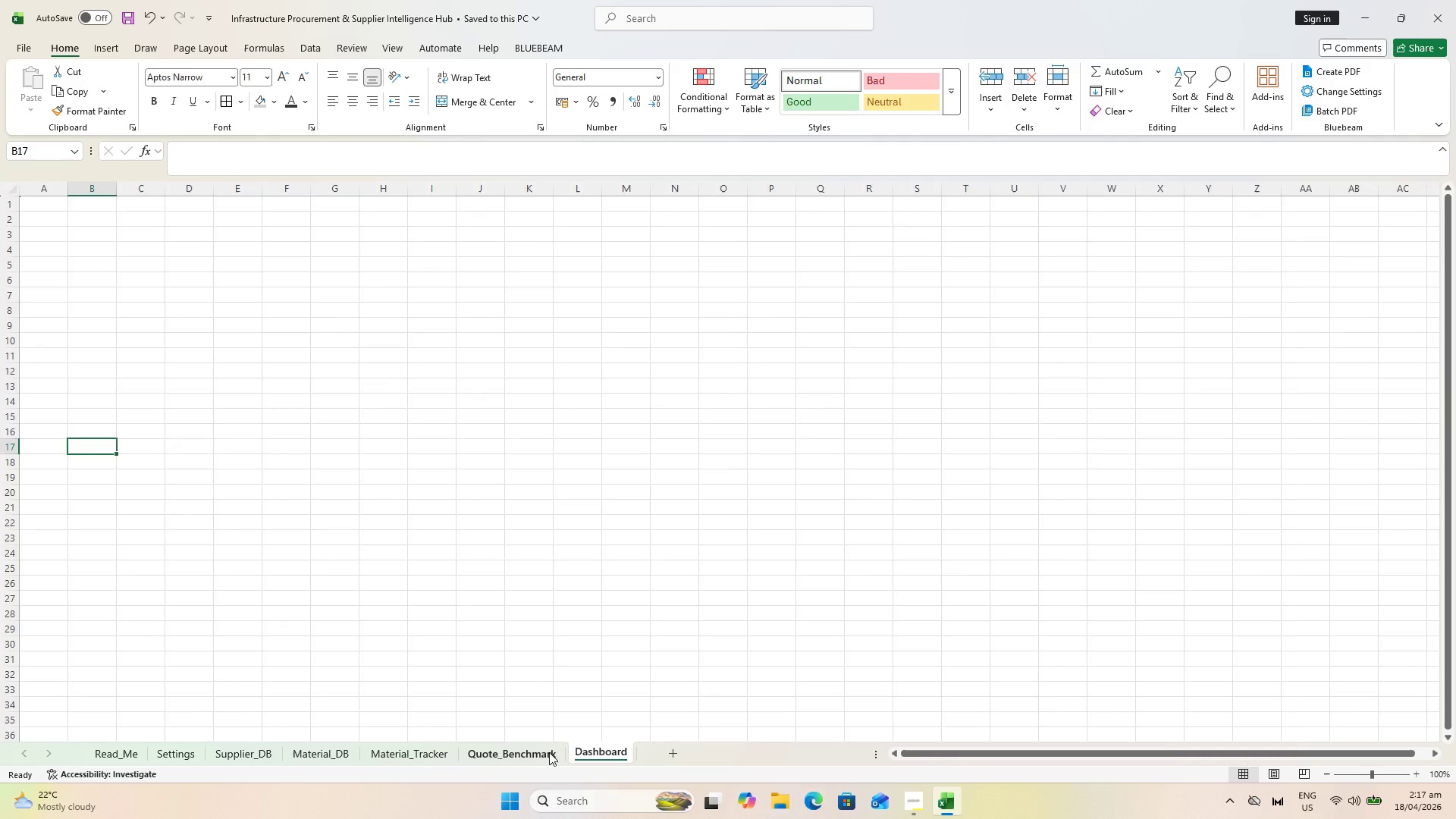 
key(Control+S)
 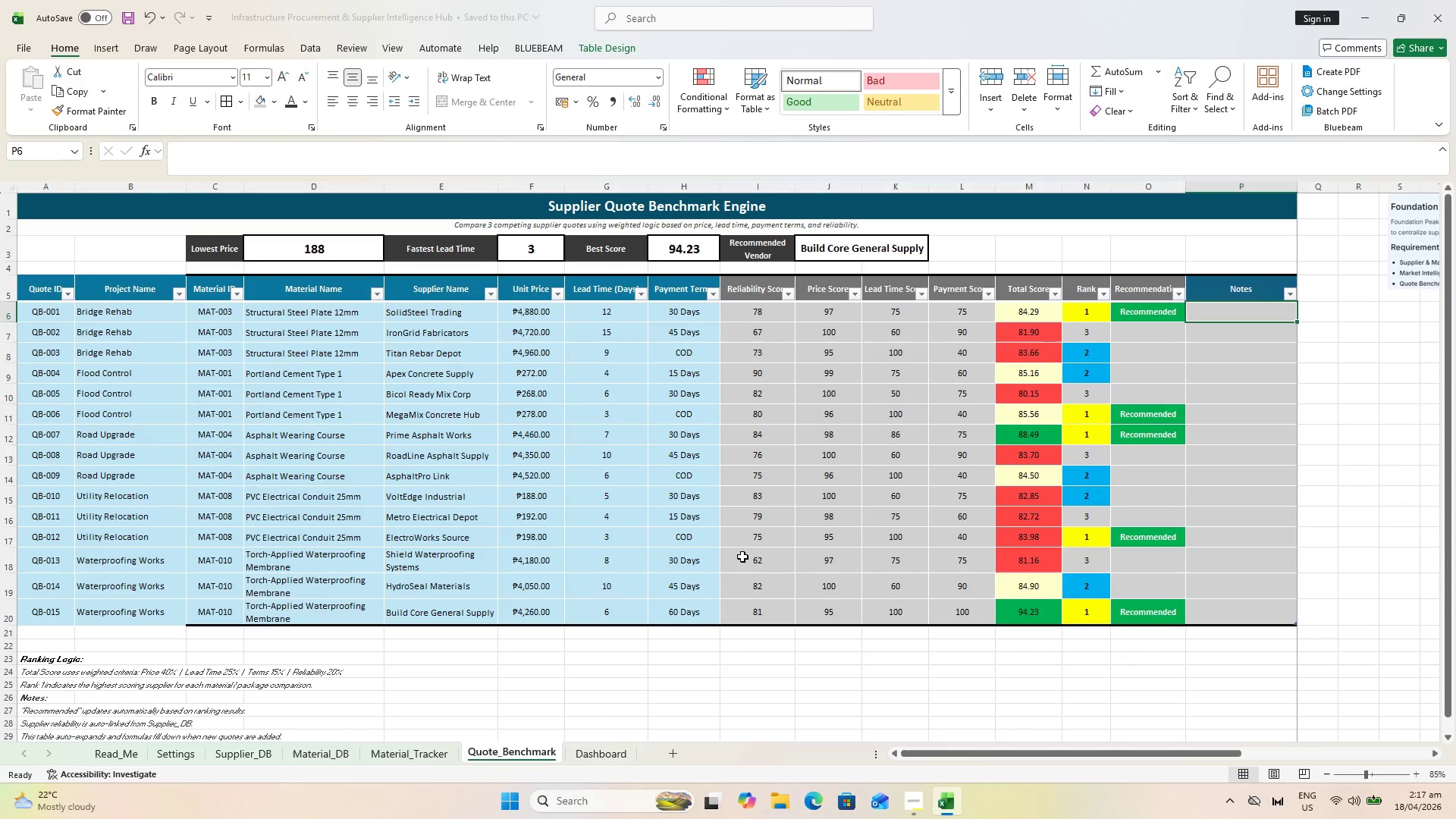 
key(Control+S)
 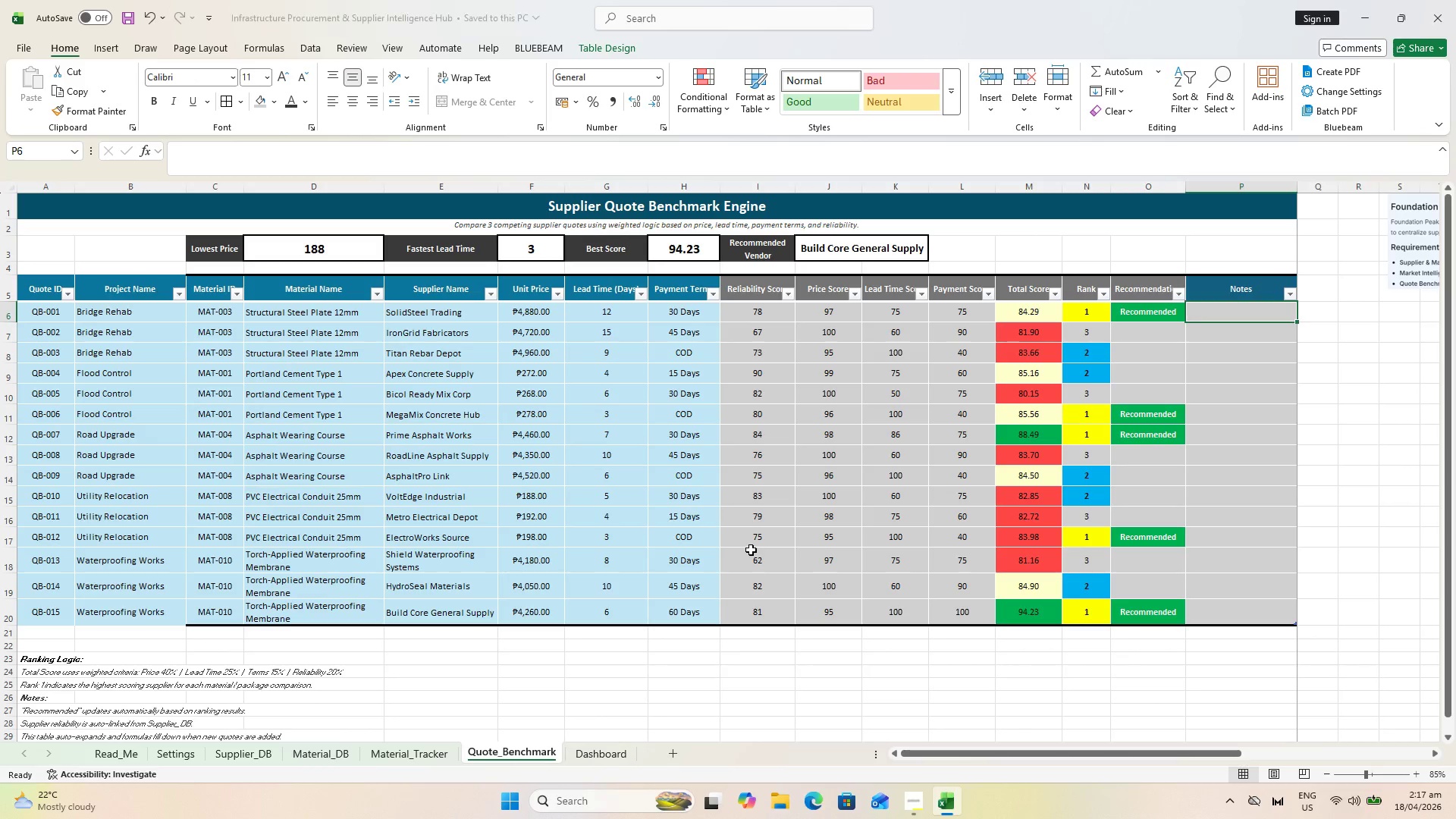 
key(Control+ControlLeft)
 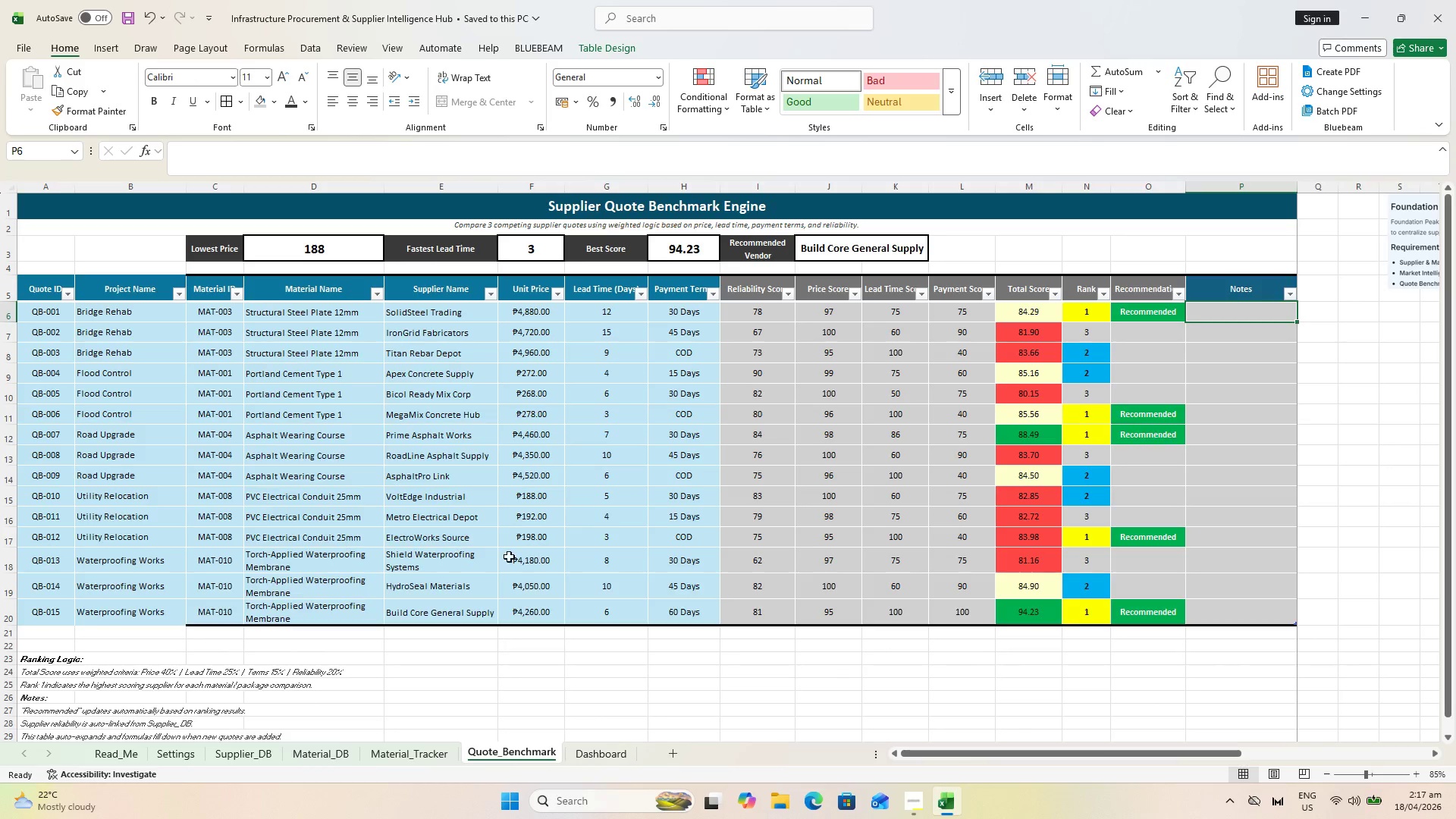 
scroll: coordinate [752, 548], scroll_direction: up, amount: 2.0
 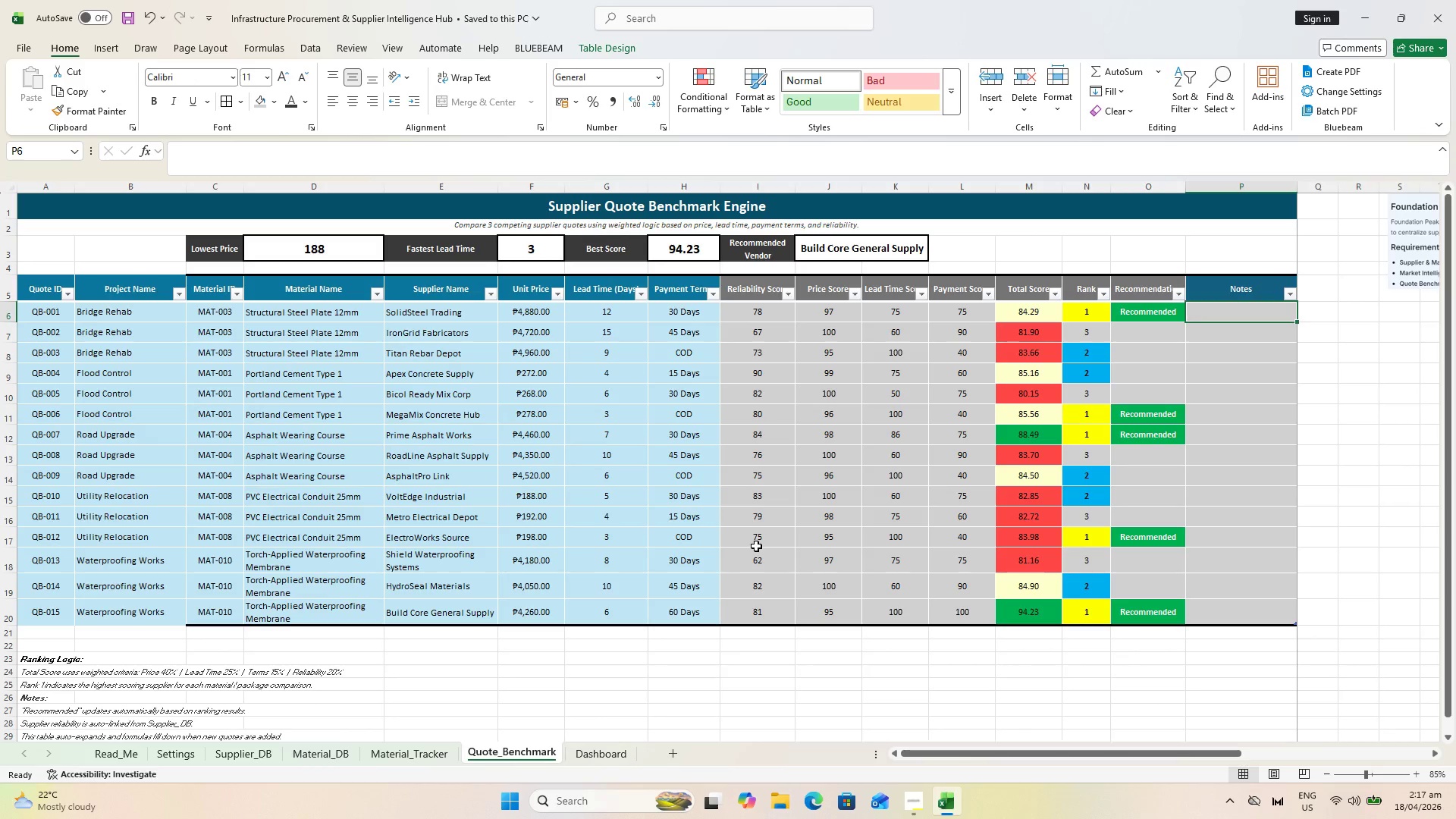 
scroll: coordinate [480, 553], scroll_direction: down, amount: 2.0
 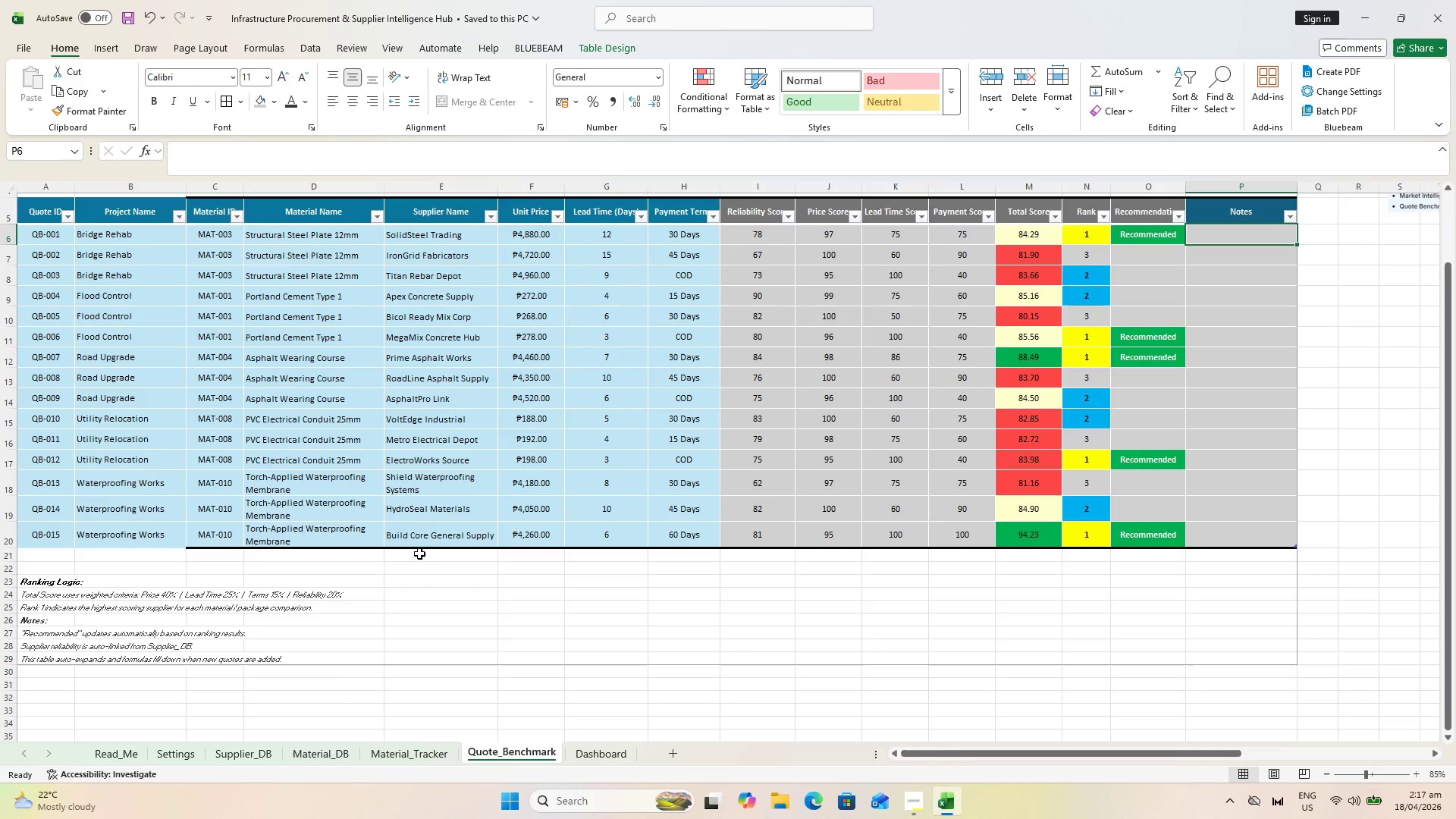 
key(Control+P)
 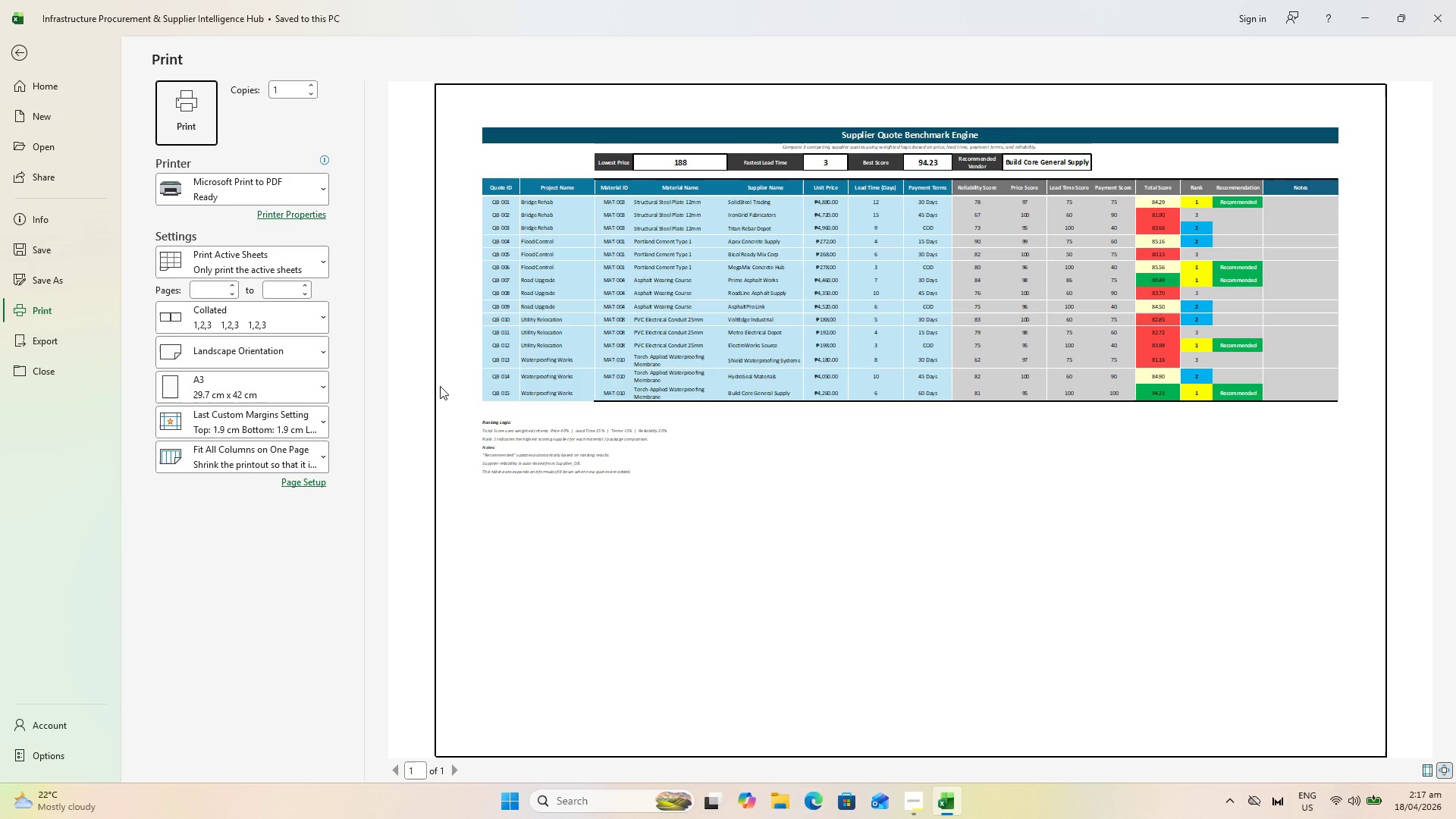 
key(Escape)
 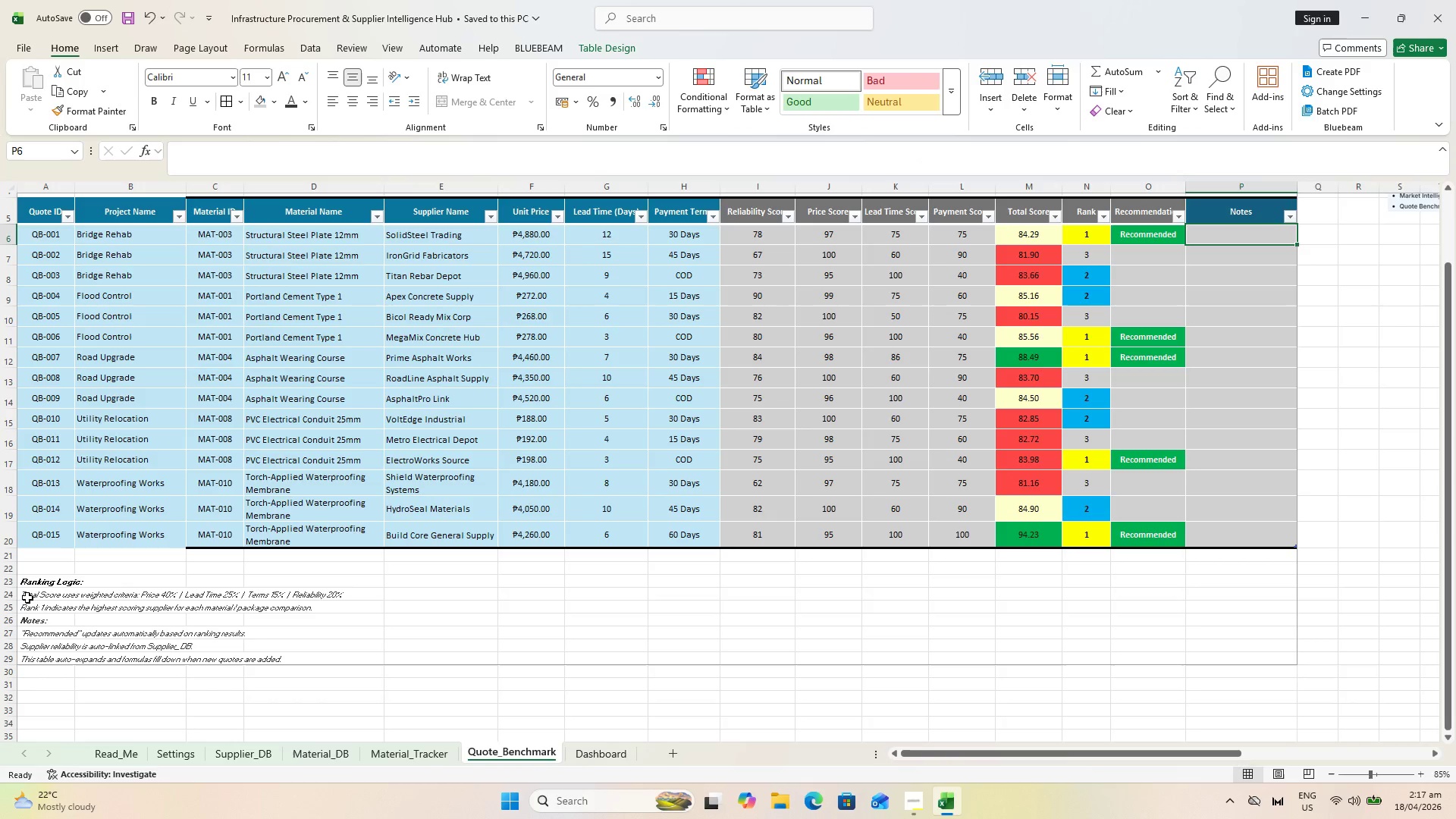 
left_click([27, 597])
 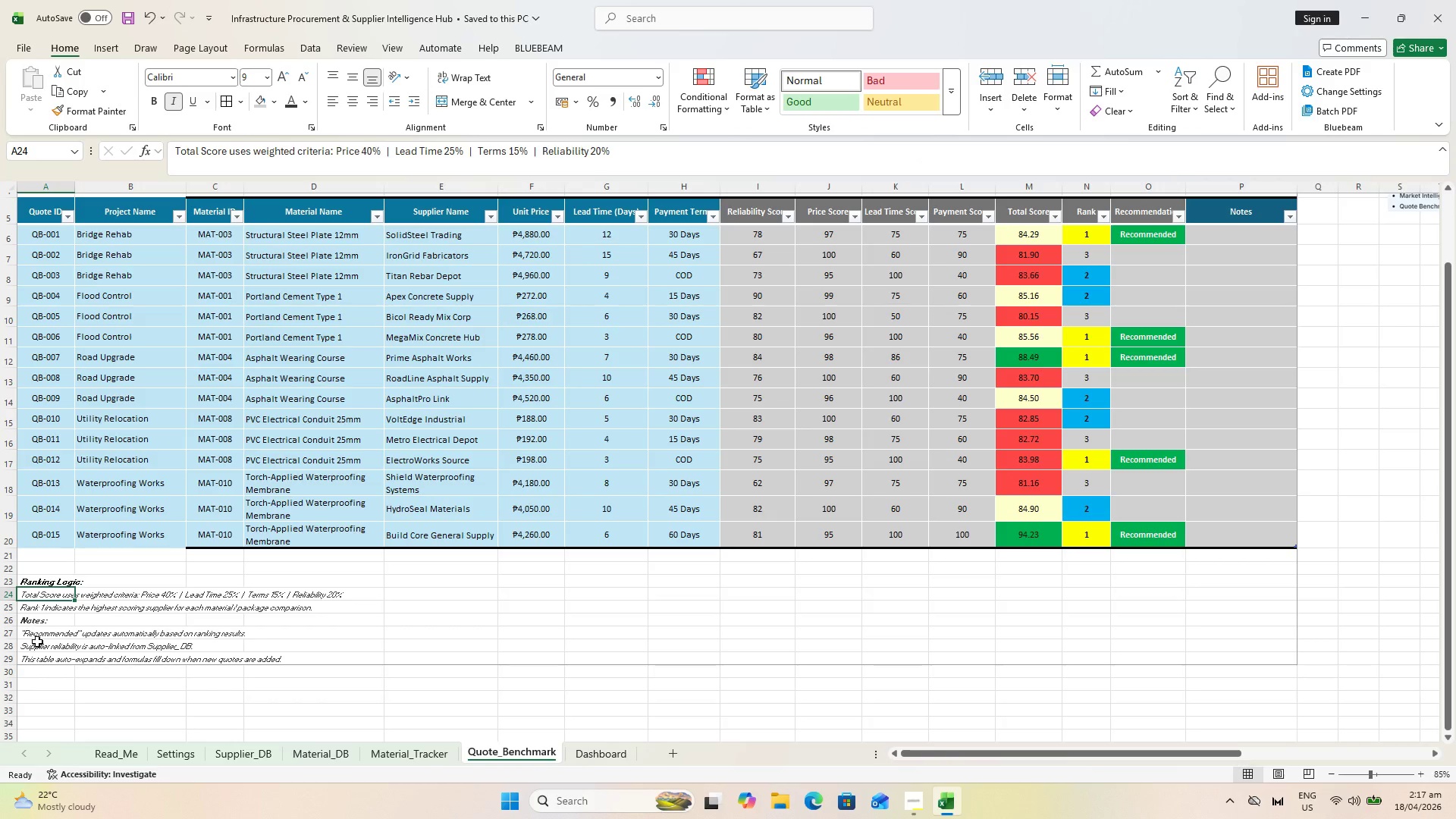 
left_click([37, 658])
 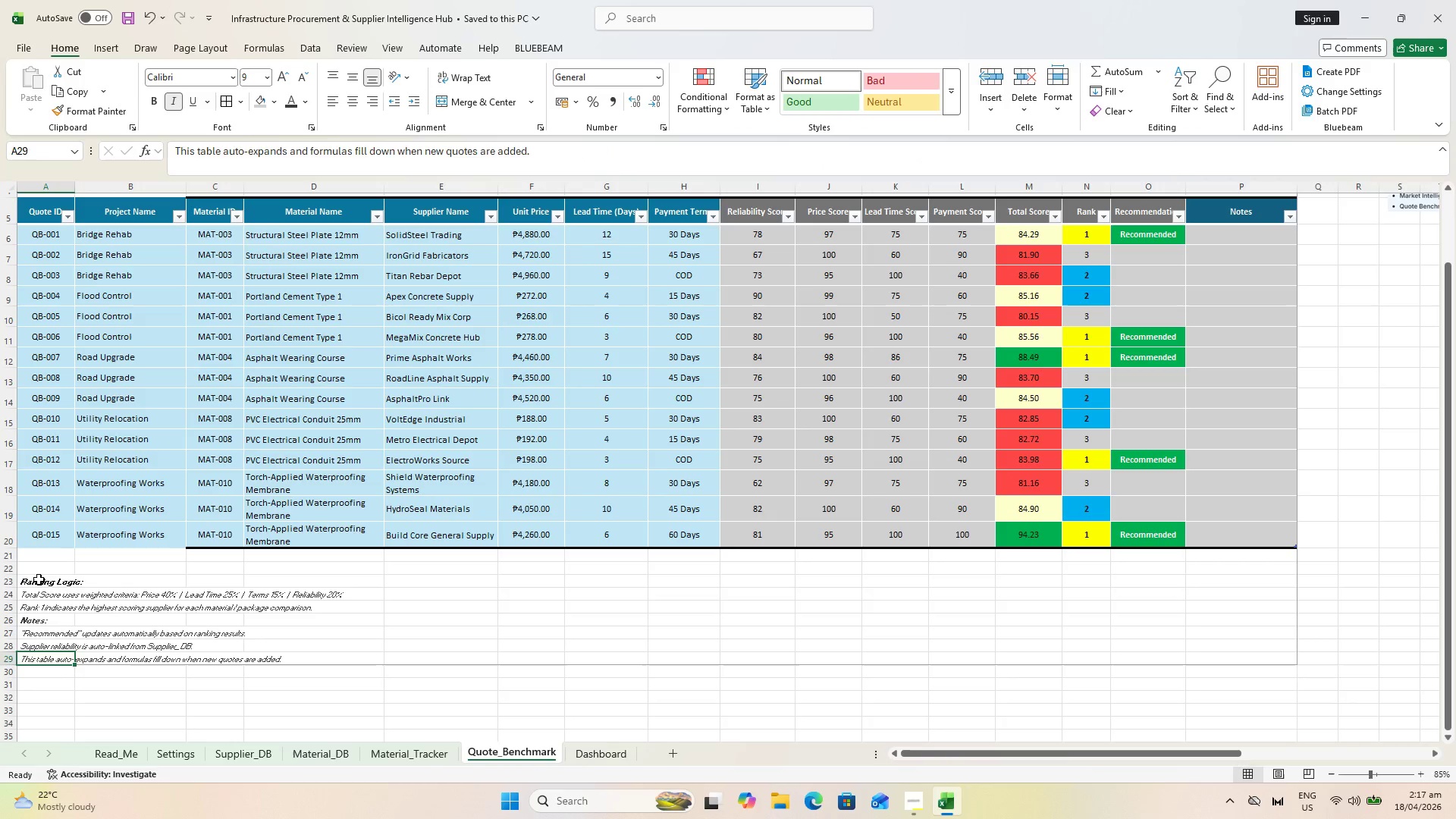 
left_click_drag(start_coordinate=[39, 579], to_coordinate=[48, 655])
 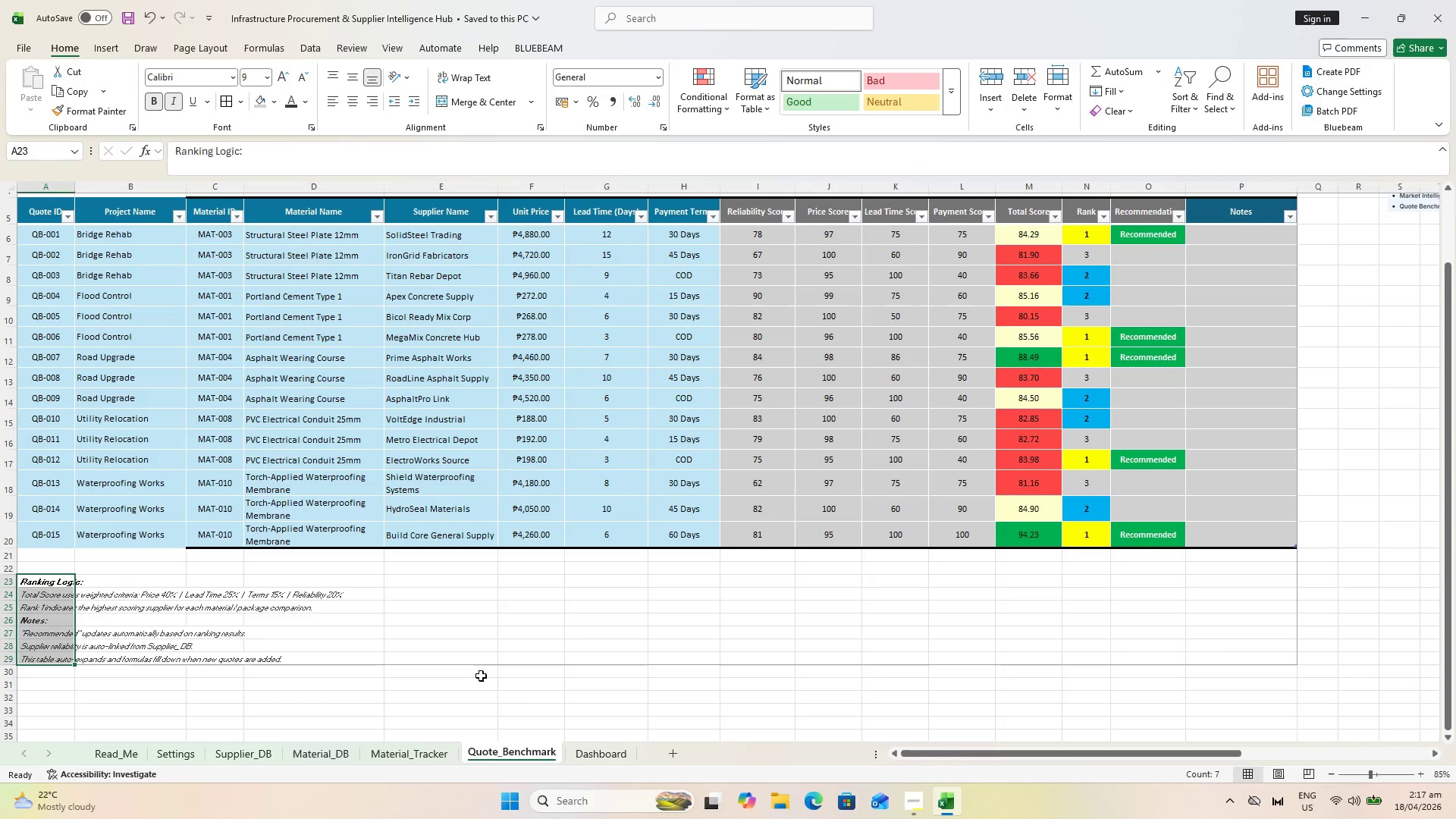 
left_click_drag(start_coordinate=[515, 693], to_coordinate=[519, 692])
 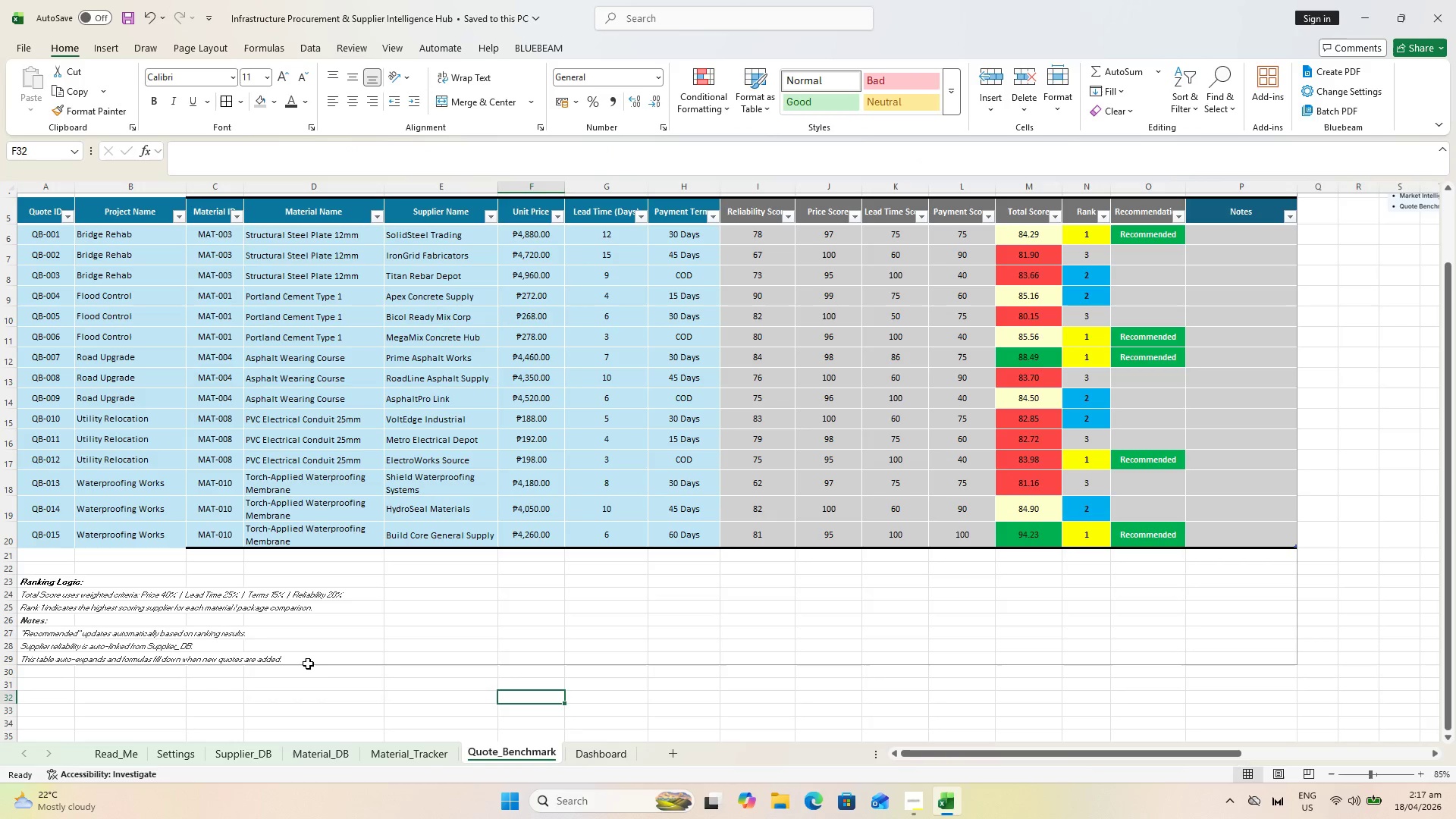 
key(Control+ControlLeft)
 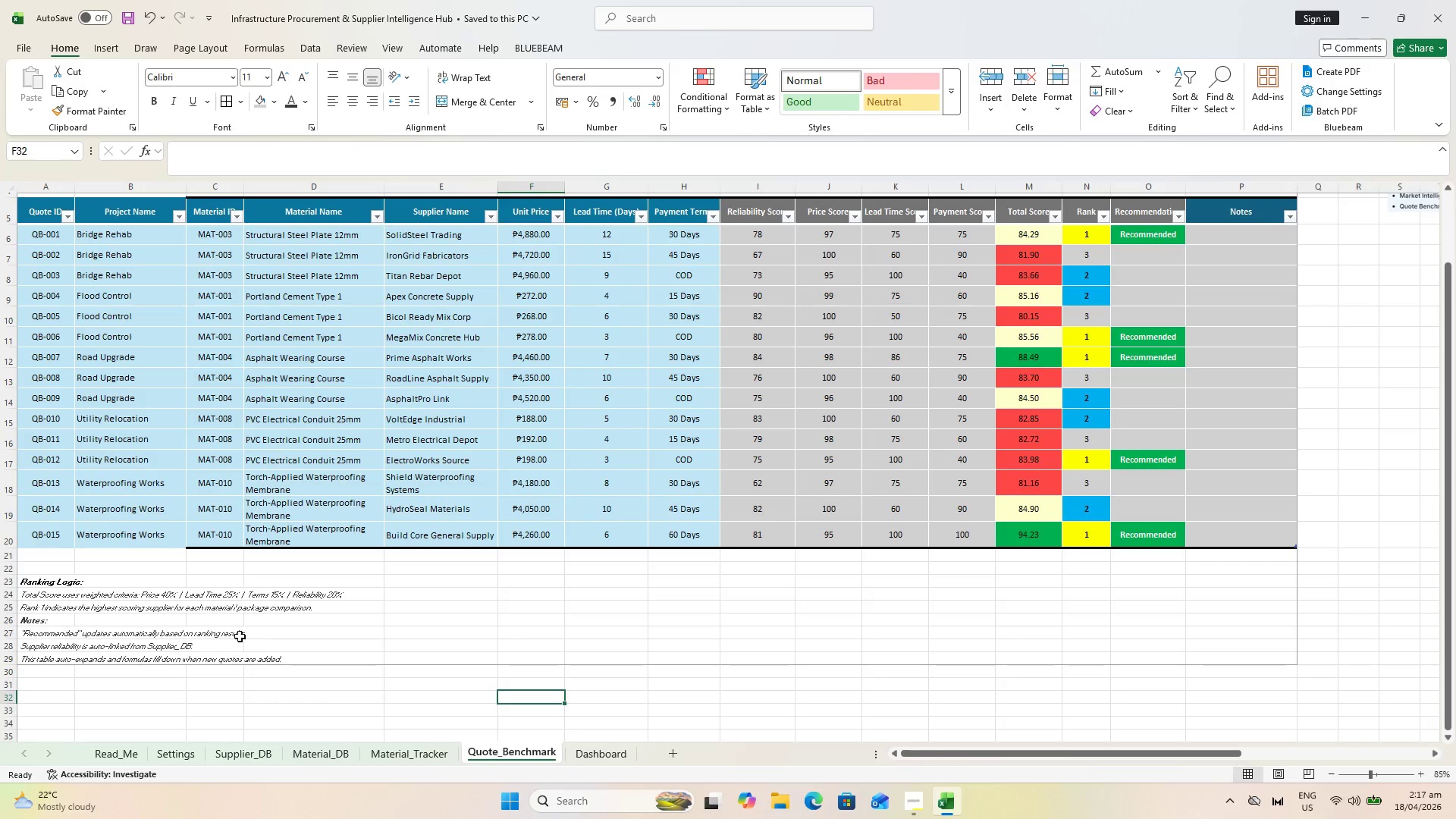 
hold_key(key=ControlLeft, duration=2.42)
scroll: coordinate [200, 617], scroll_direction: up, amount: 1.0
 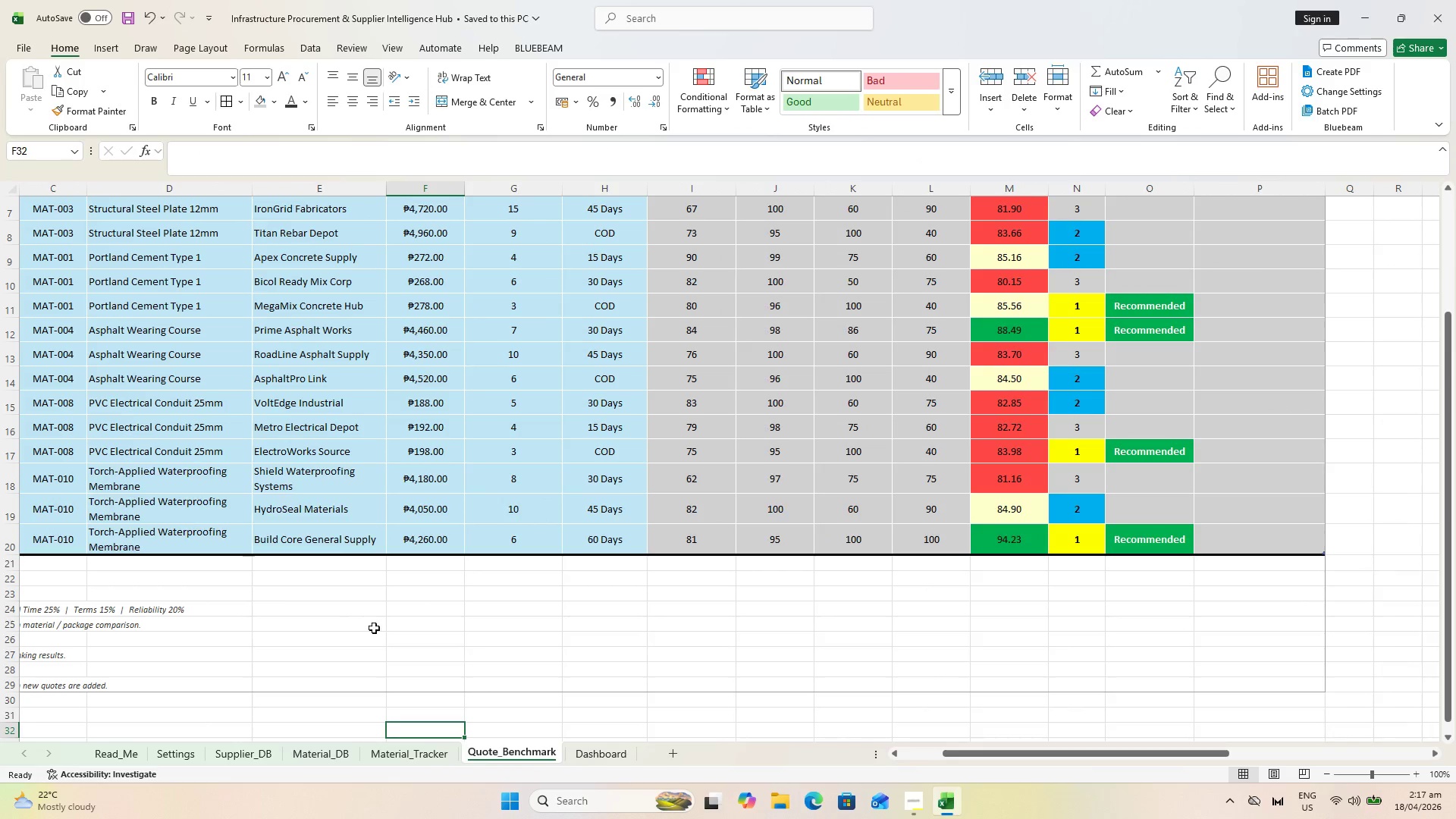 
scroll: coordinate [388, 636], scroll_direction: down, amount: 1.0
 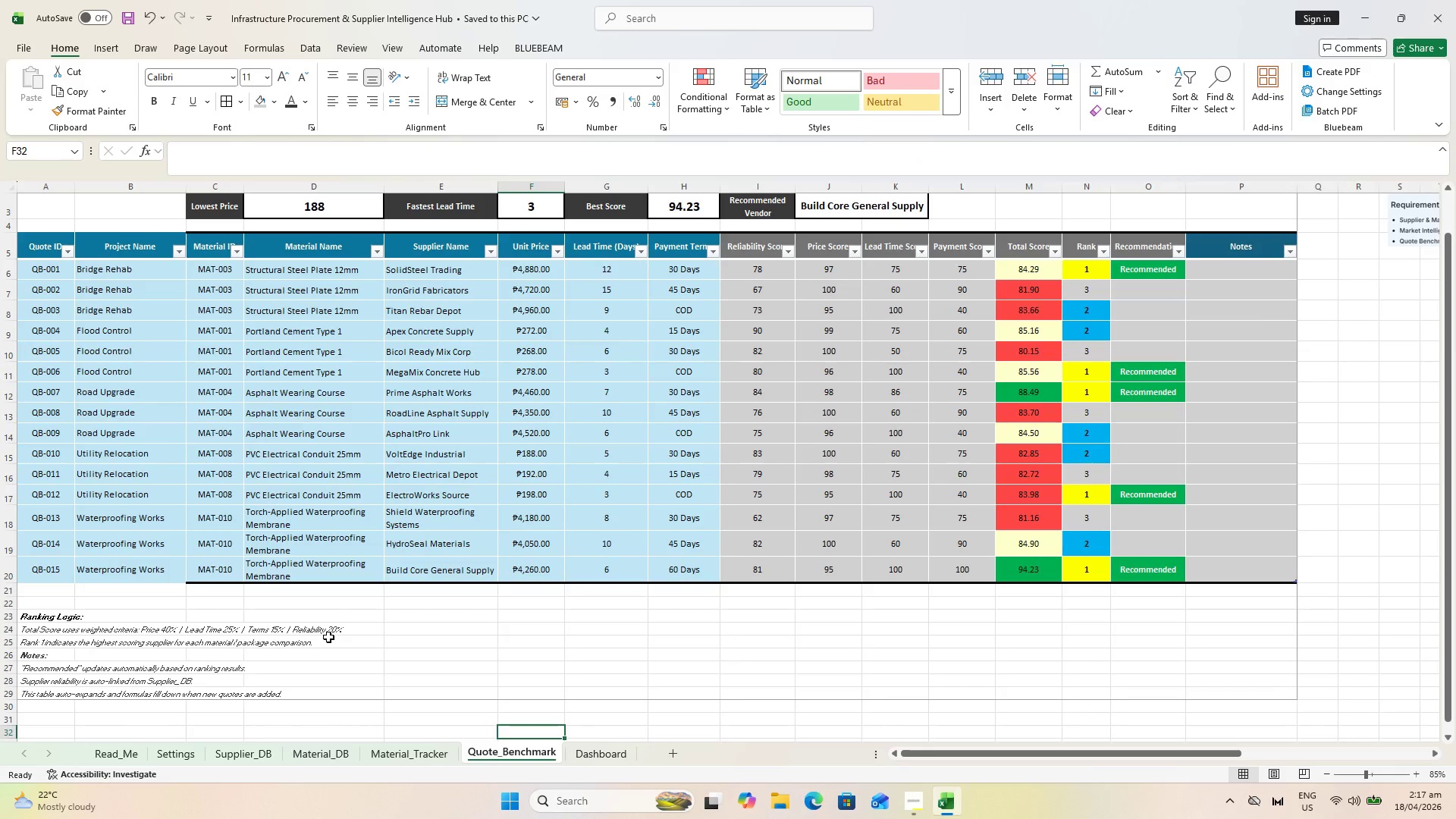 
key(Control+S)
 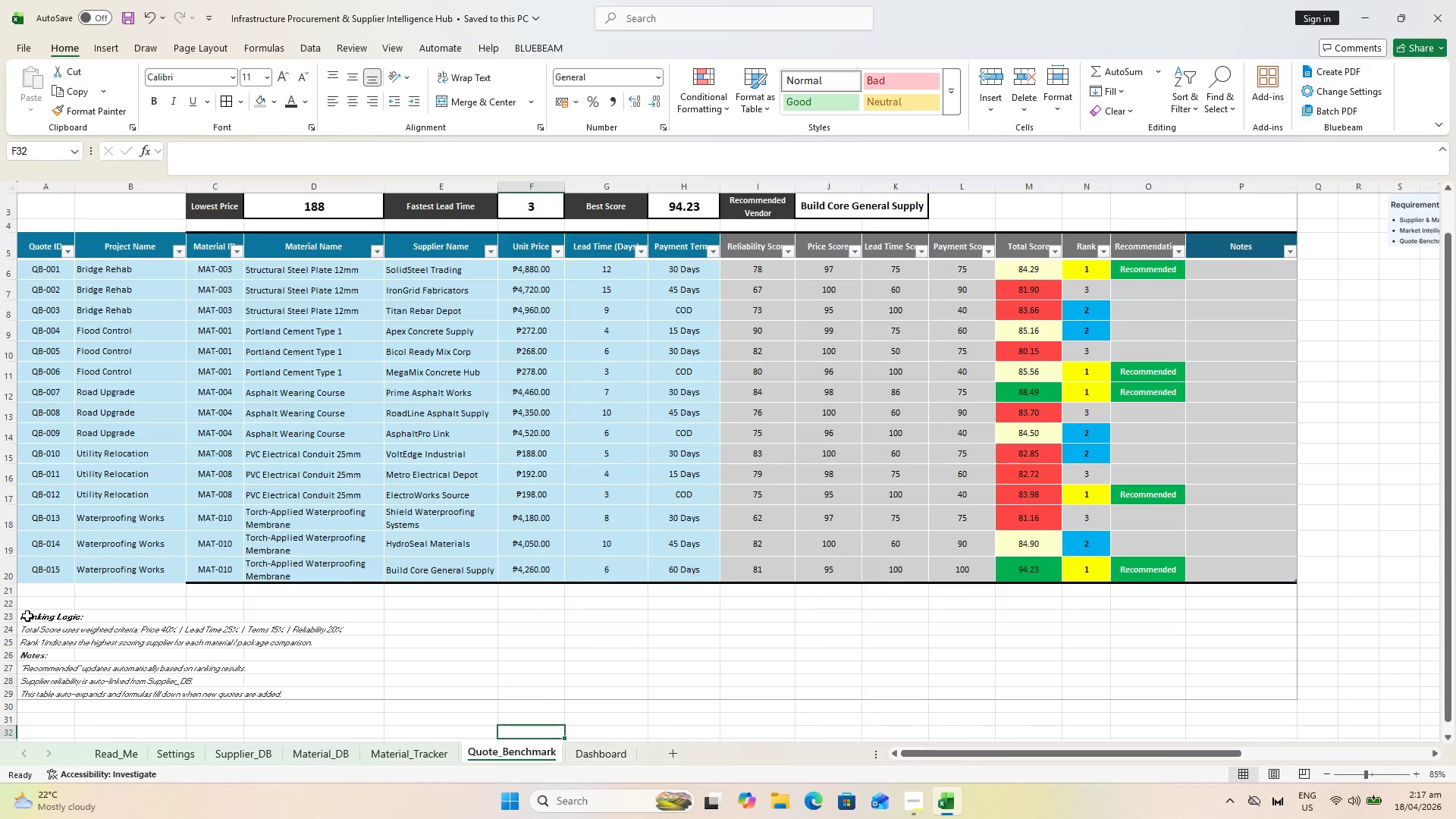 
left_click_drag(start_coordinate=[27, 616], to_coordinate=[52, 695])
 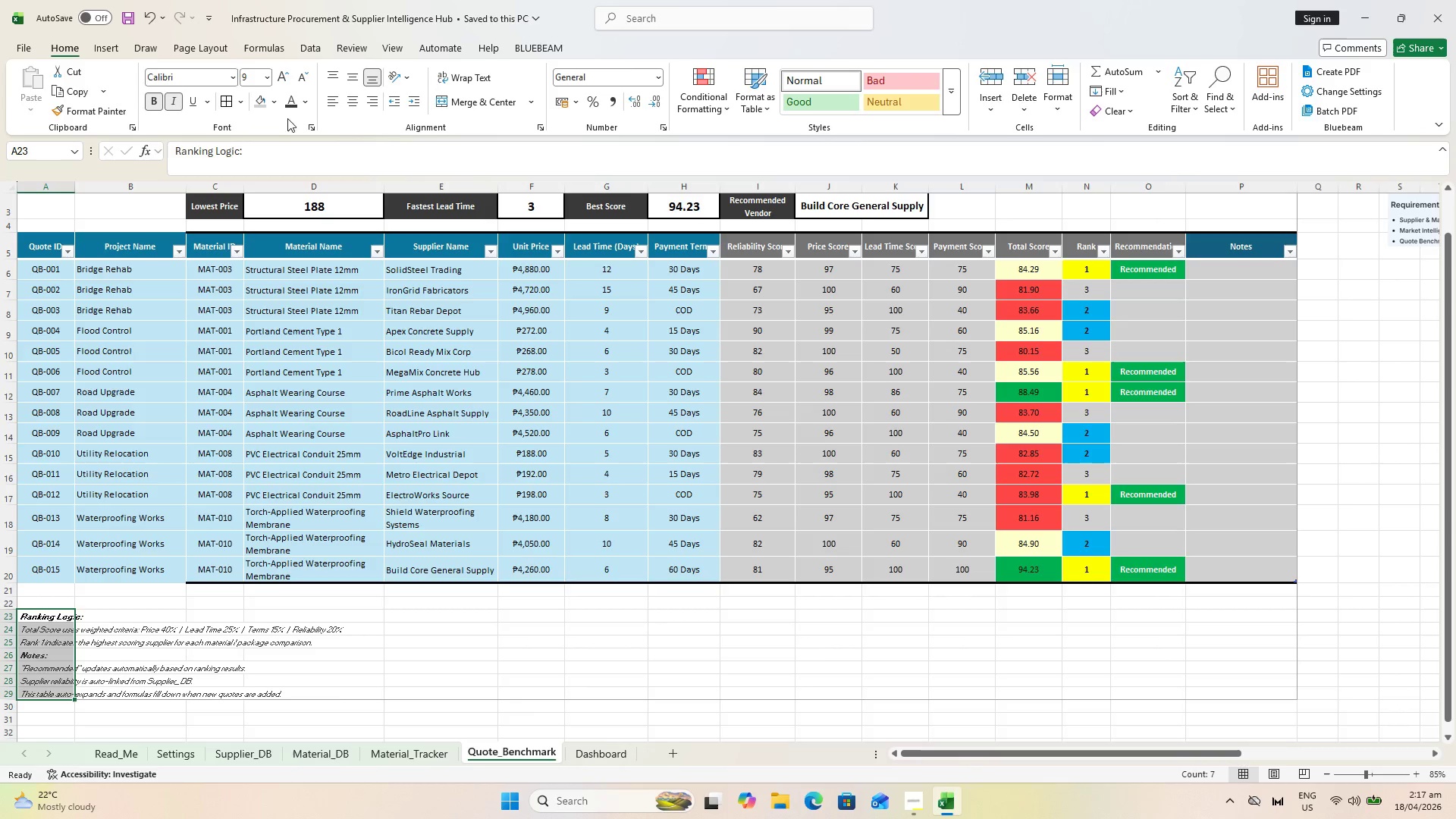 
left_click([285, 80])
 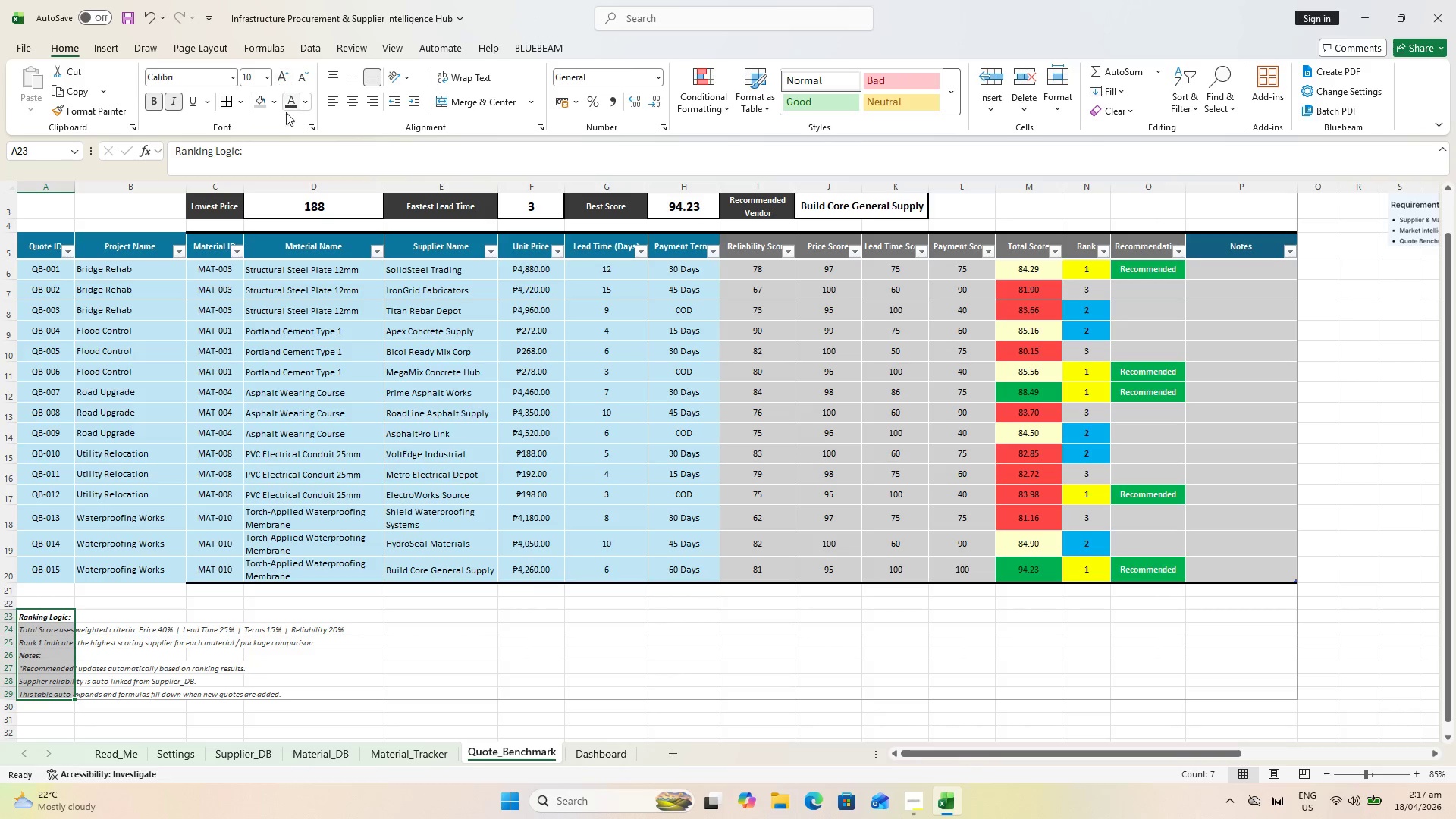 
key(Control+Z)
 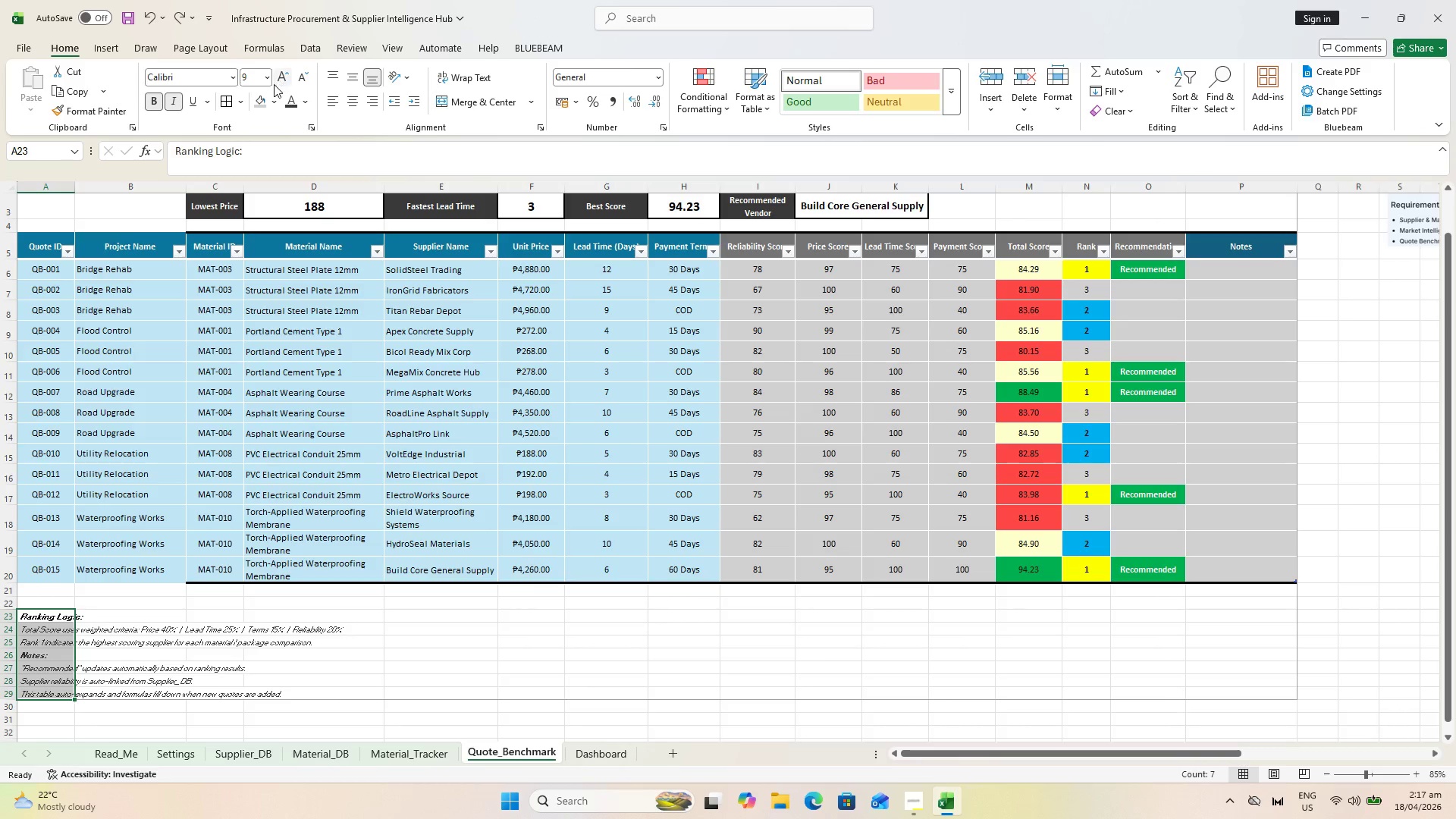 
left_click([284, 77])
 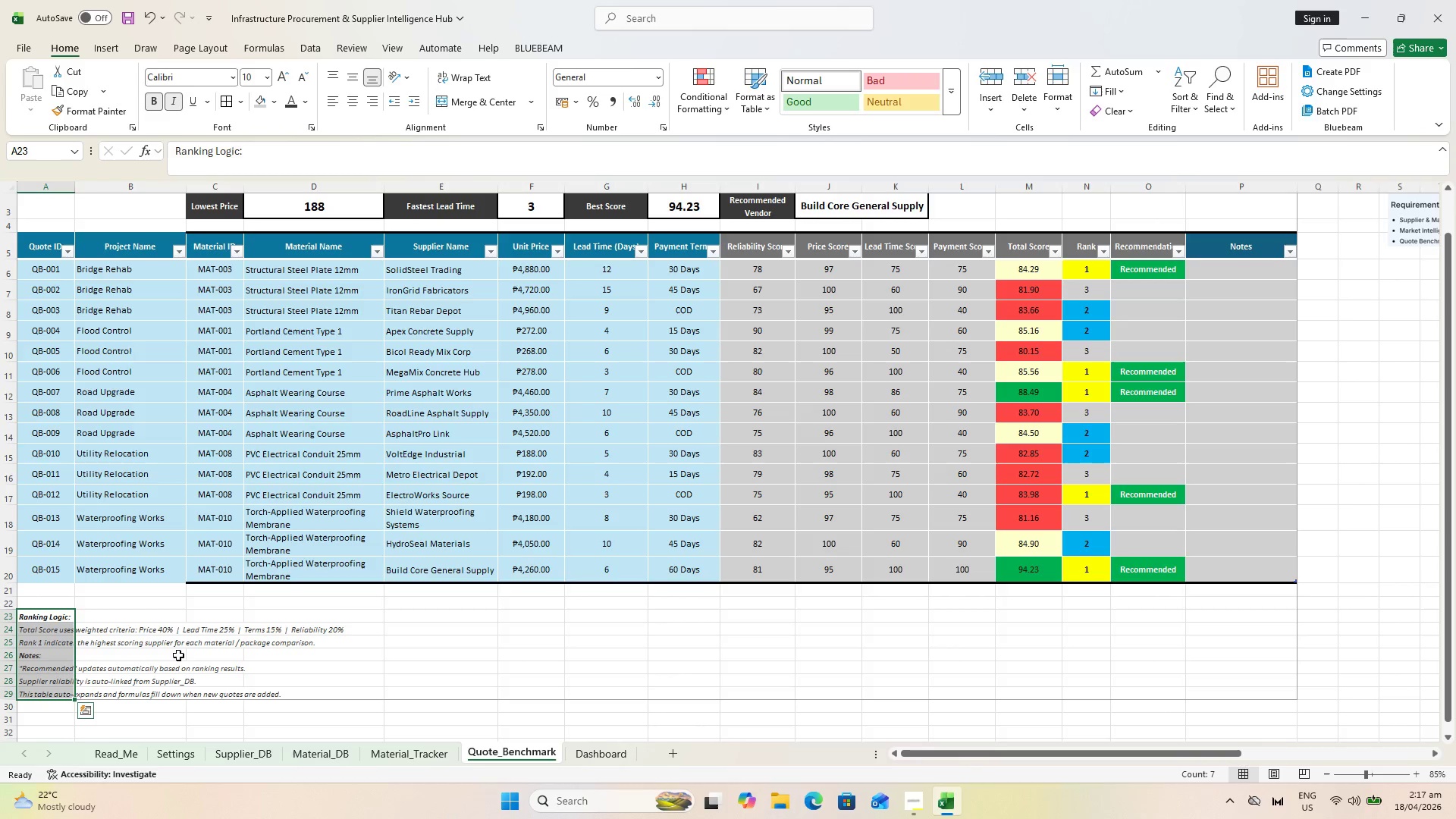 
left_click([190, 672])
 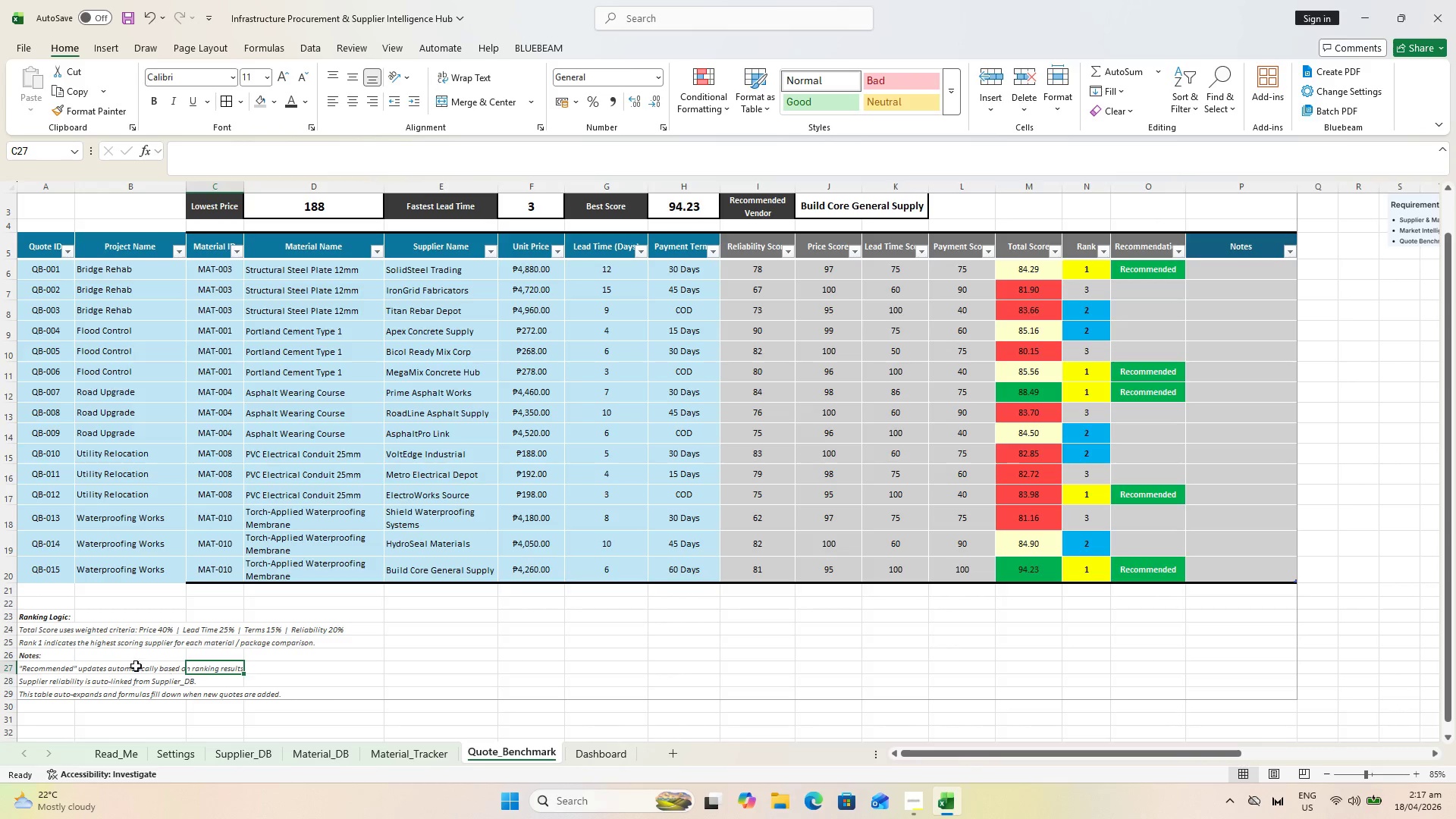 
hold_key(key=ControlLeft, duration=2.64)
scroll: coordinate [118, 654], scroll_direction: up, amount: 1.0
 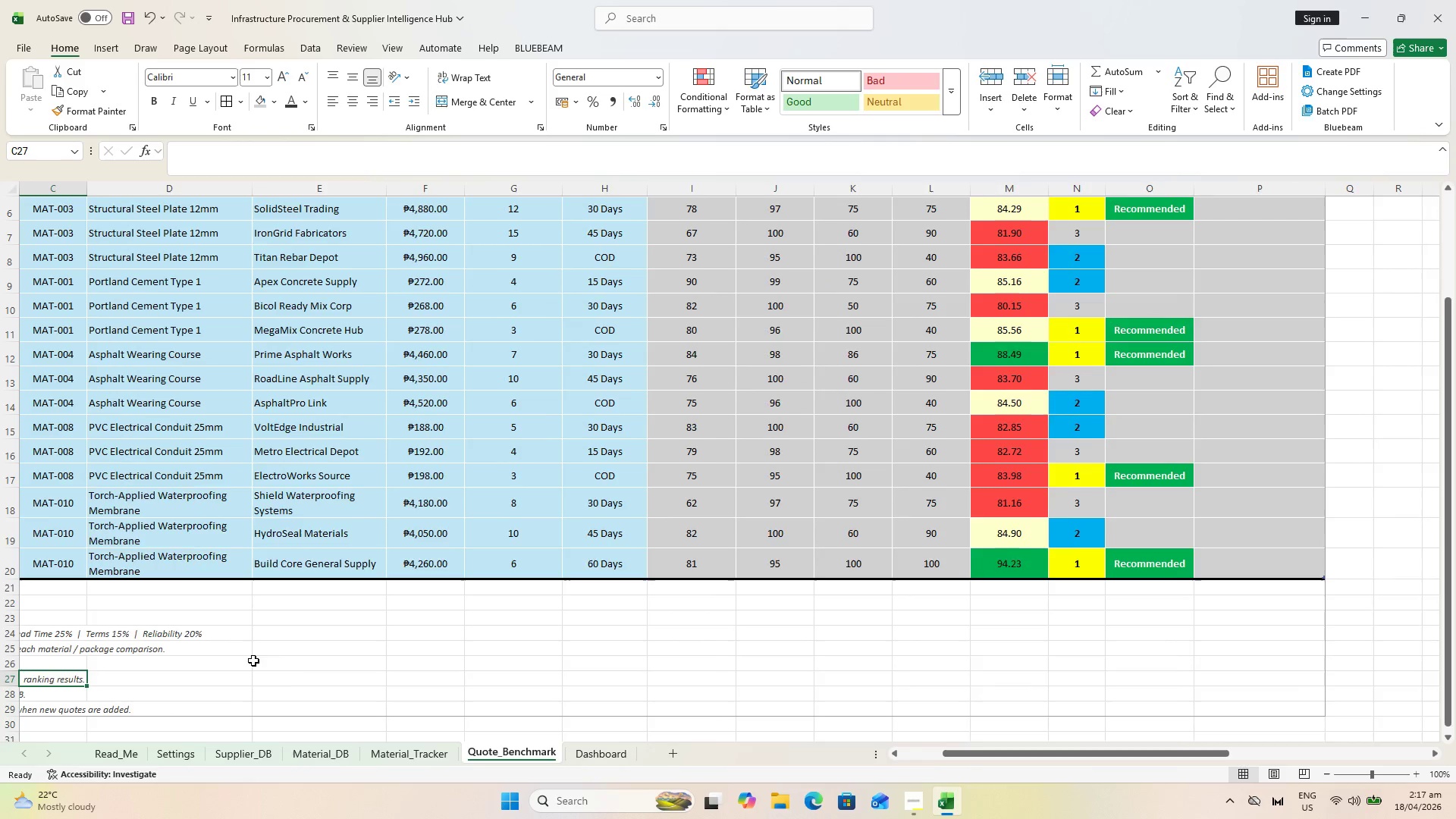 
scroll: coordinate [294, 674], scroll_direction: down, amount: 2.0
 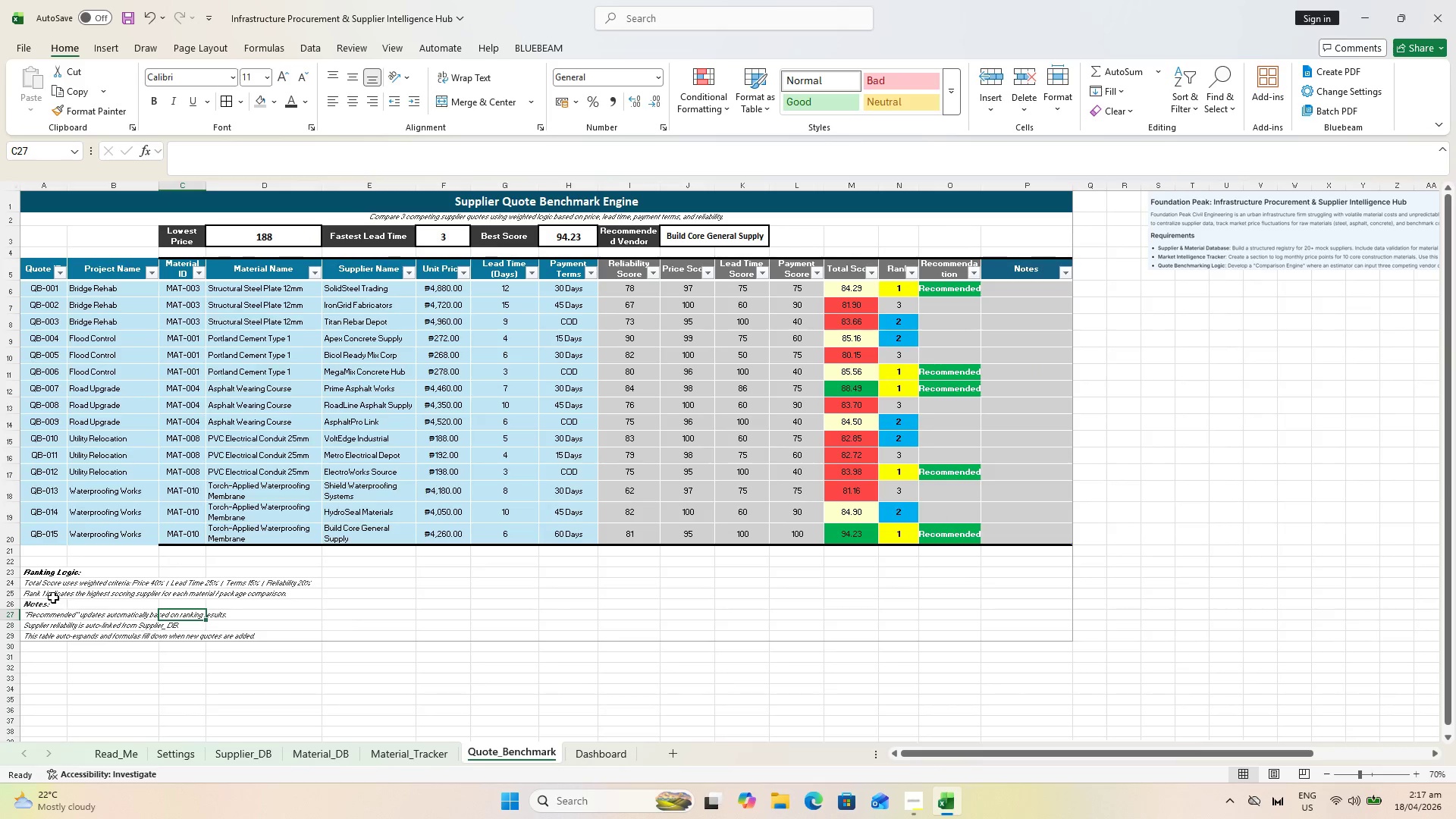 
scroll: coordinate [52, 591], scroll_direction: up, amount: 2.0
 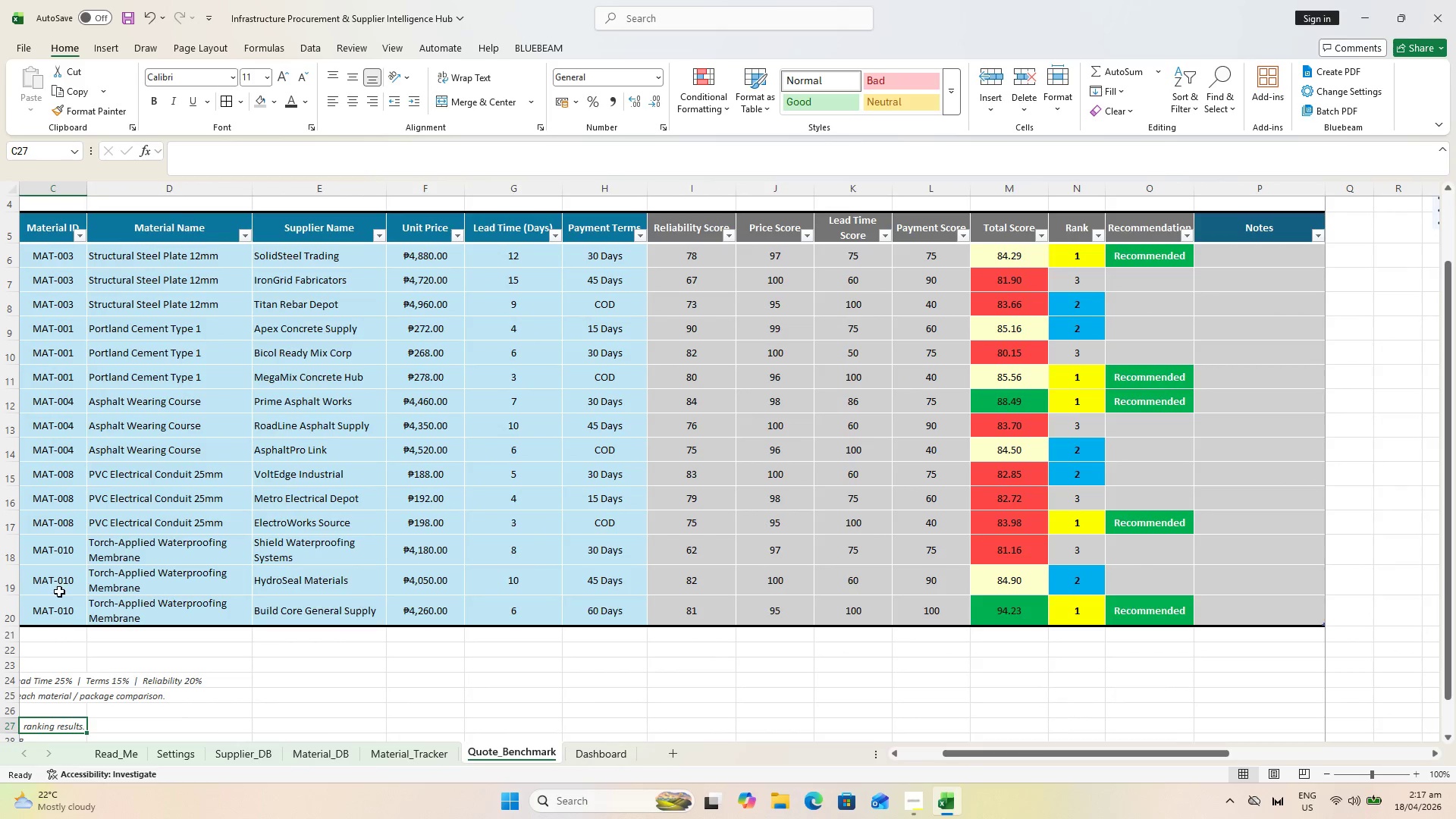 
scroll: coordinate [81, 598], scroll_direction: down, amount: 1.0
 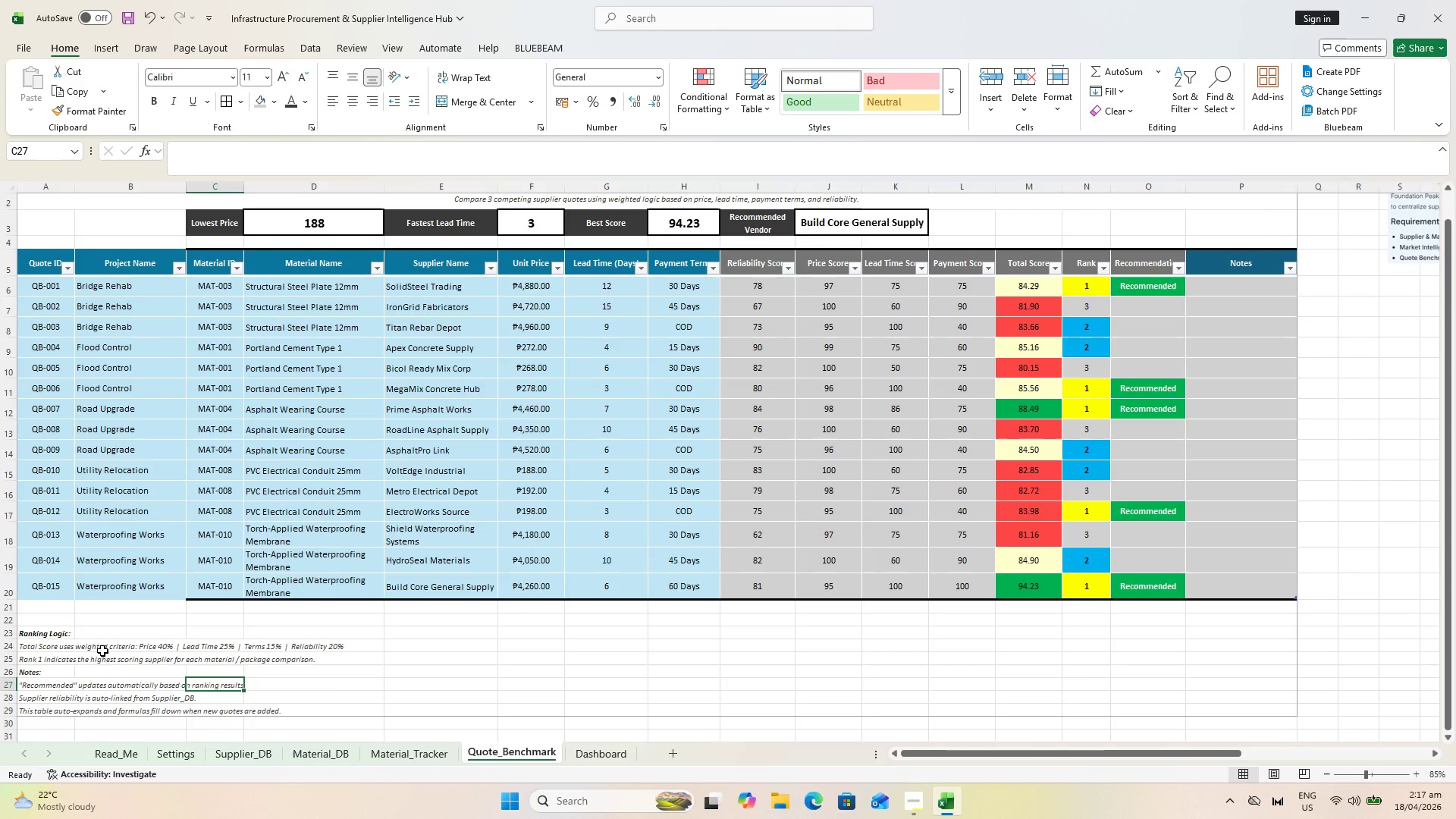 
key(Control+S)
 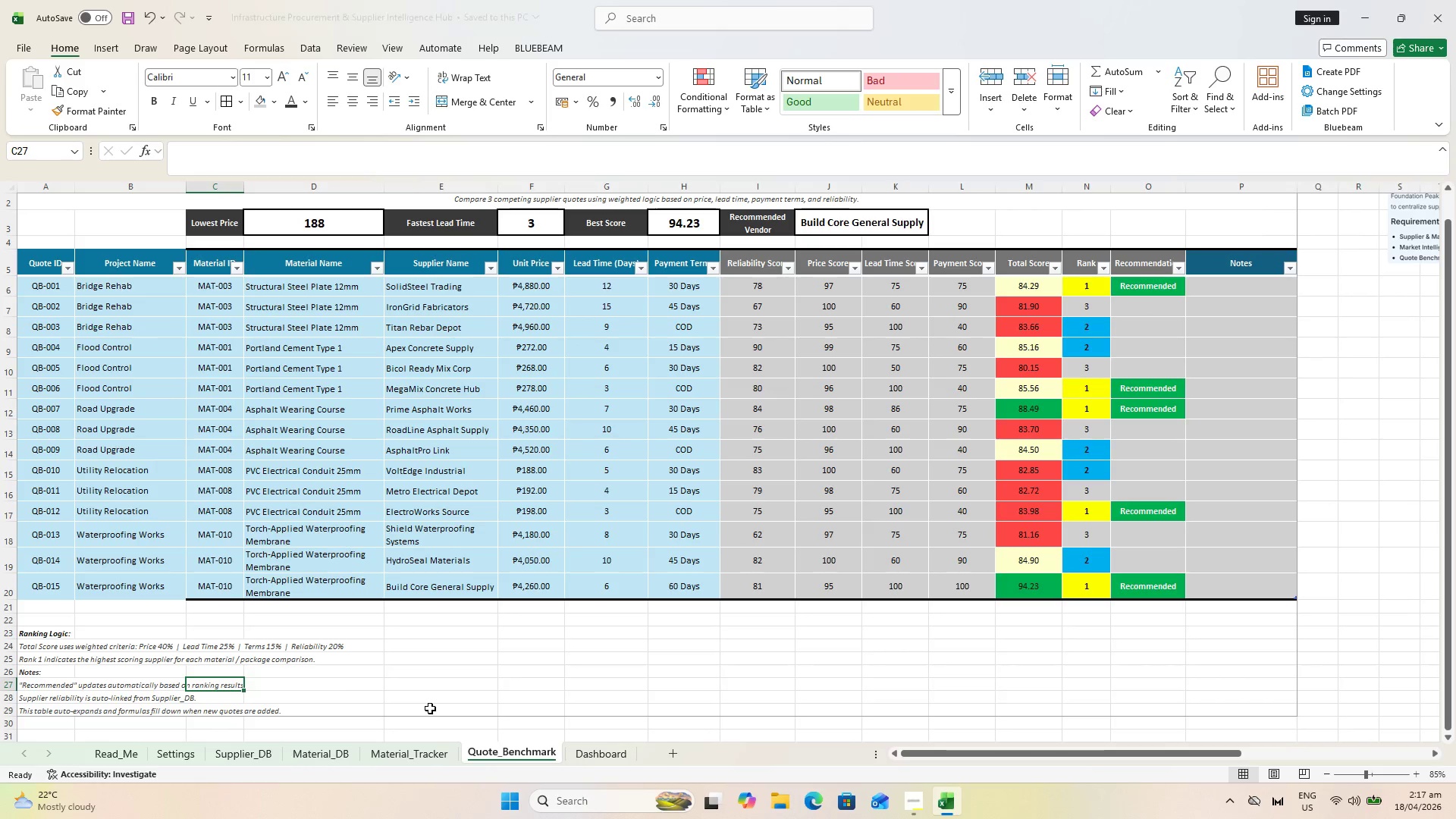 
key(Control+P)
 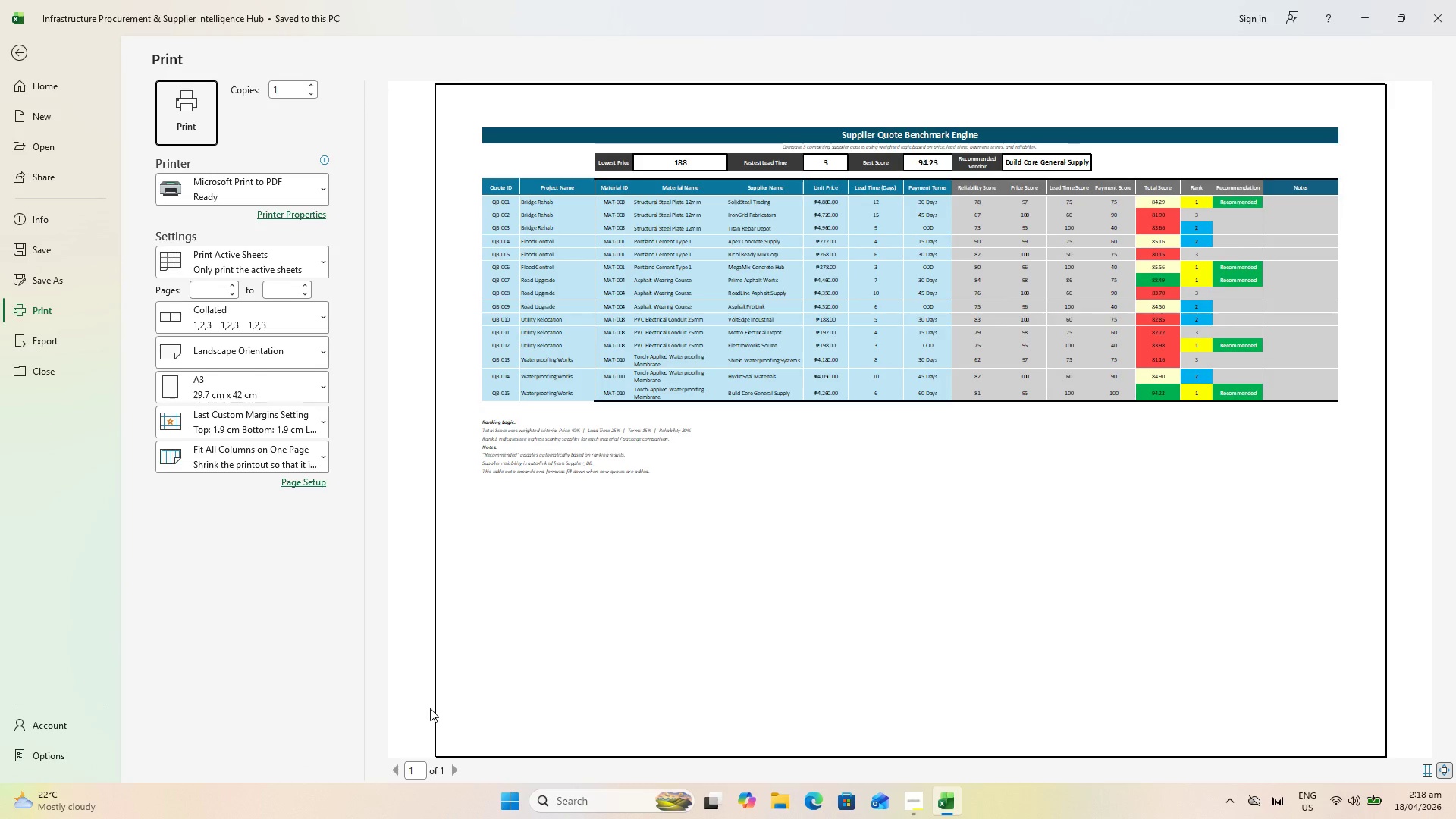 
key(Escape)
 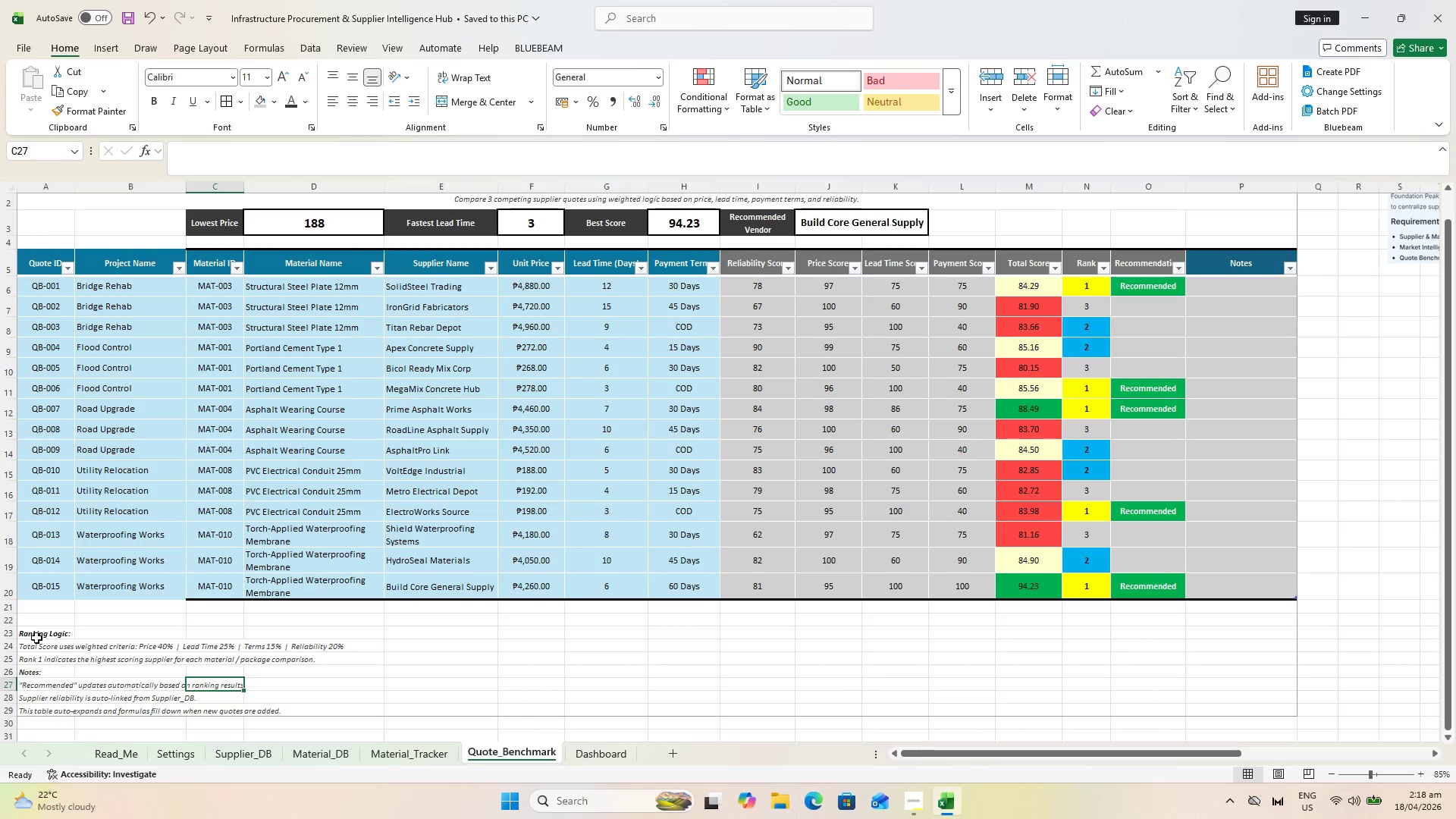 
left_click_drag(start_coordinate=[25, 634], to_coordinate=[42, 704])
 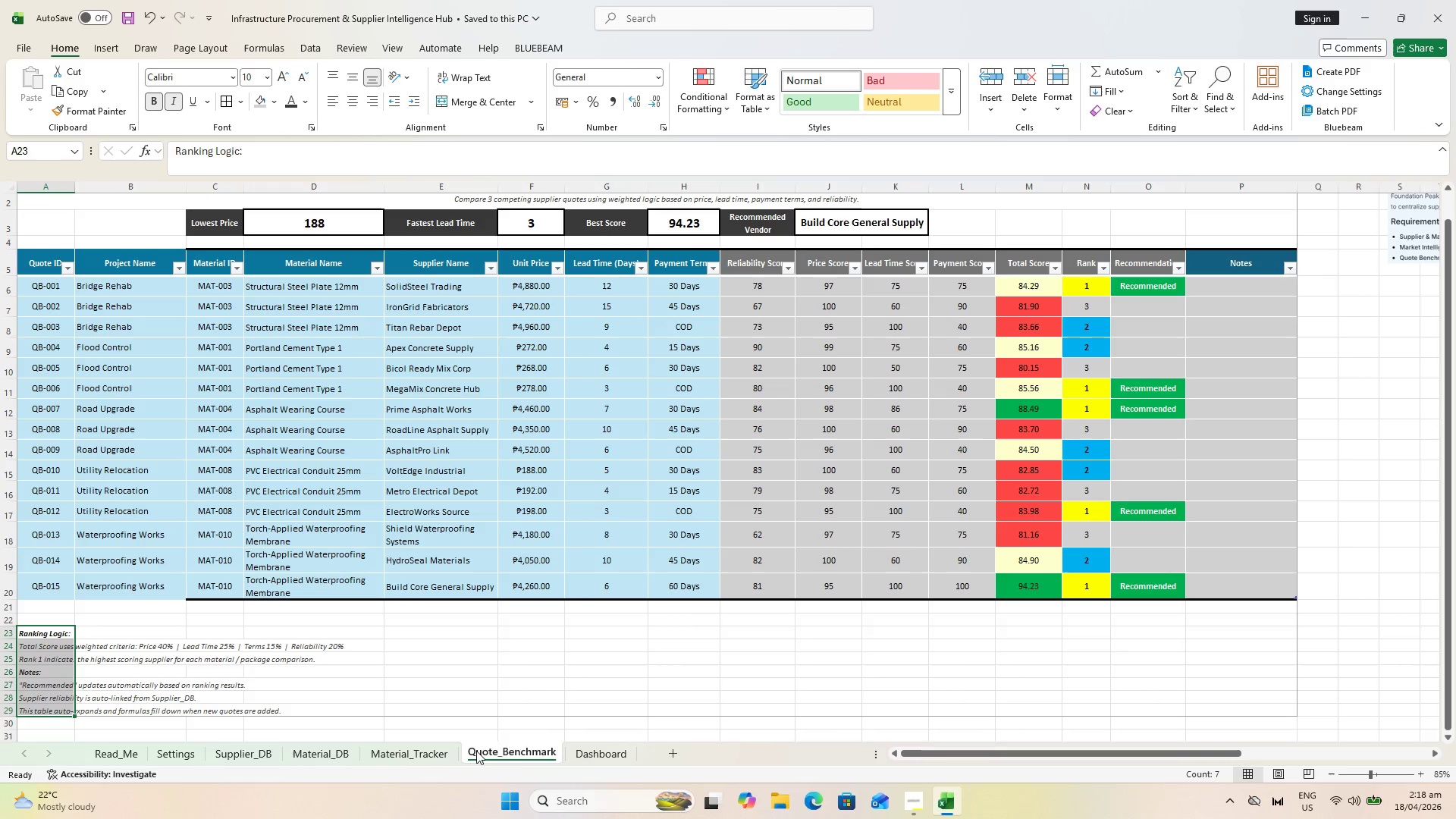 
key(Control+S)
 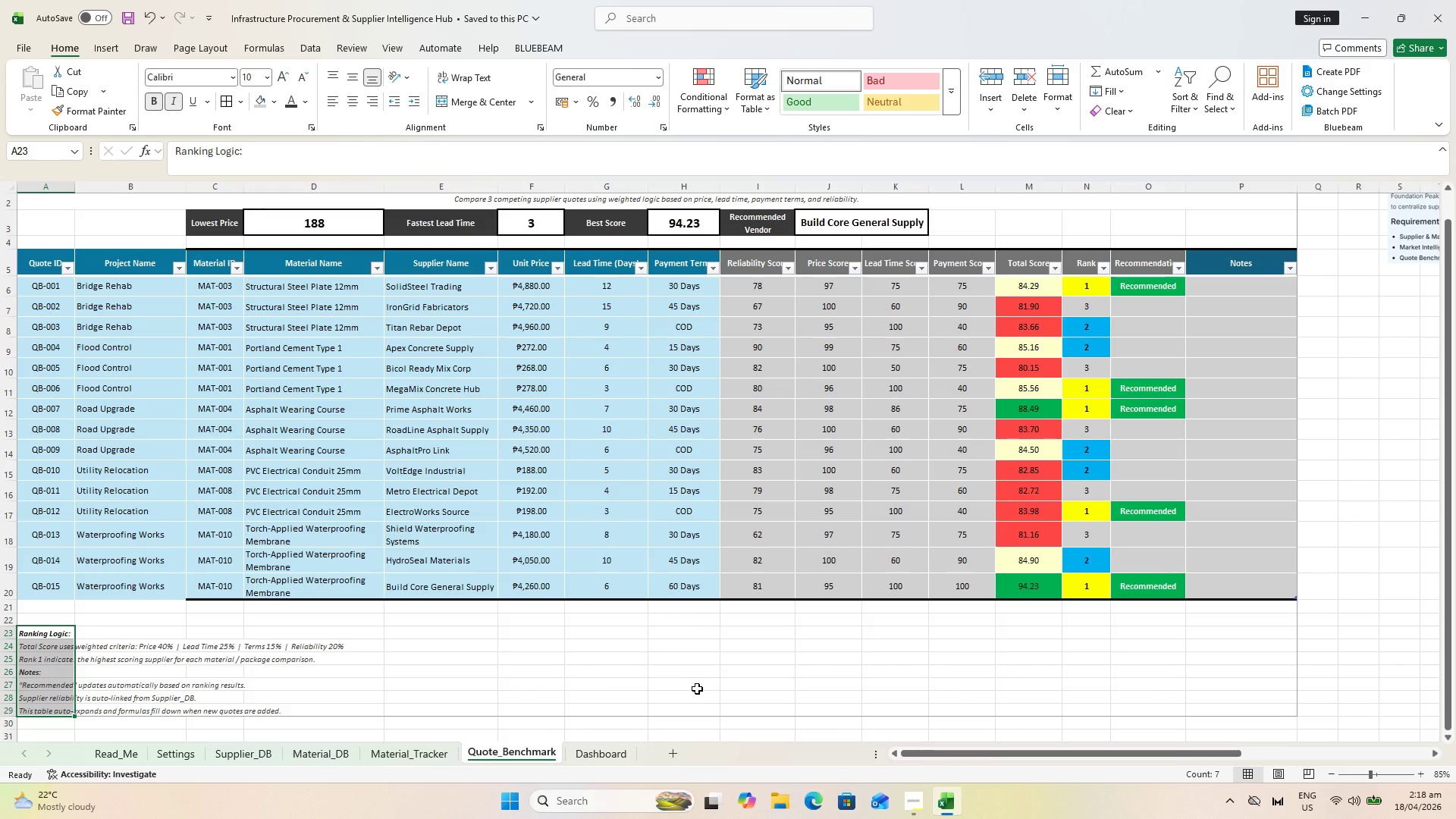 
wait(6.88)
 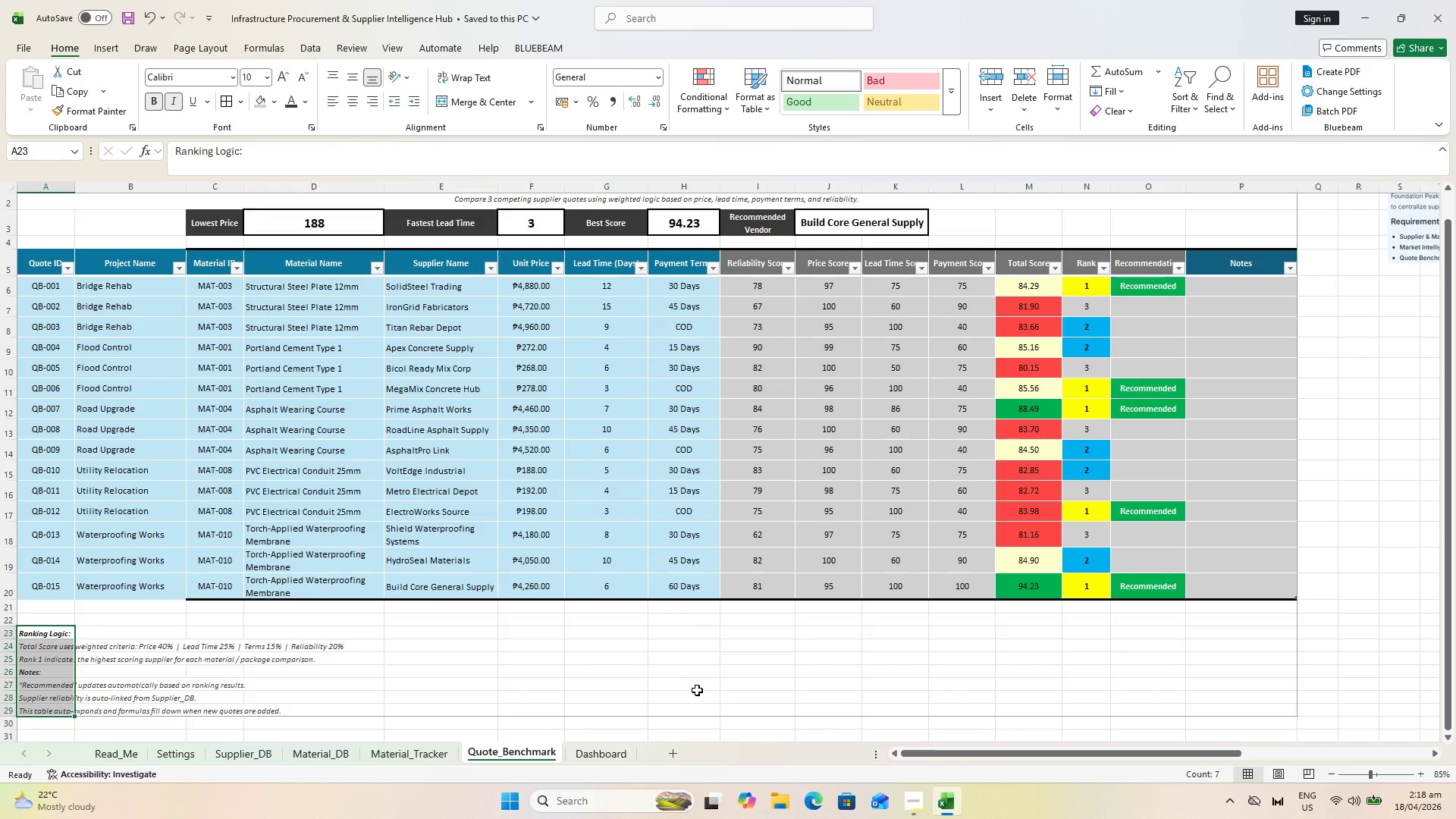 
left_click([1239, 283])
 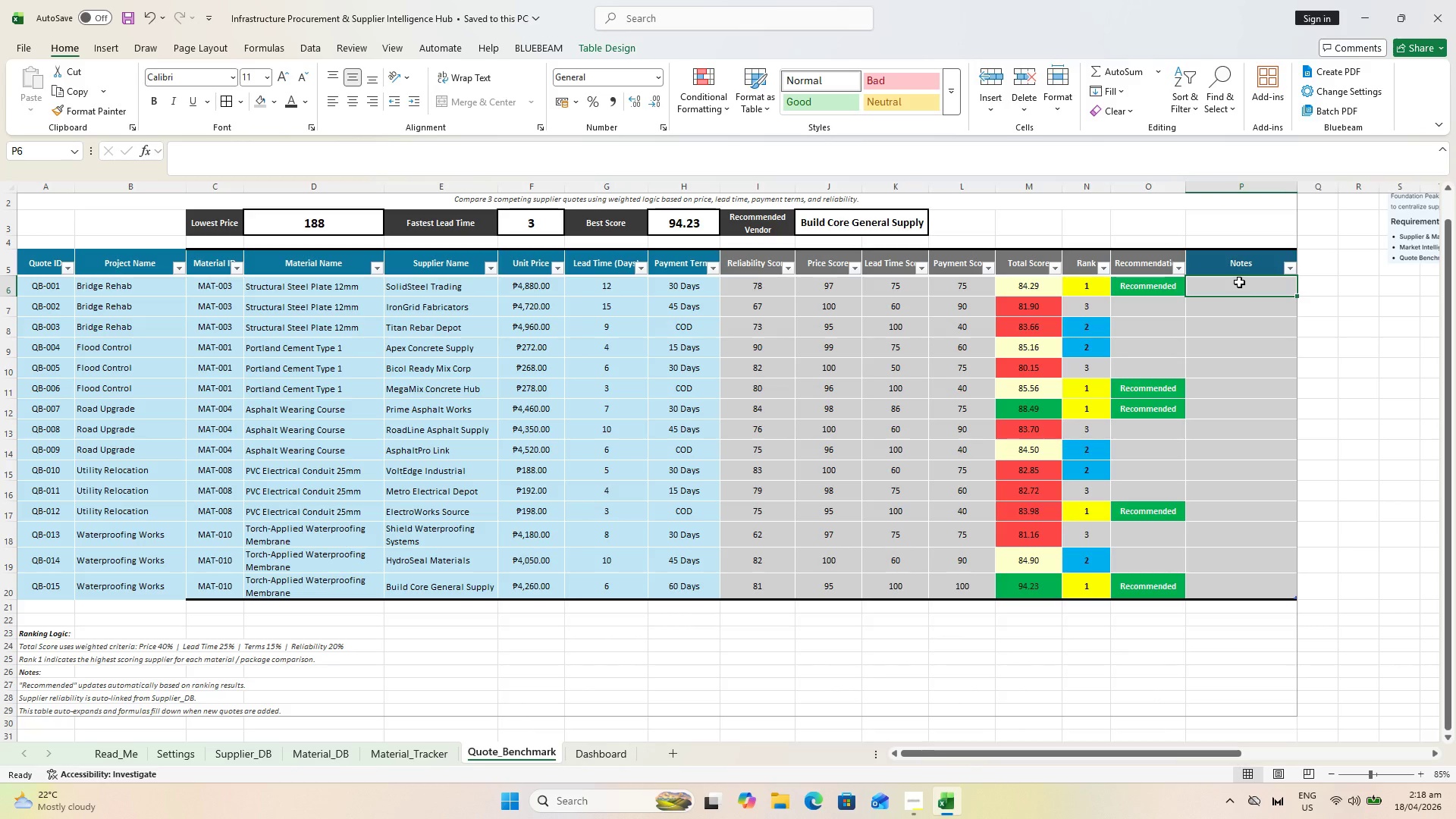 
type(Balanced offer)
 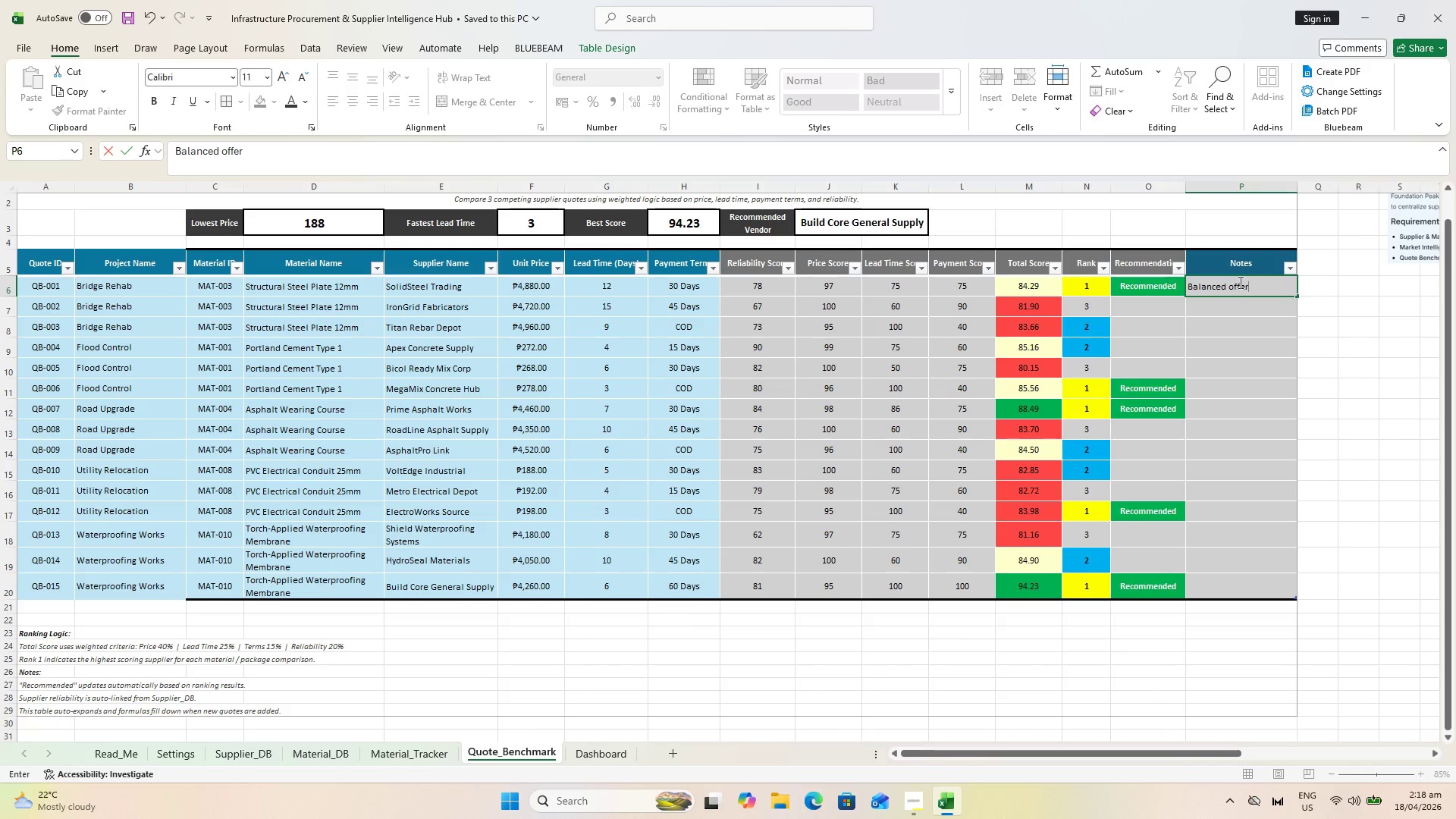 
key(Enter)
 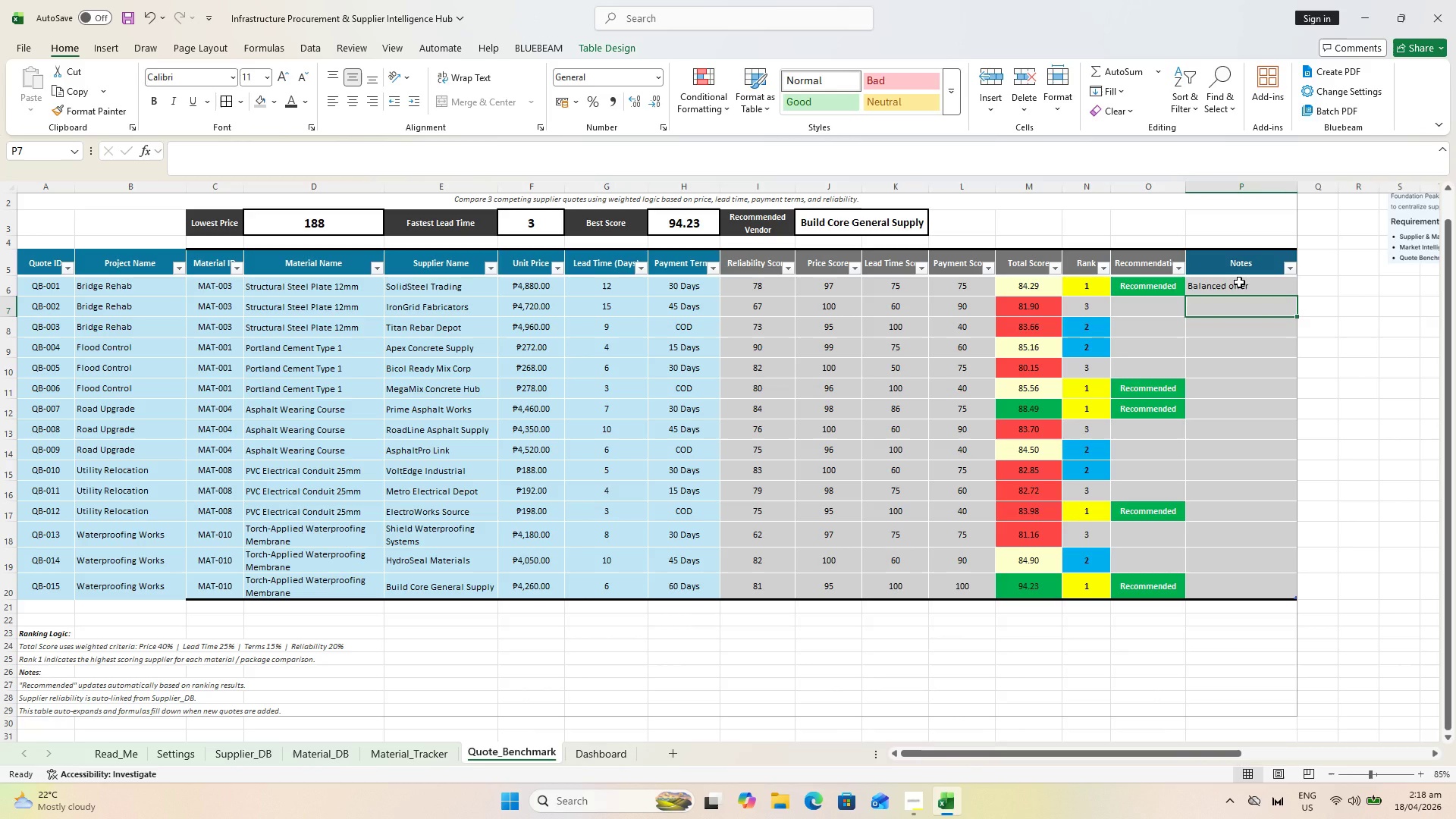 
type(Lowest )
 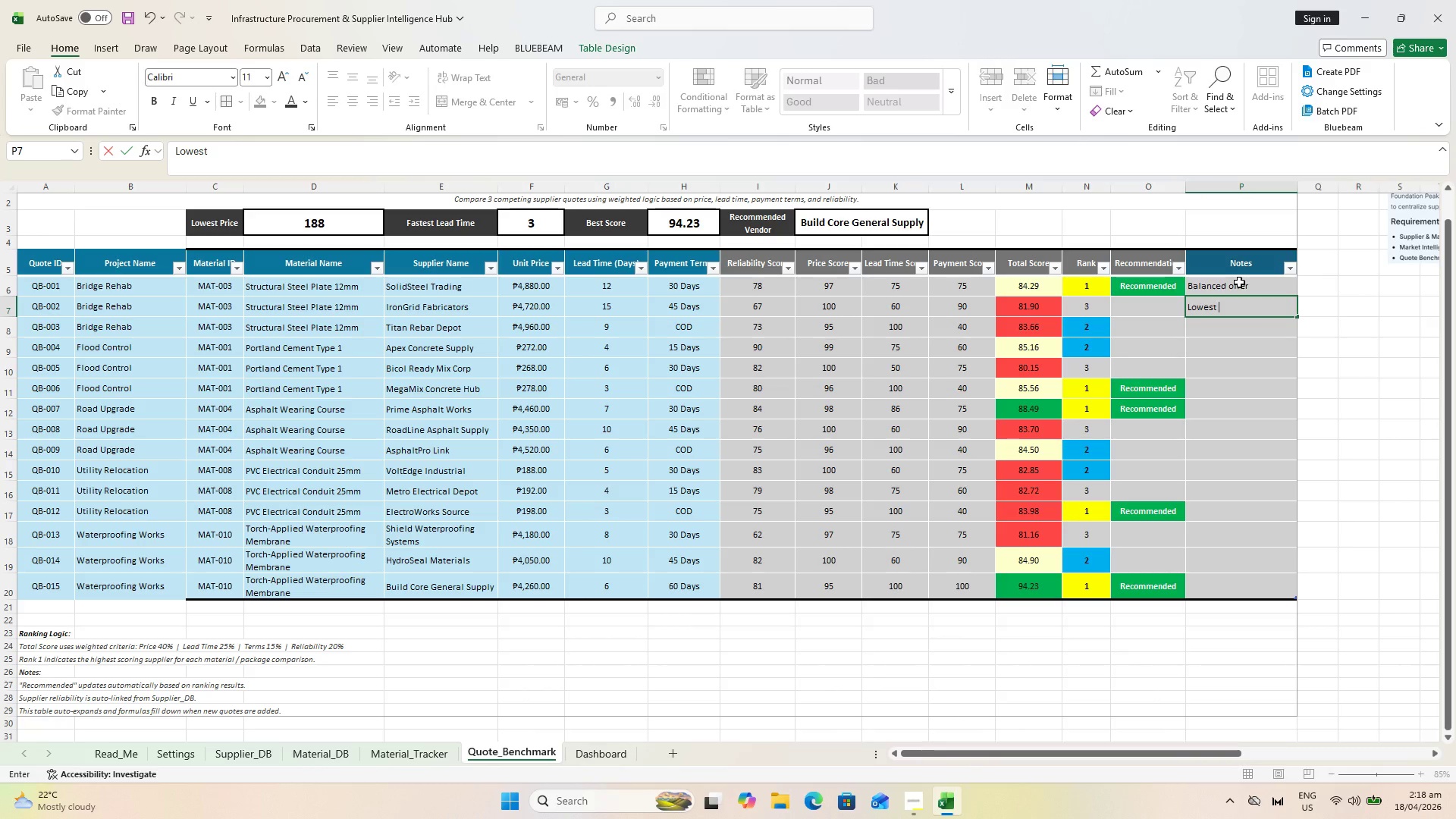 
wait(17.58)
 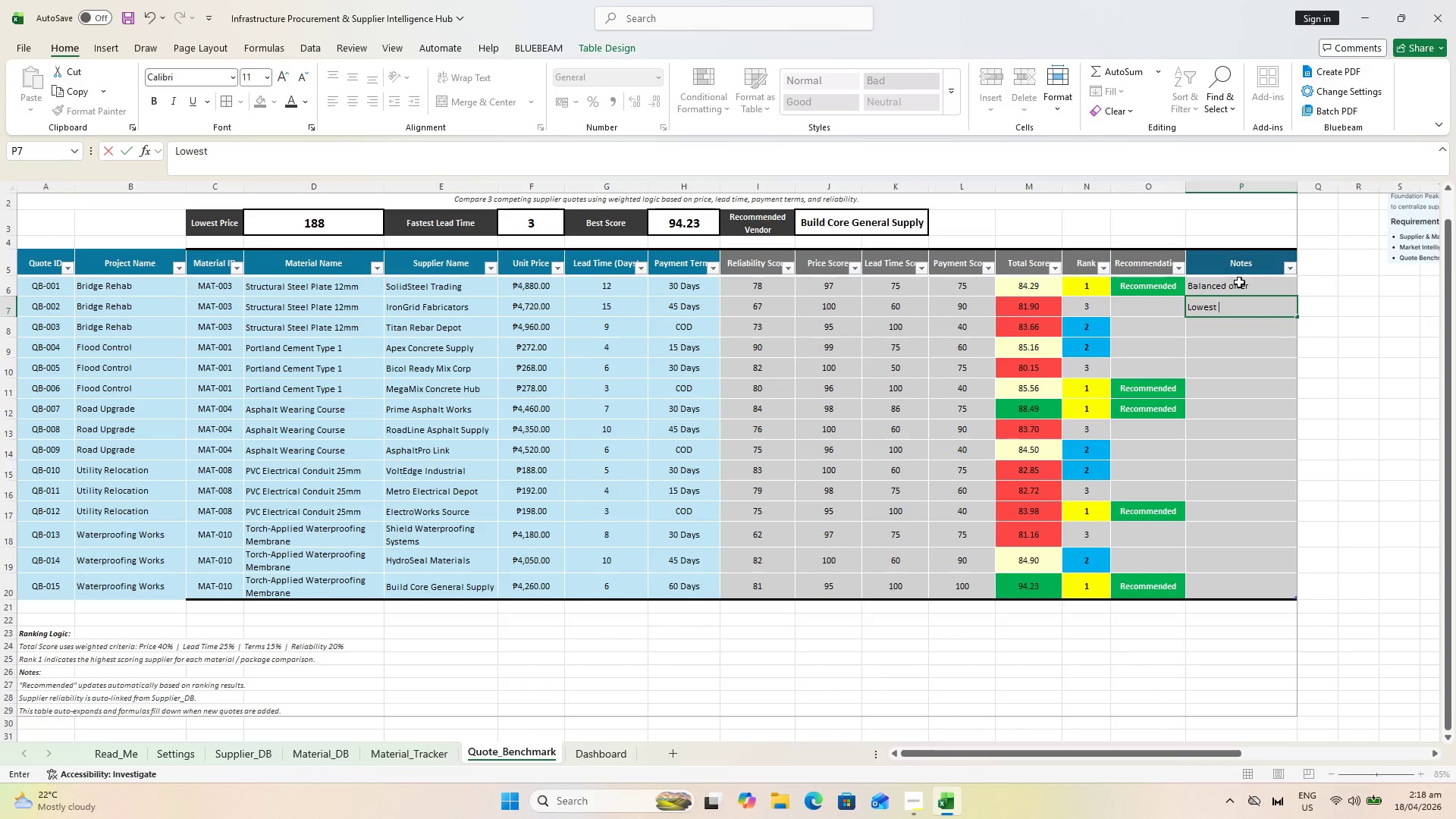 
type(price)
 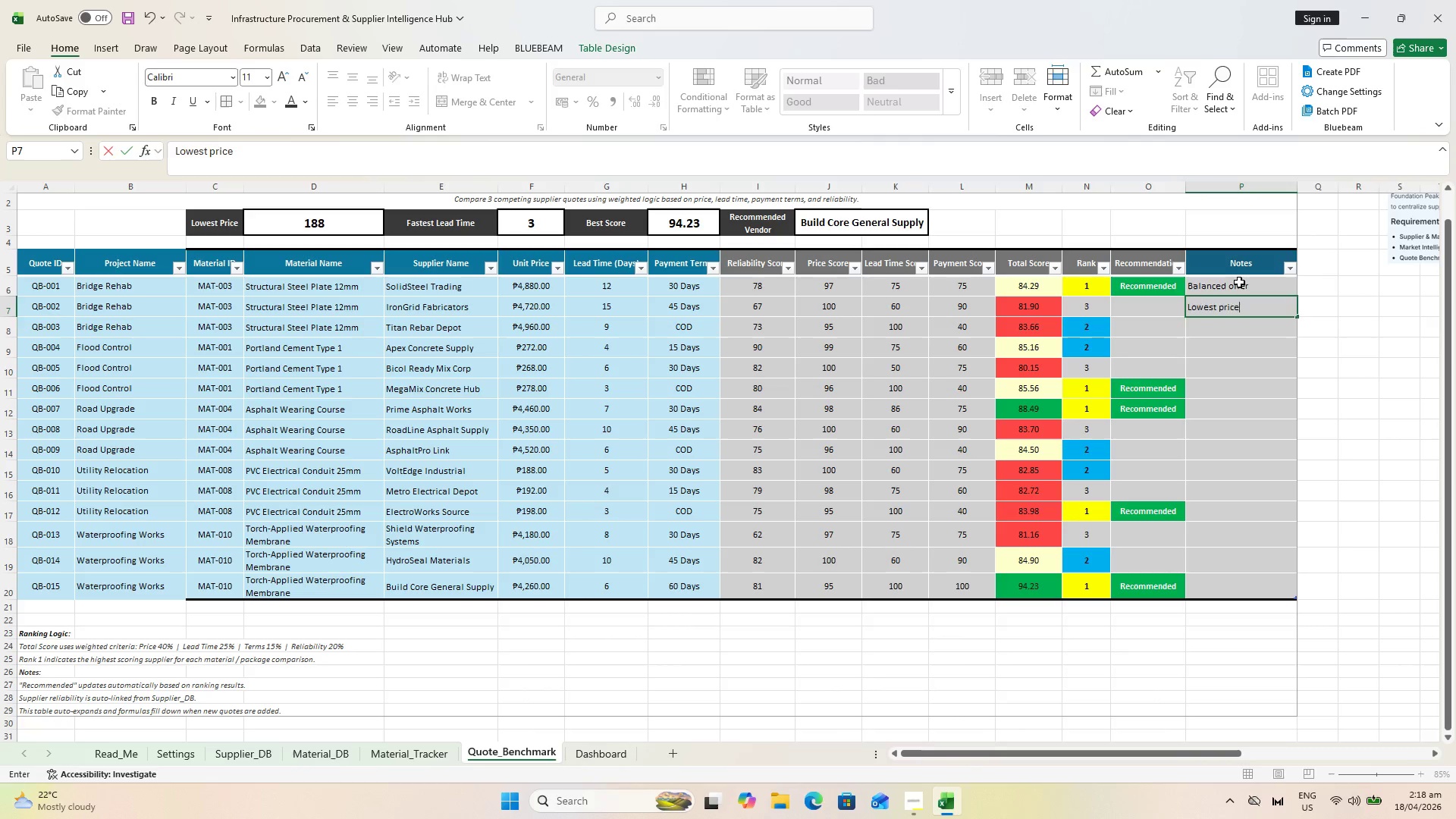 
key(Enter)
 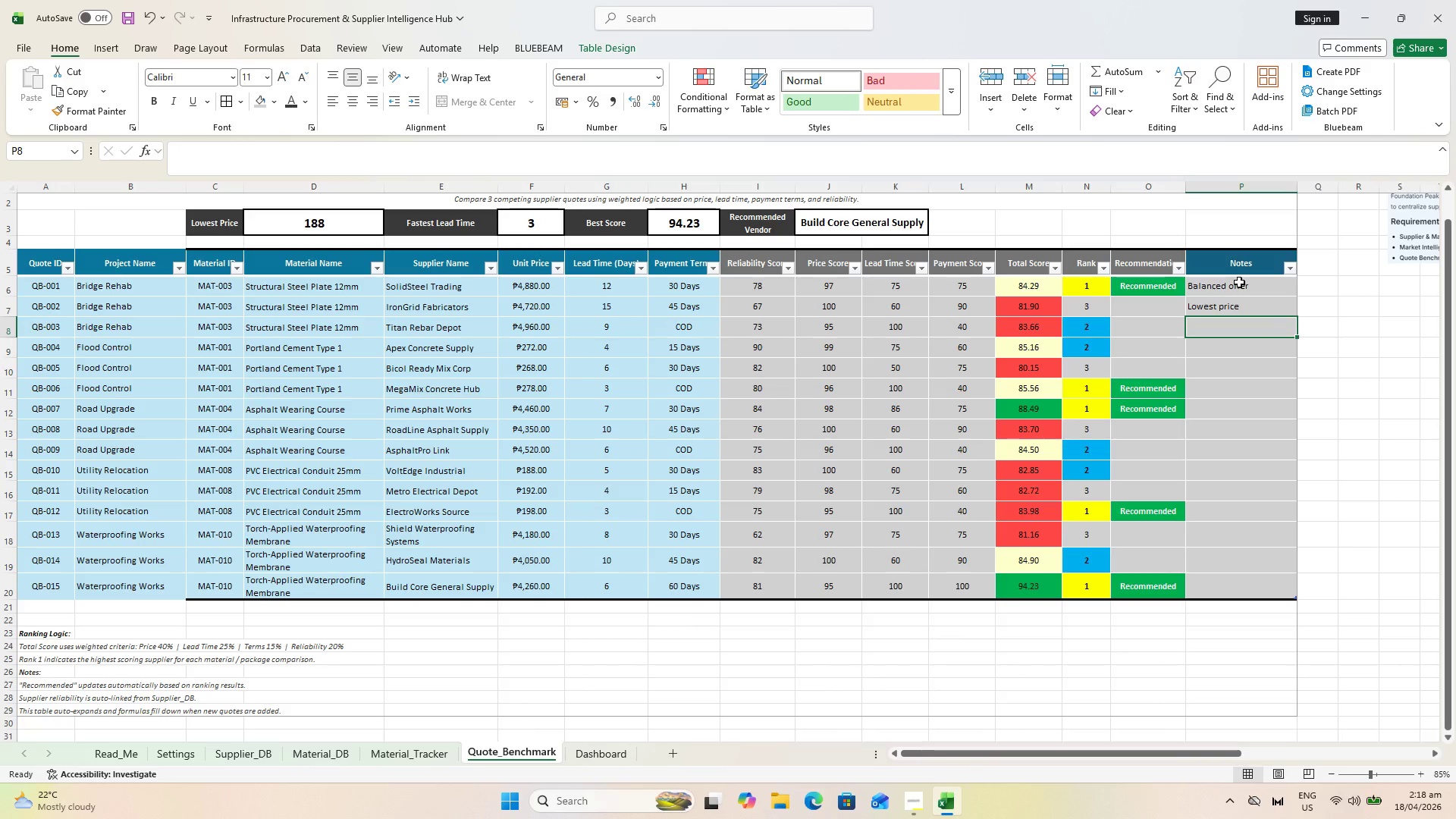 
type(Fast delivery)
 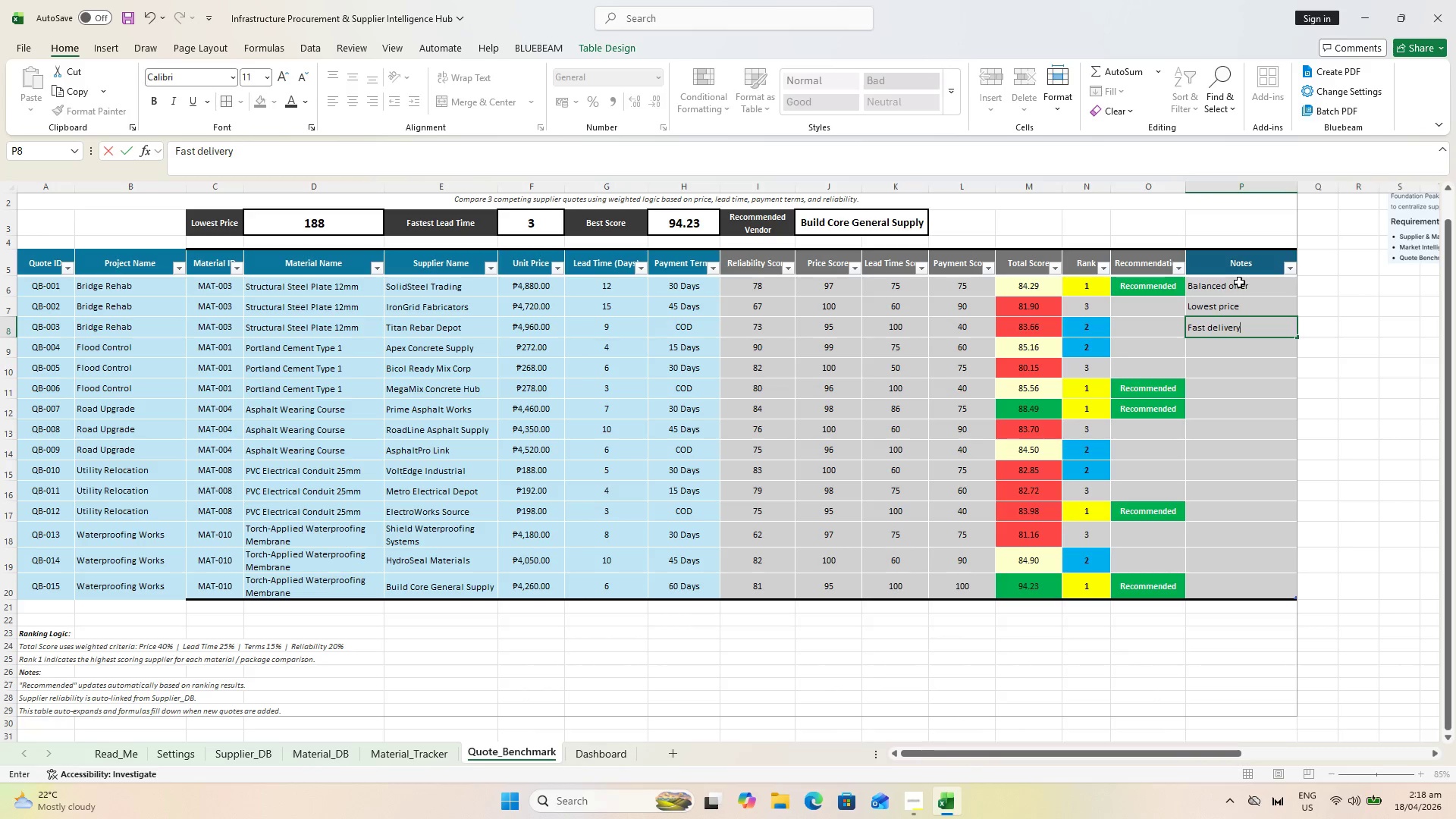 
key(Enter)
 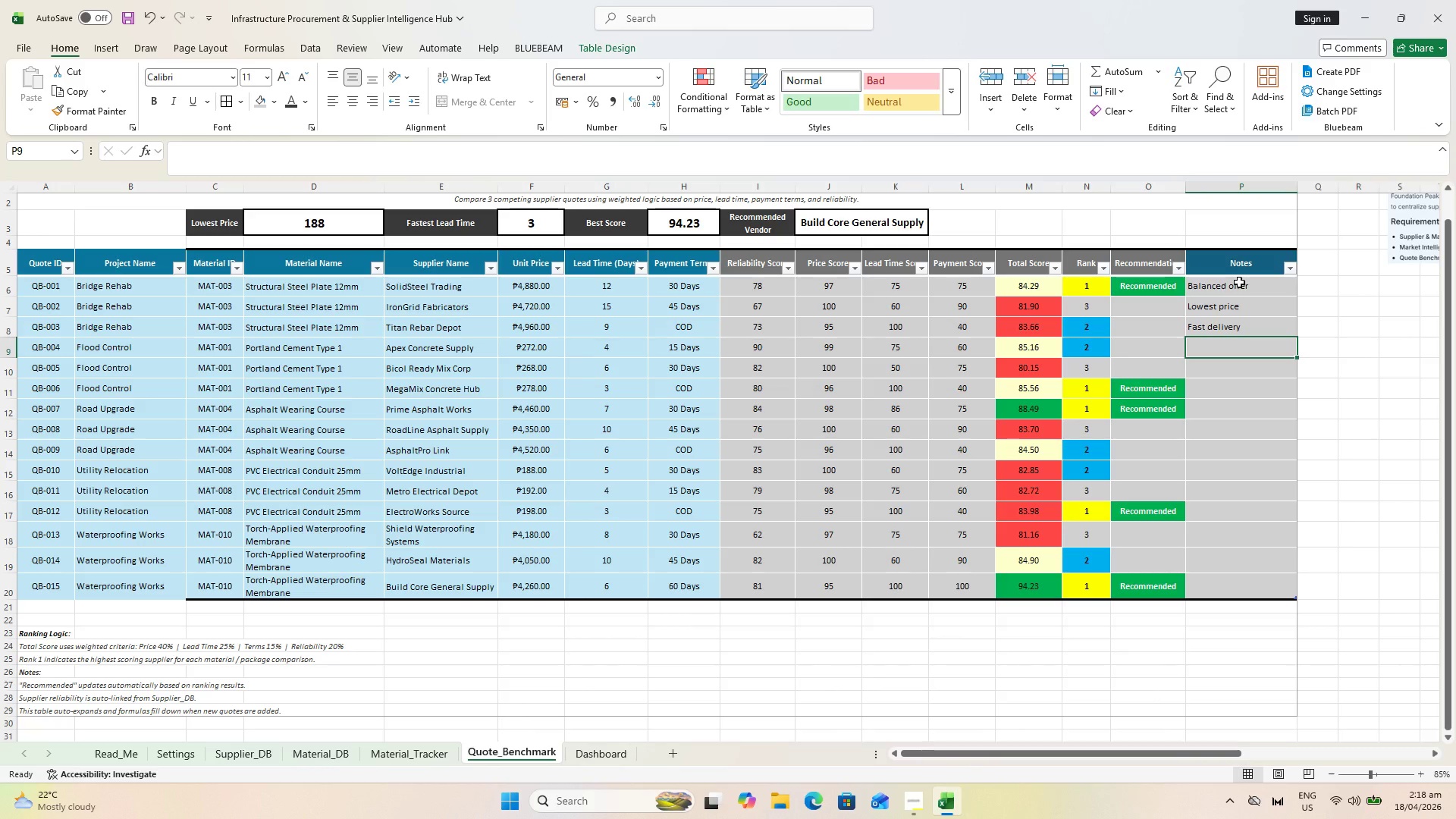 
type(Reliable quote)
 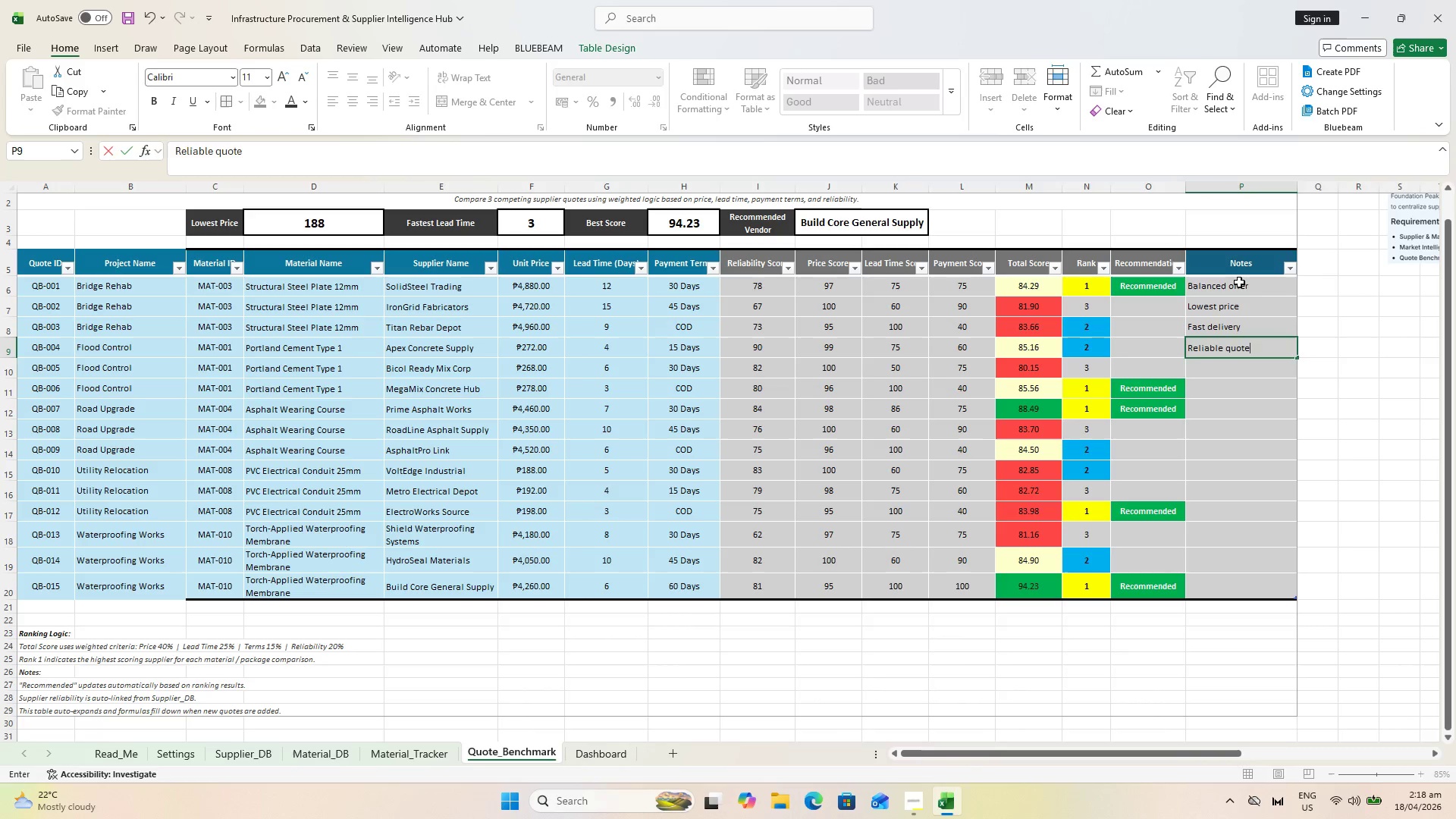 
key(Enter)
 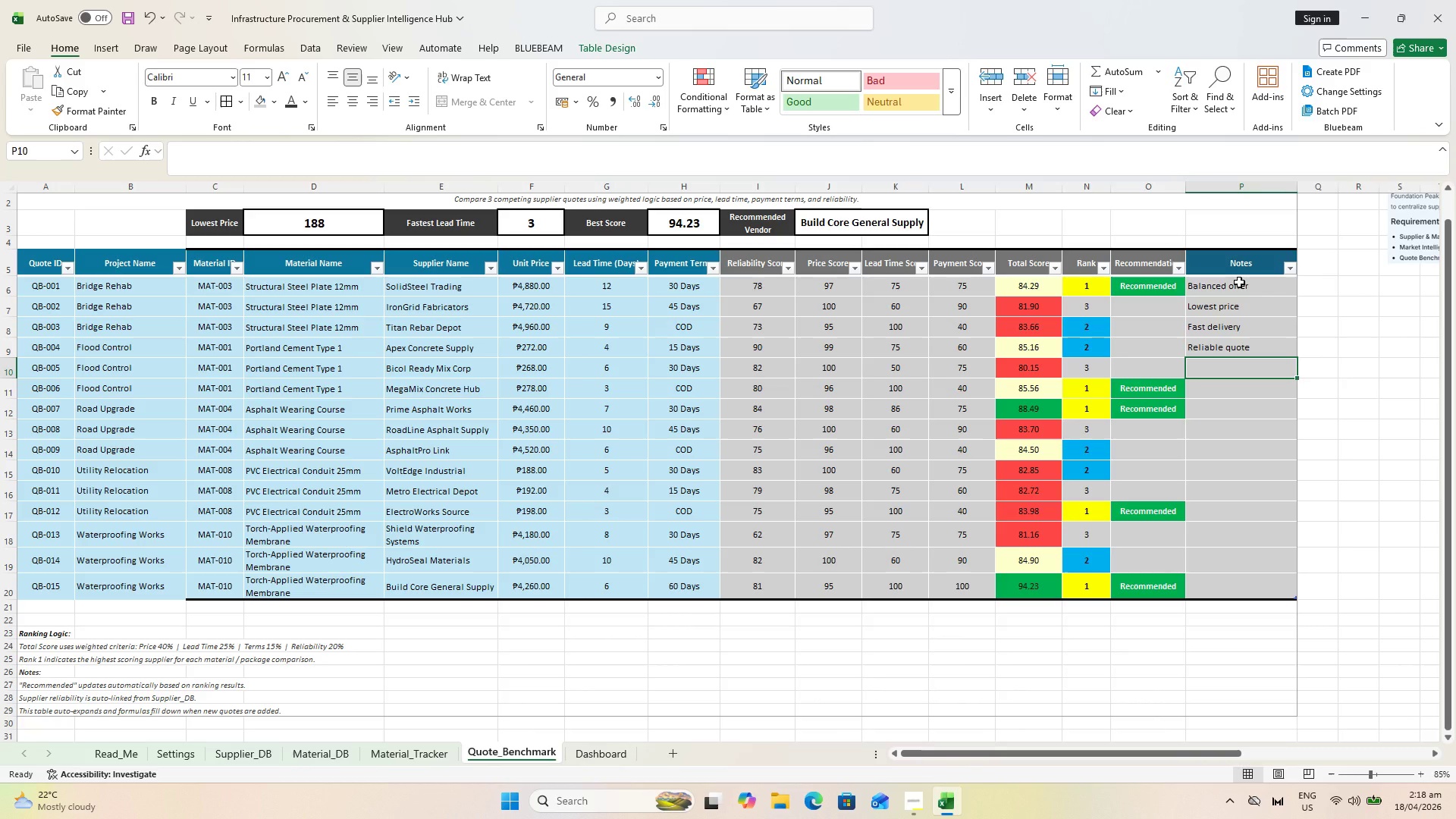 
type(Budget option)
 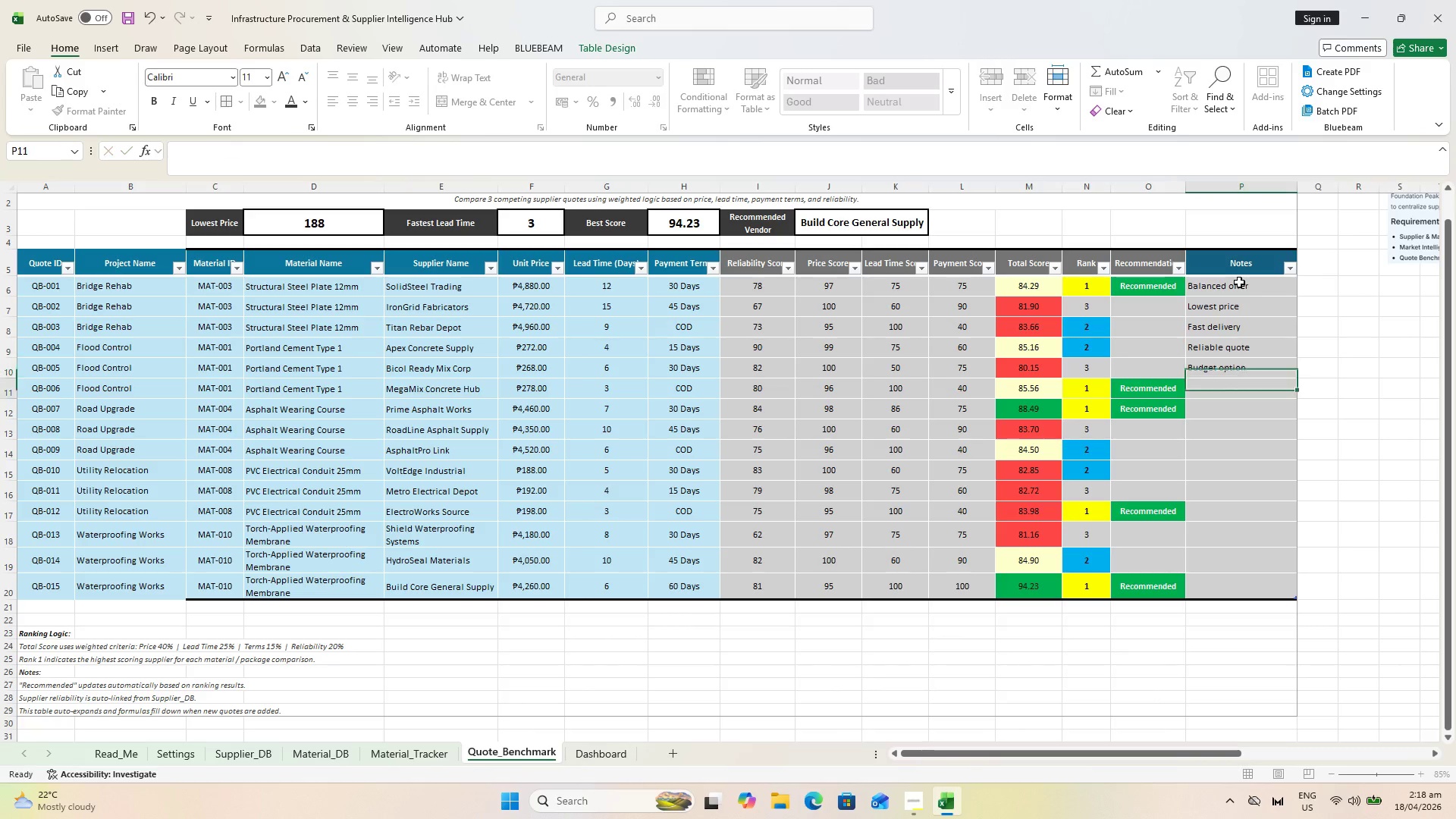 
key(Enter)
 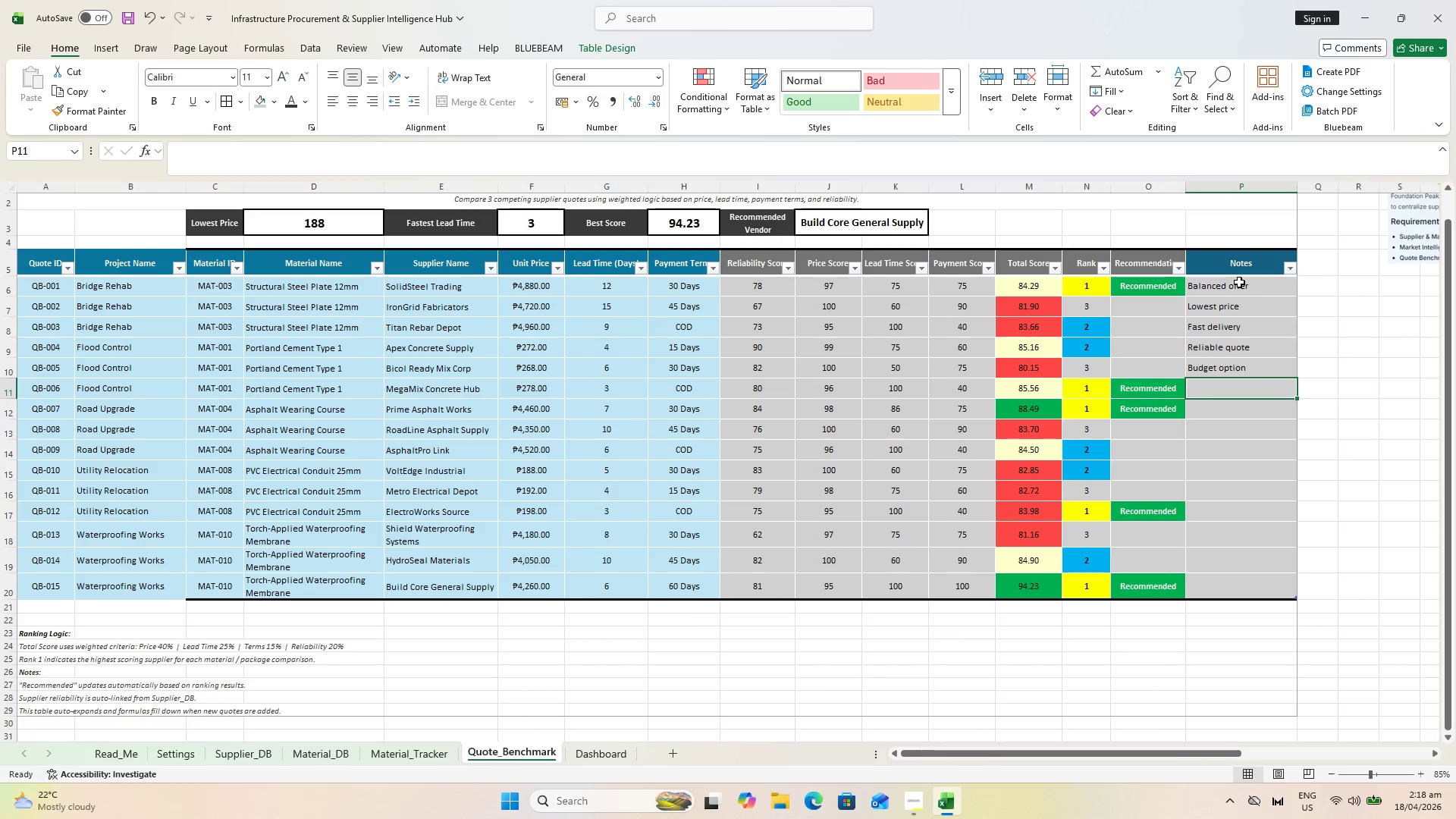 
type(Fastest supply)
 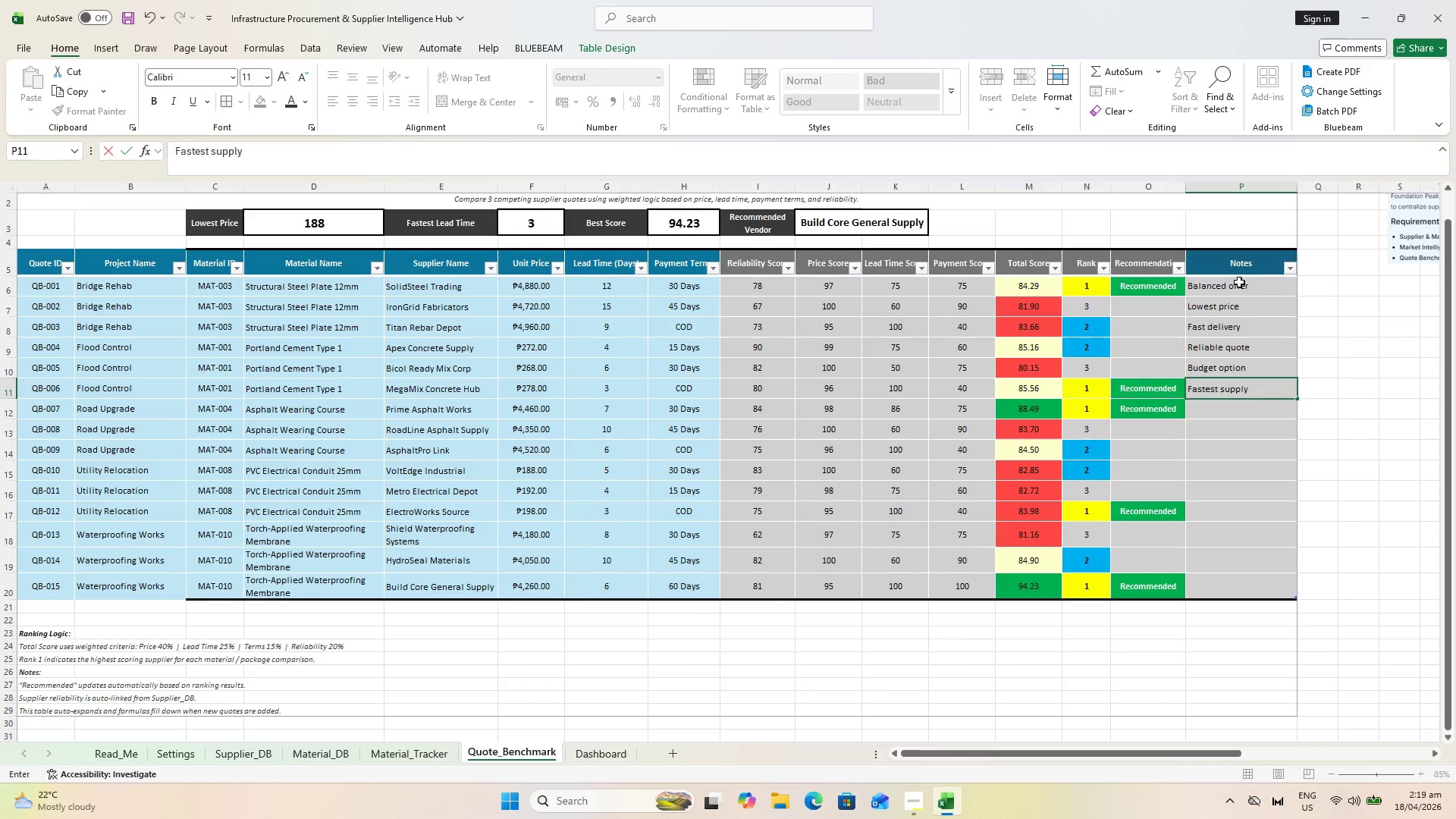 
key(Enter)
 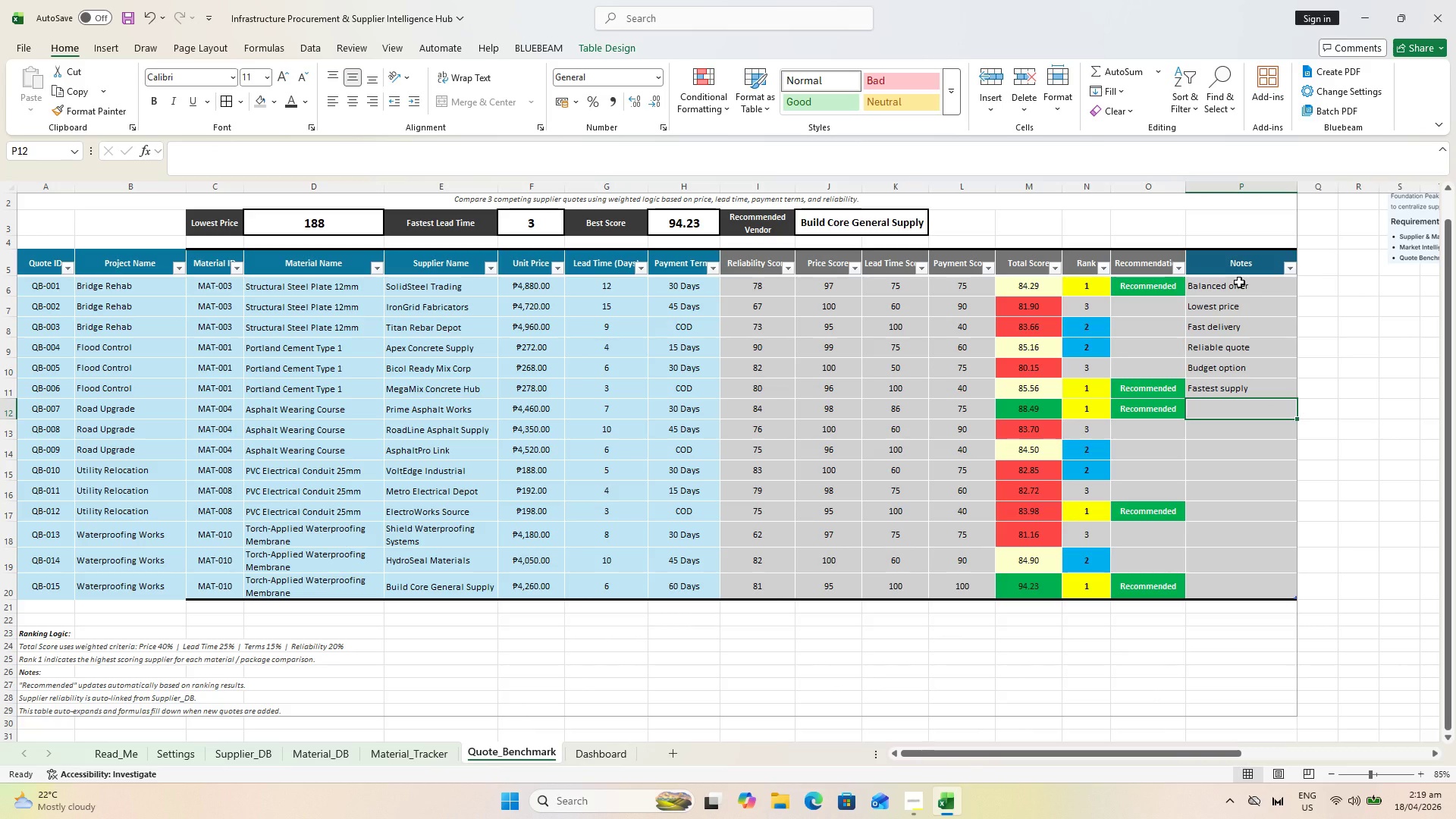 
type(Good balance)
 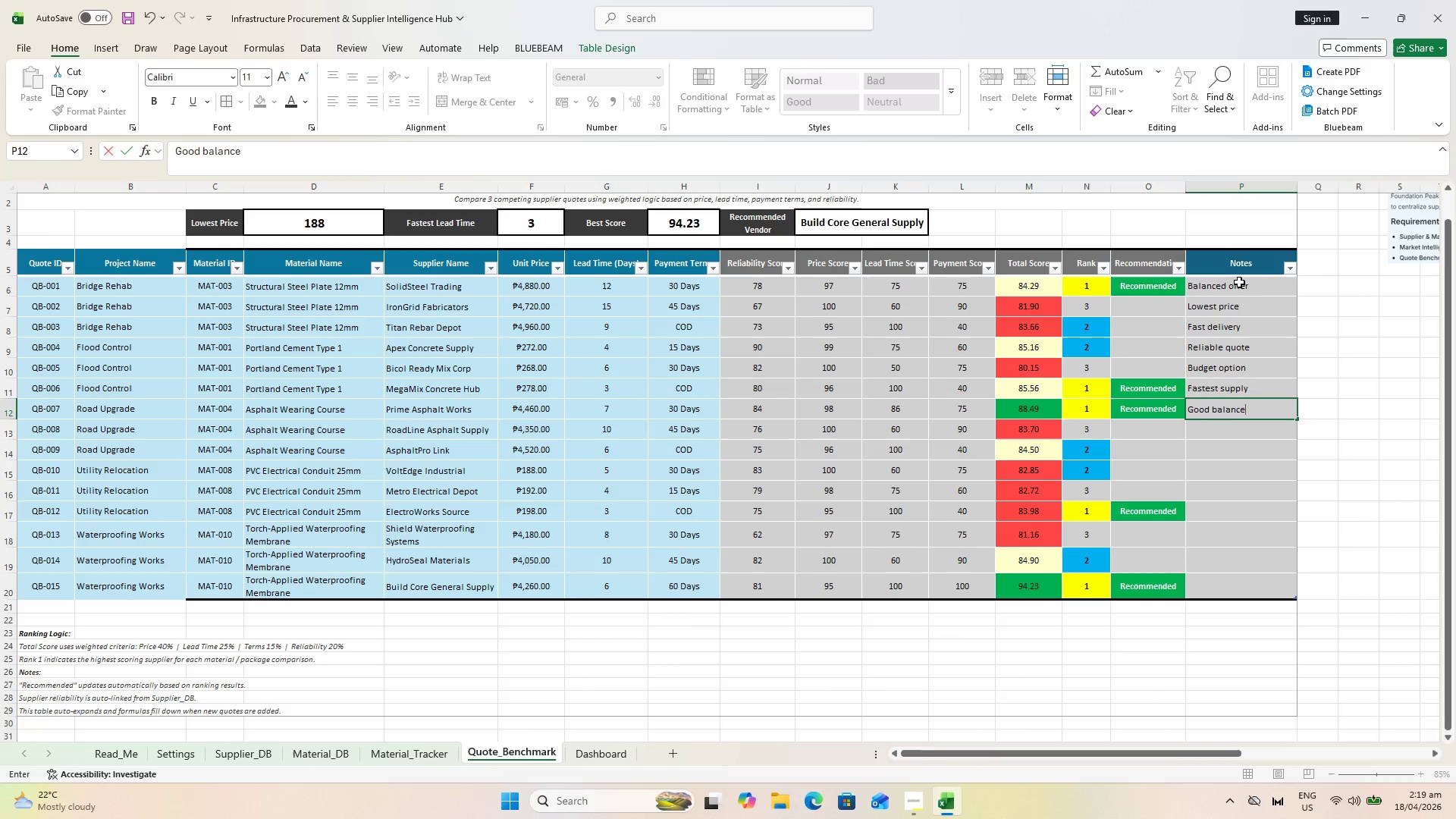 
key(Enter)
 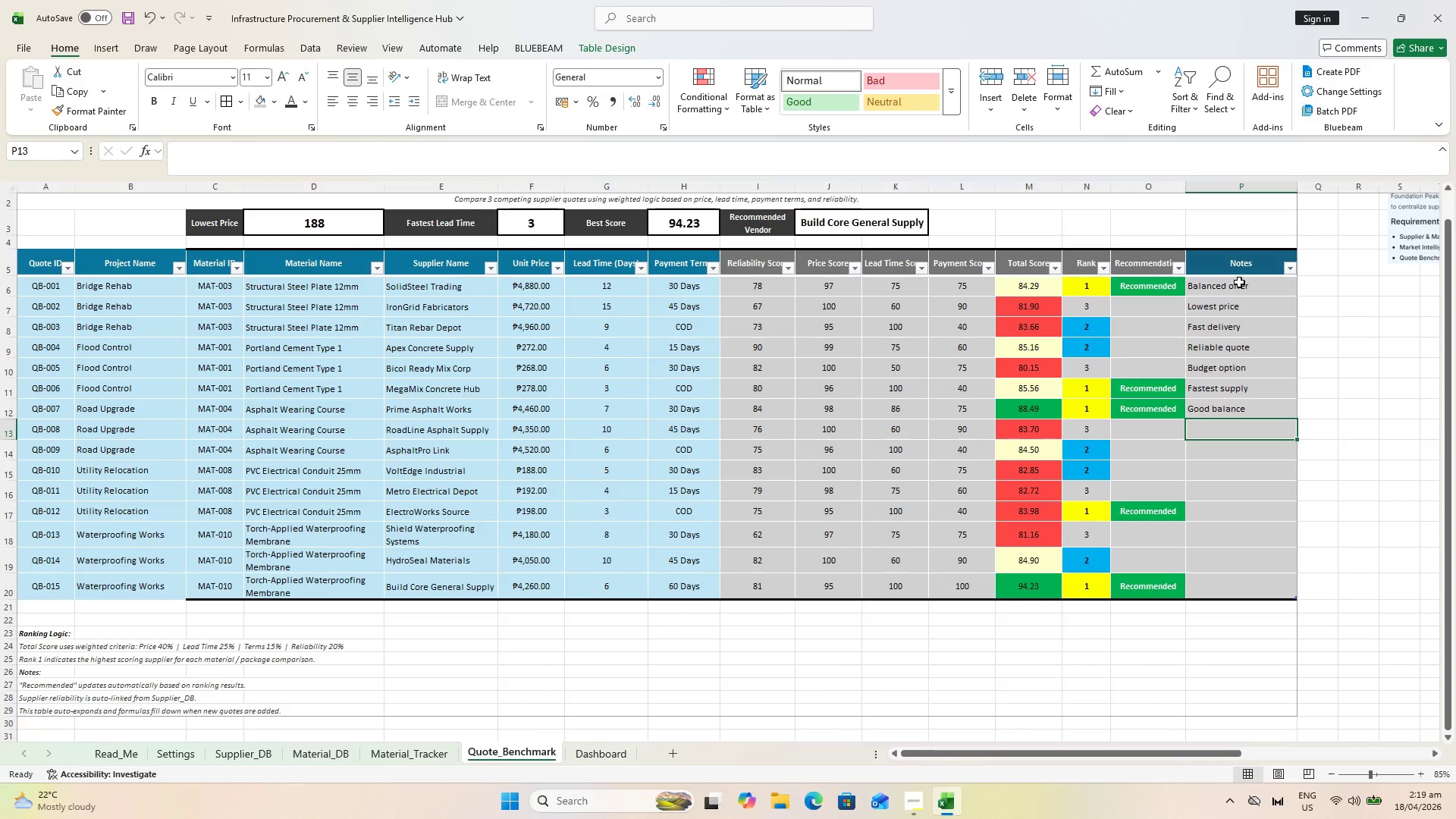 
type(Low )
 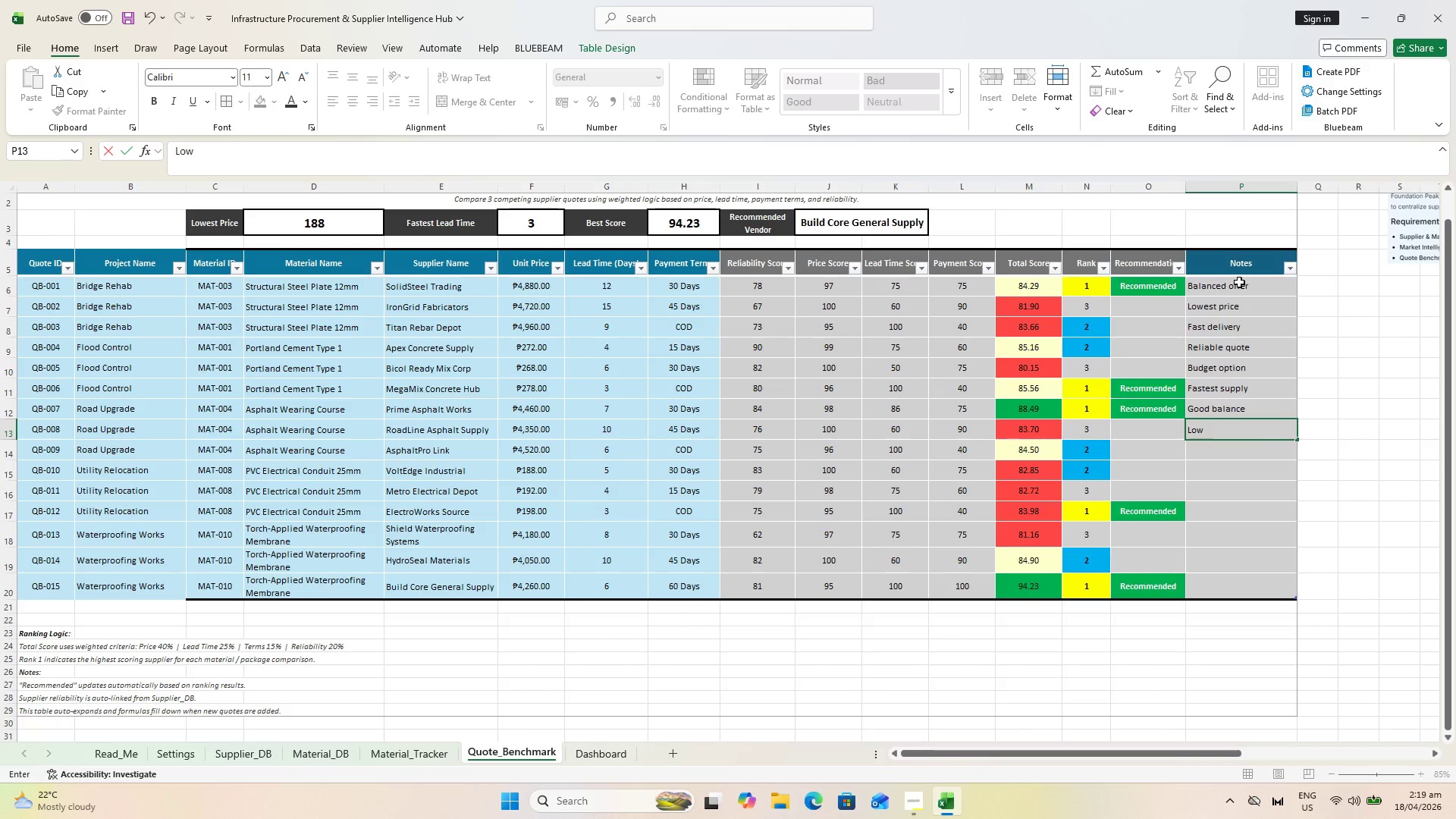 
type(cost)
 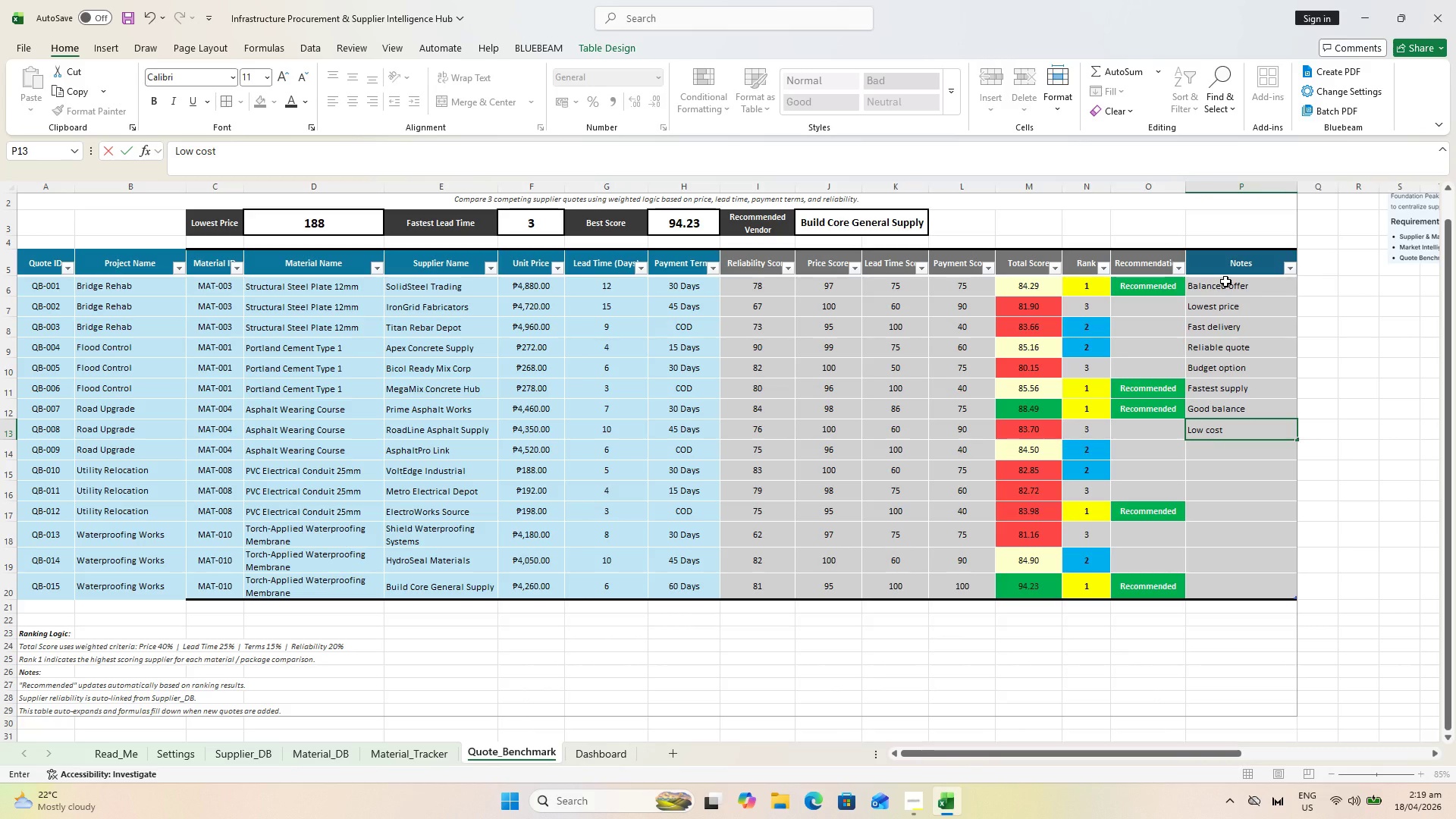 
wait(12.91)
 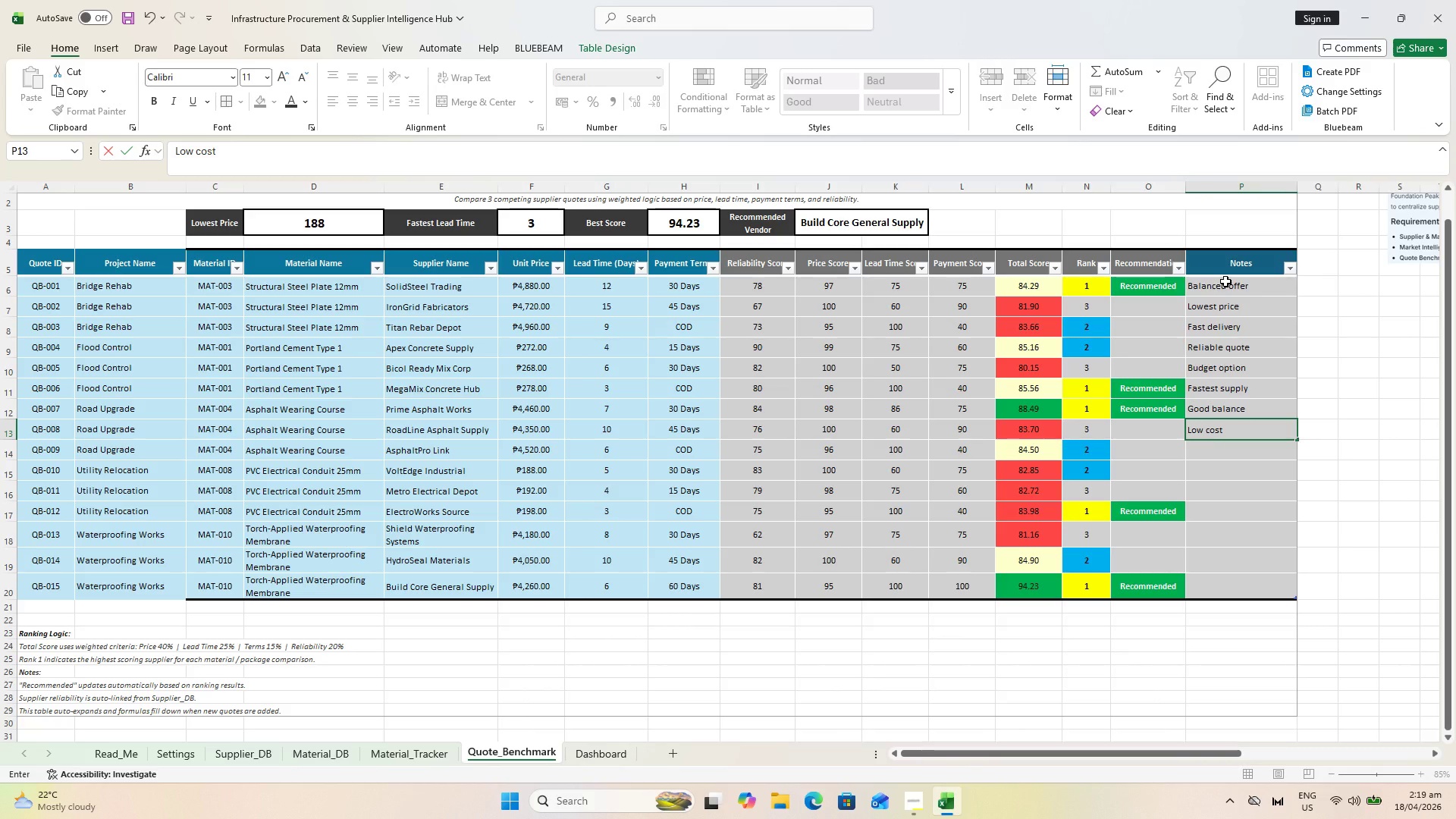 
key(Enter)
 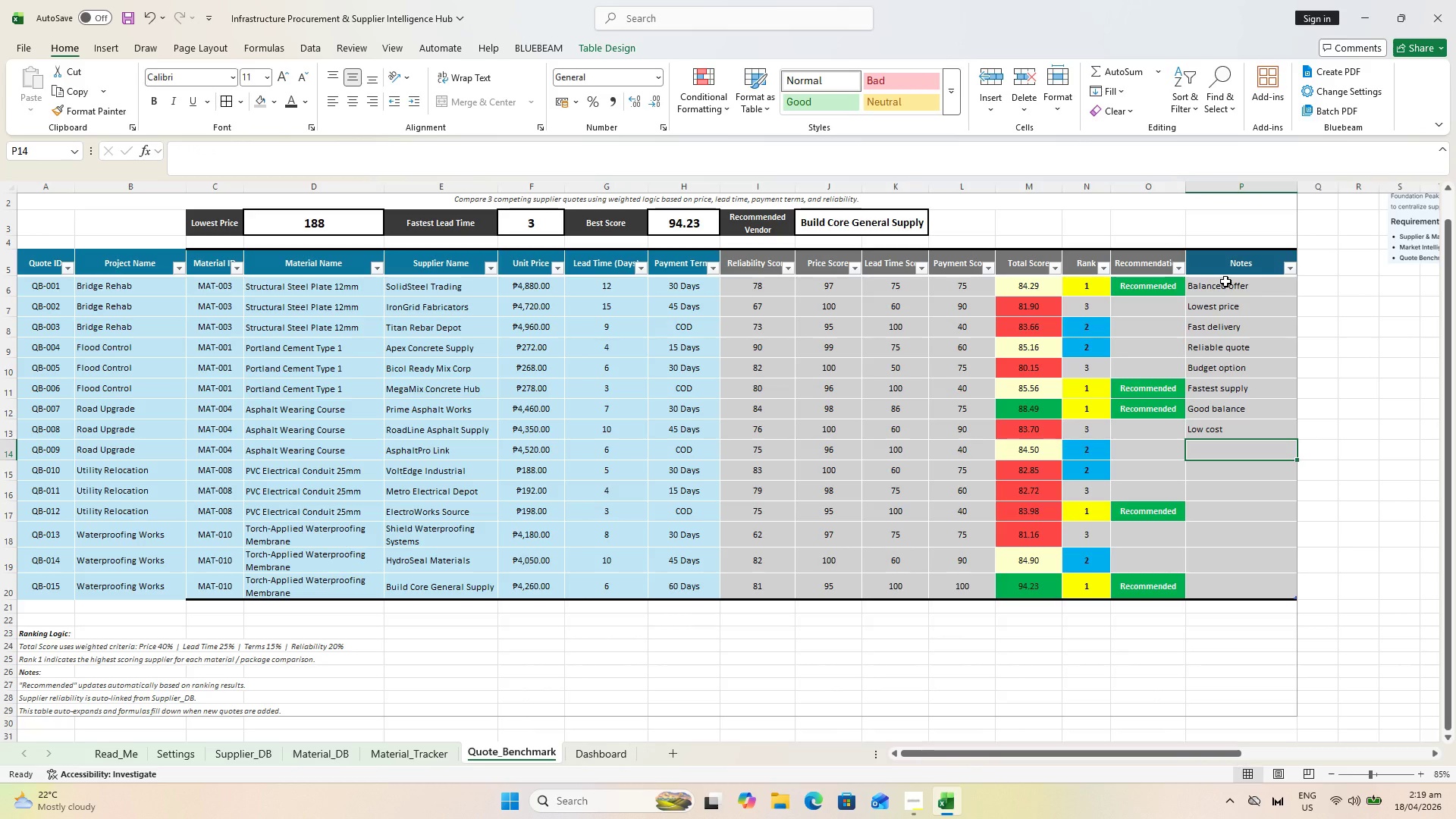 
type(Quick delivery)
 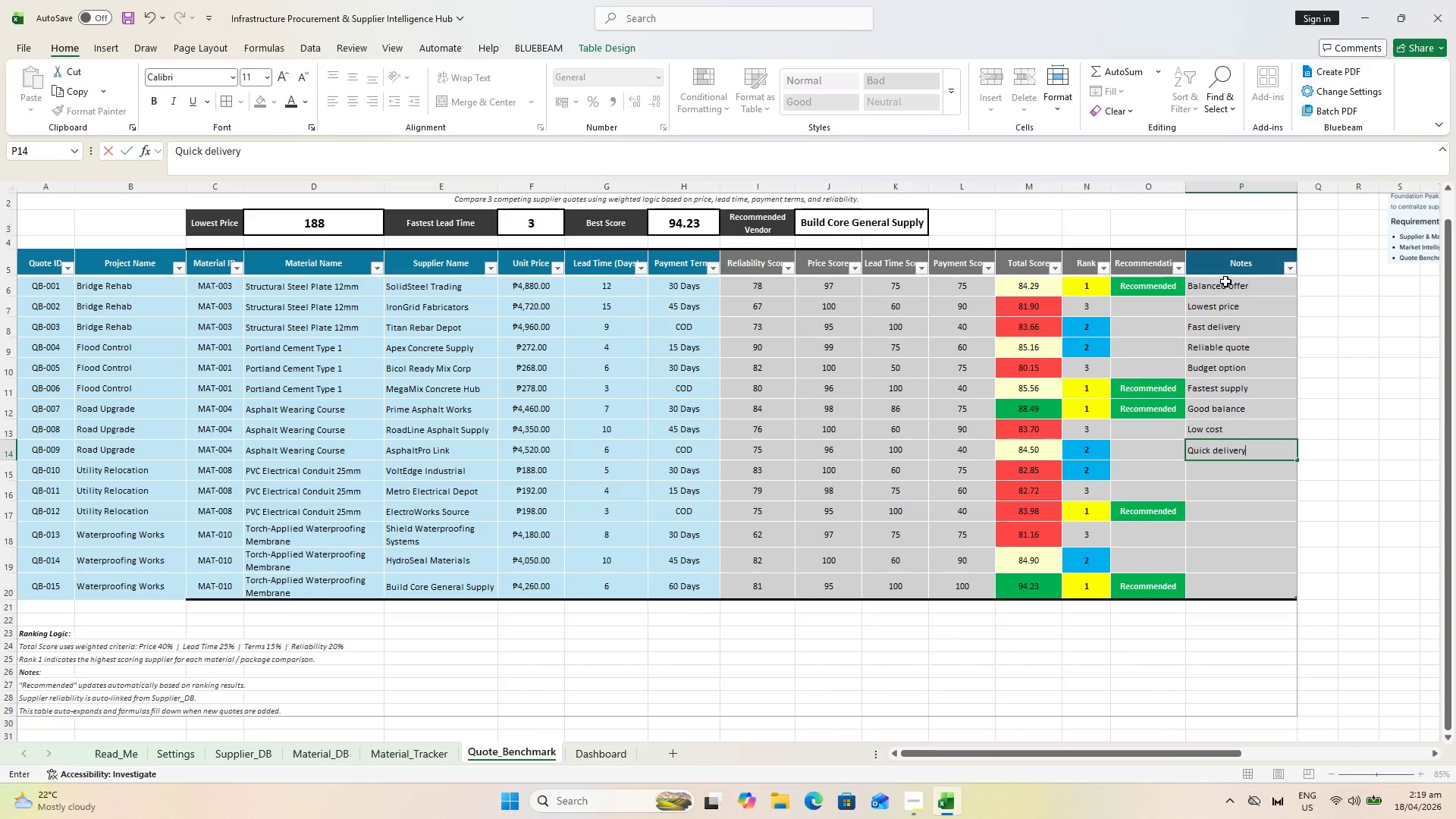 
key(Enter)
 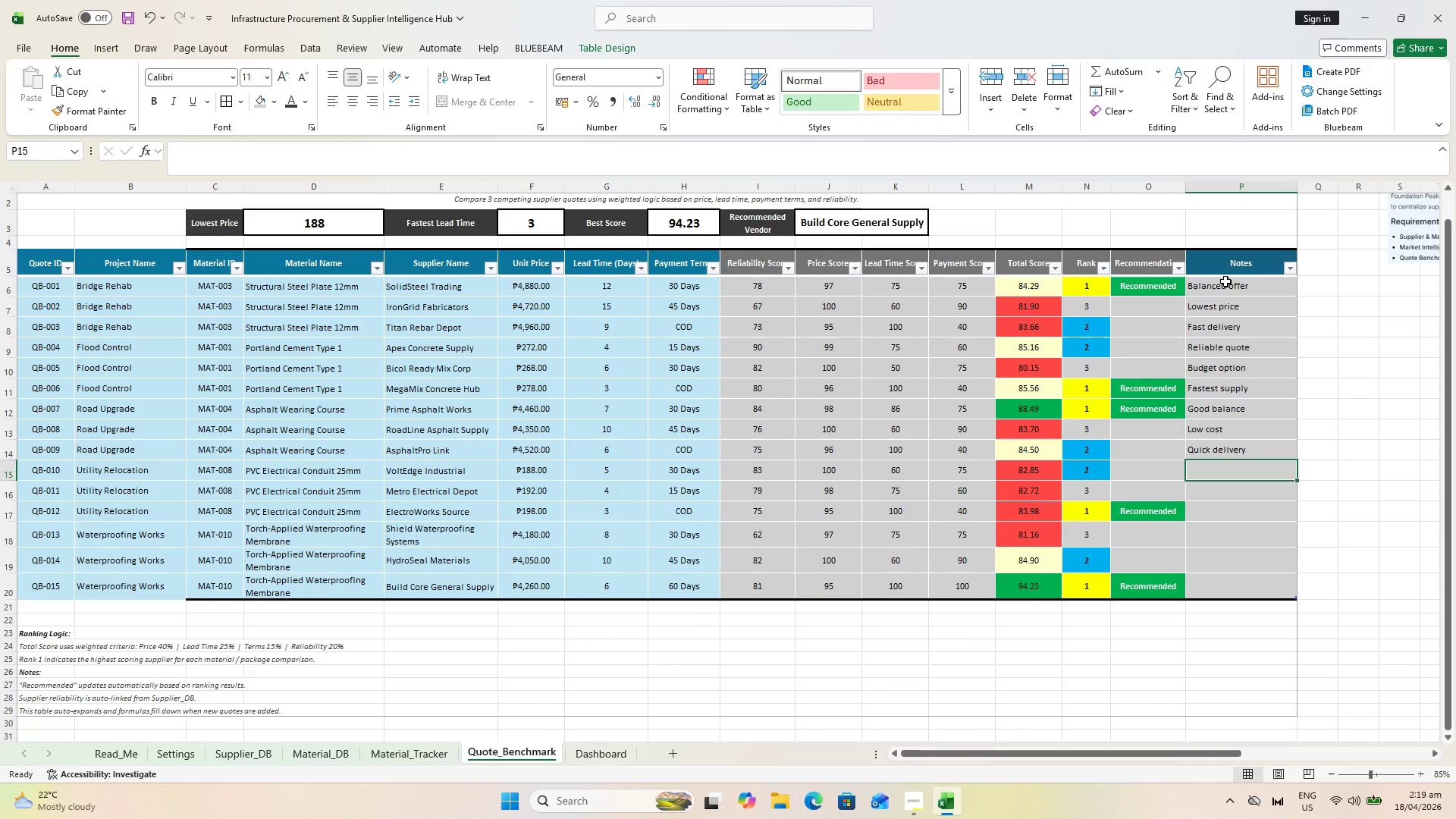 
type(Standard offer)
 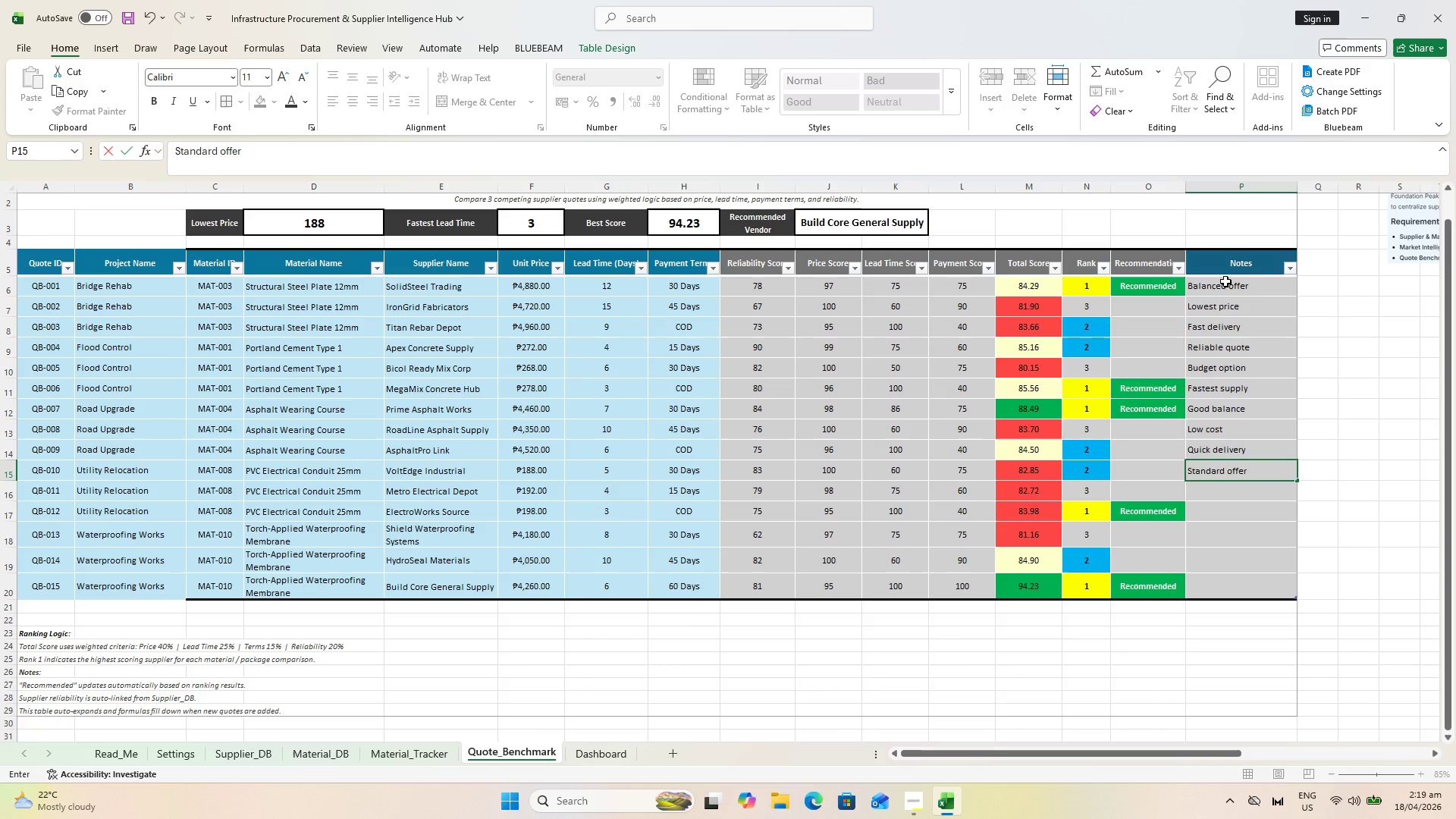 
key(Enter)
 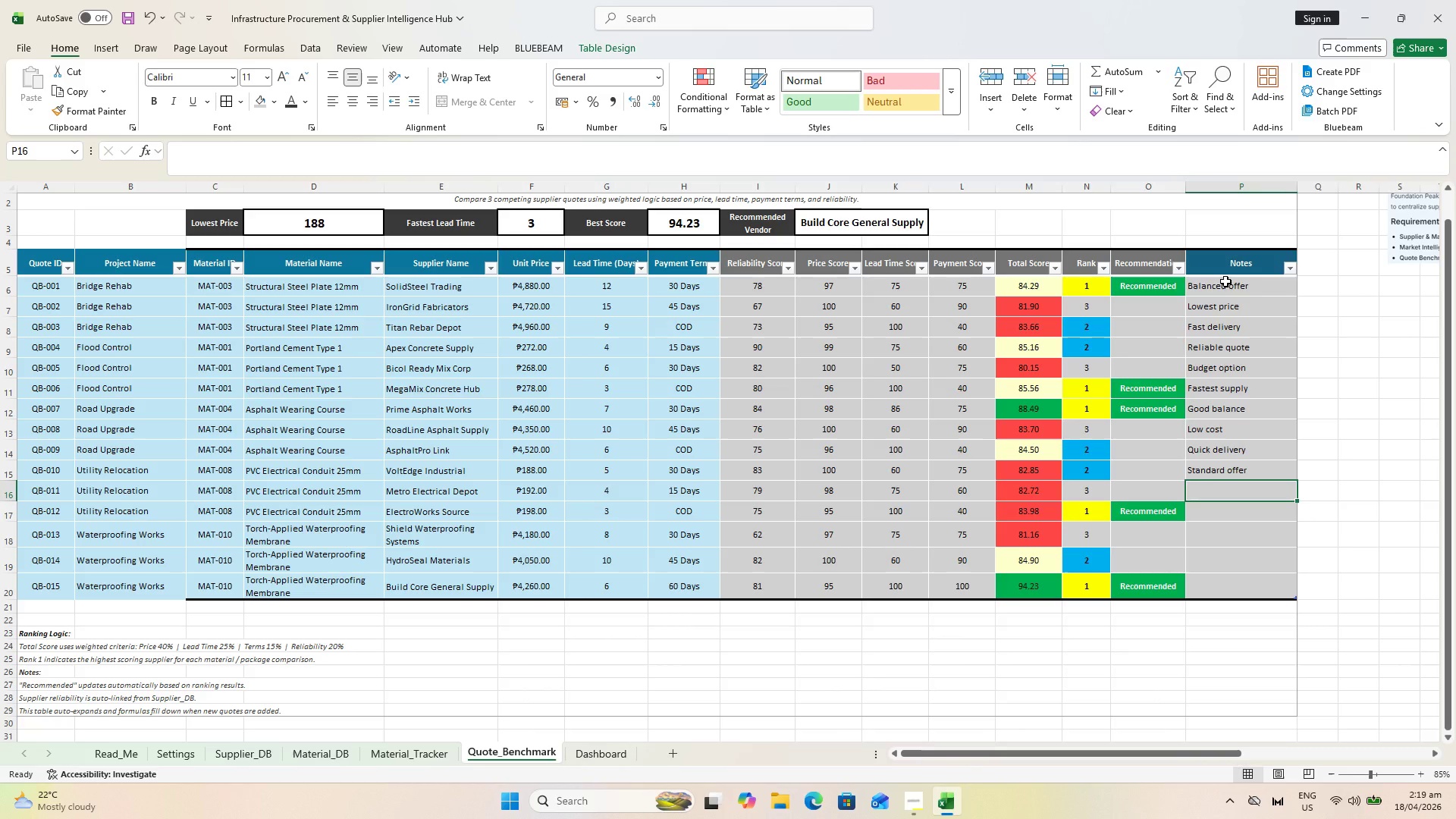 
type(Better terms)
 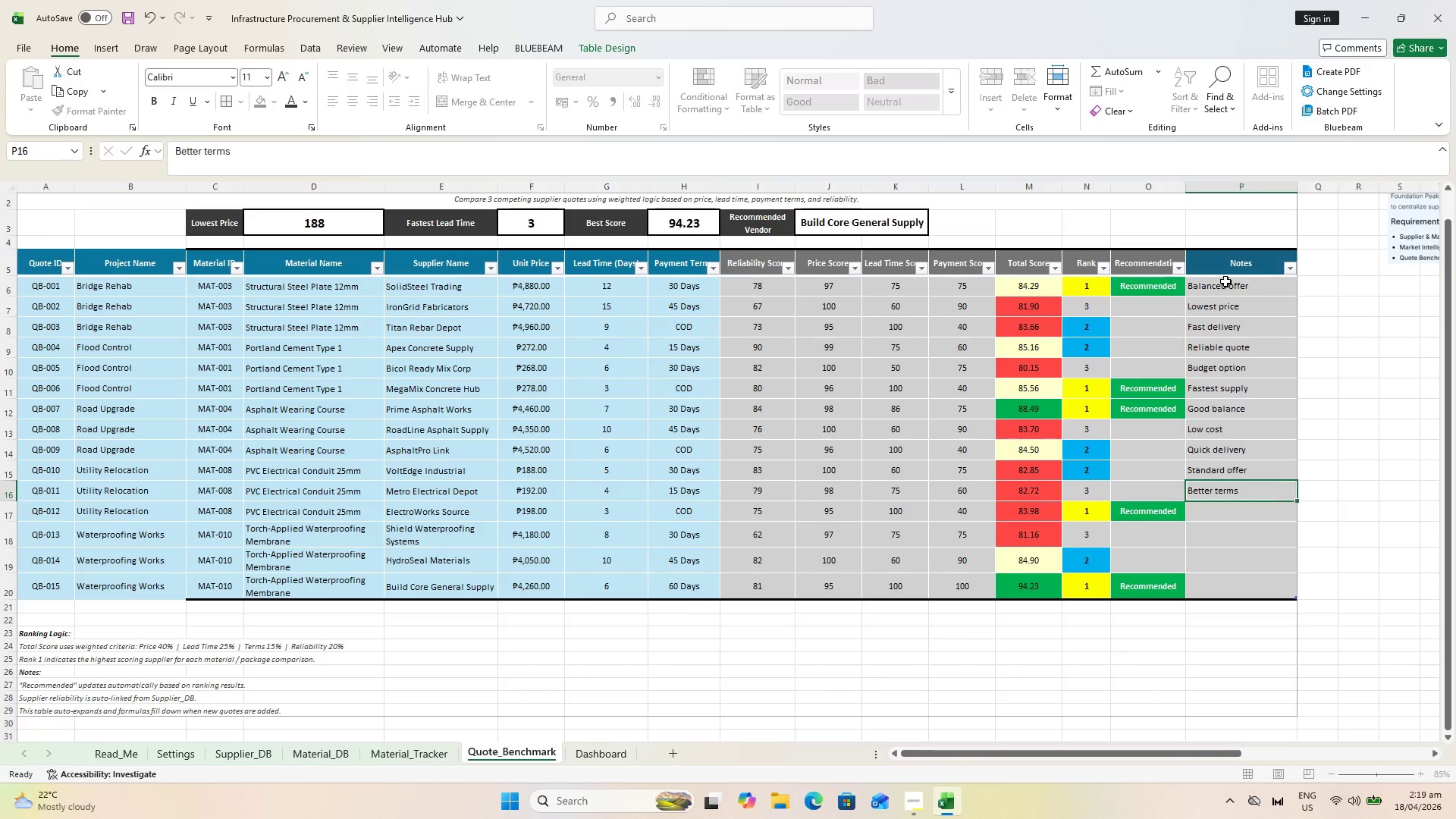 
key(Enter)
 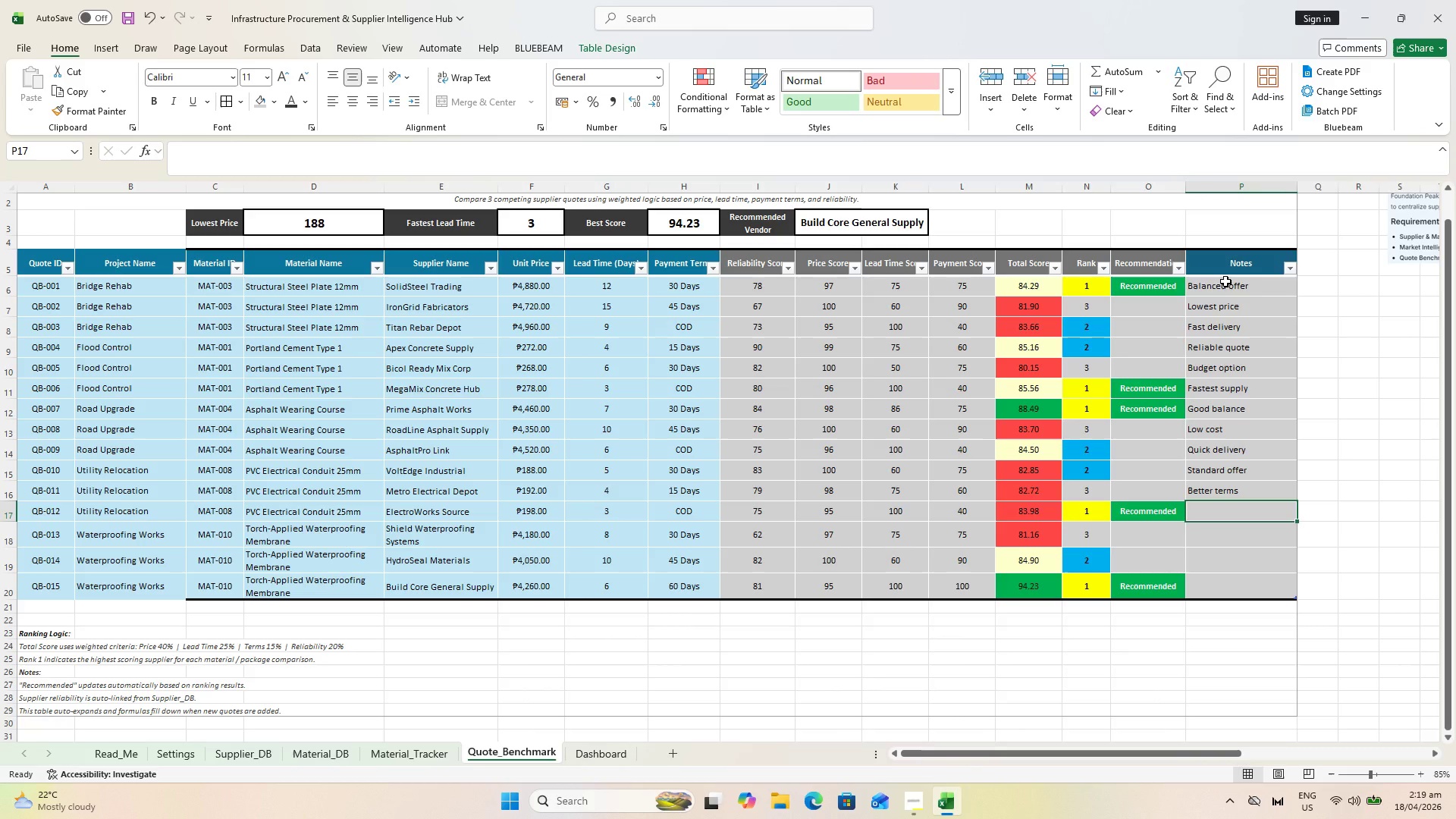 
type(Fast supply)
 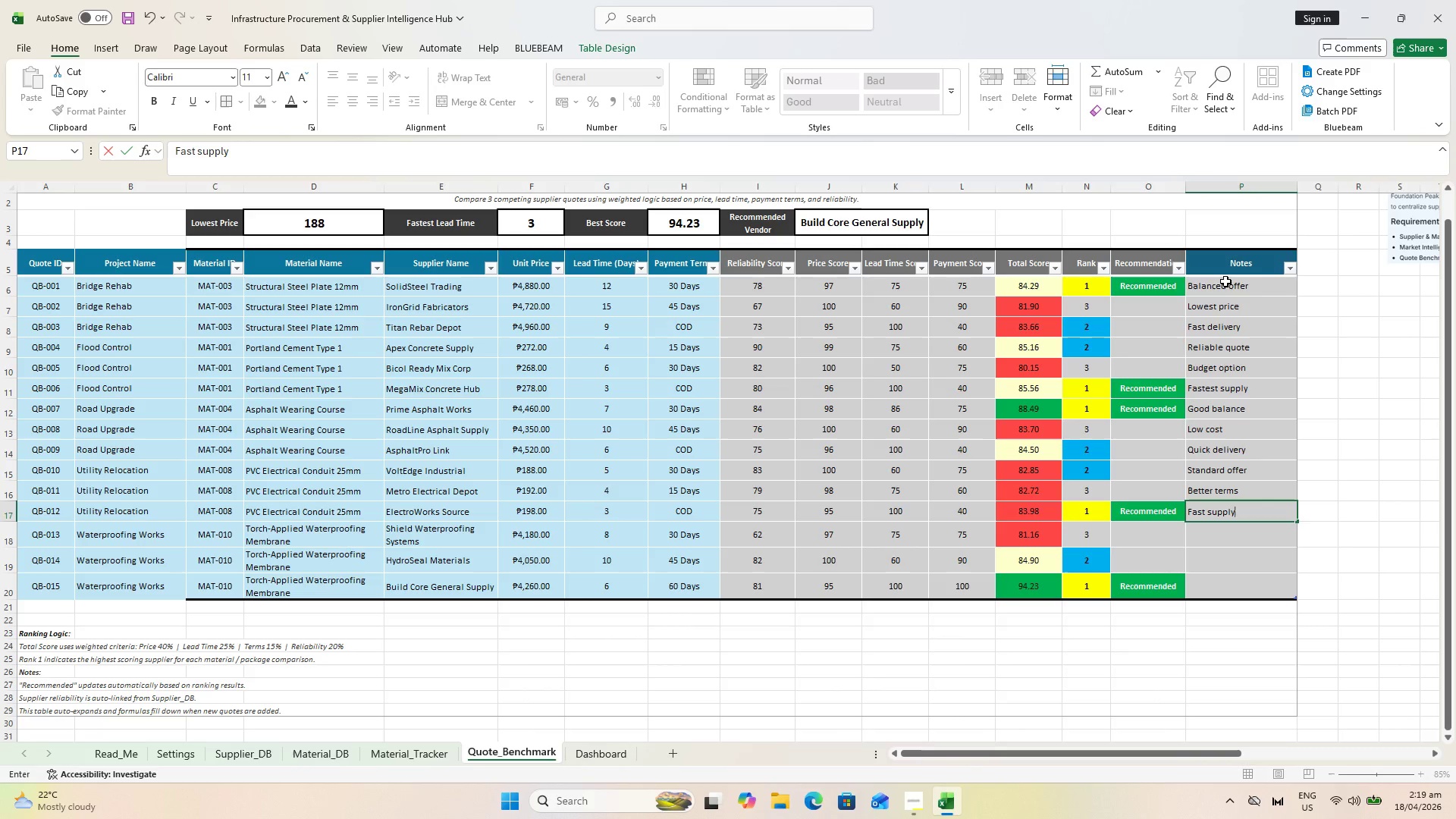 
key(Enter)
 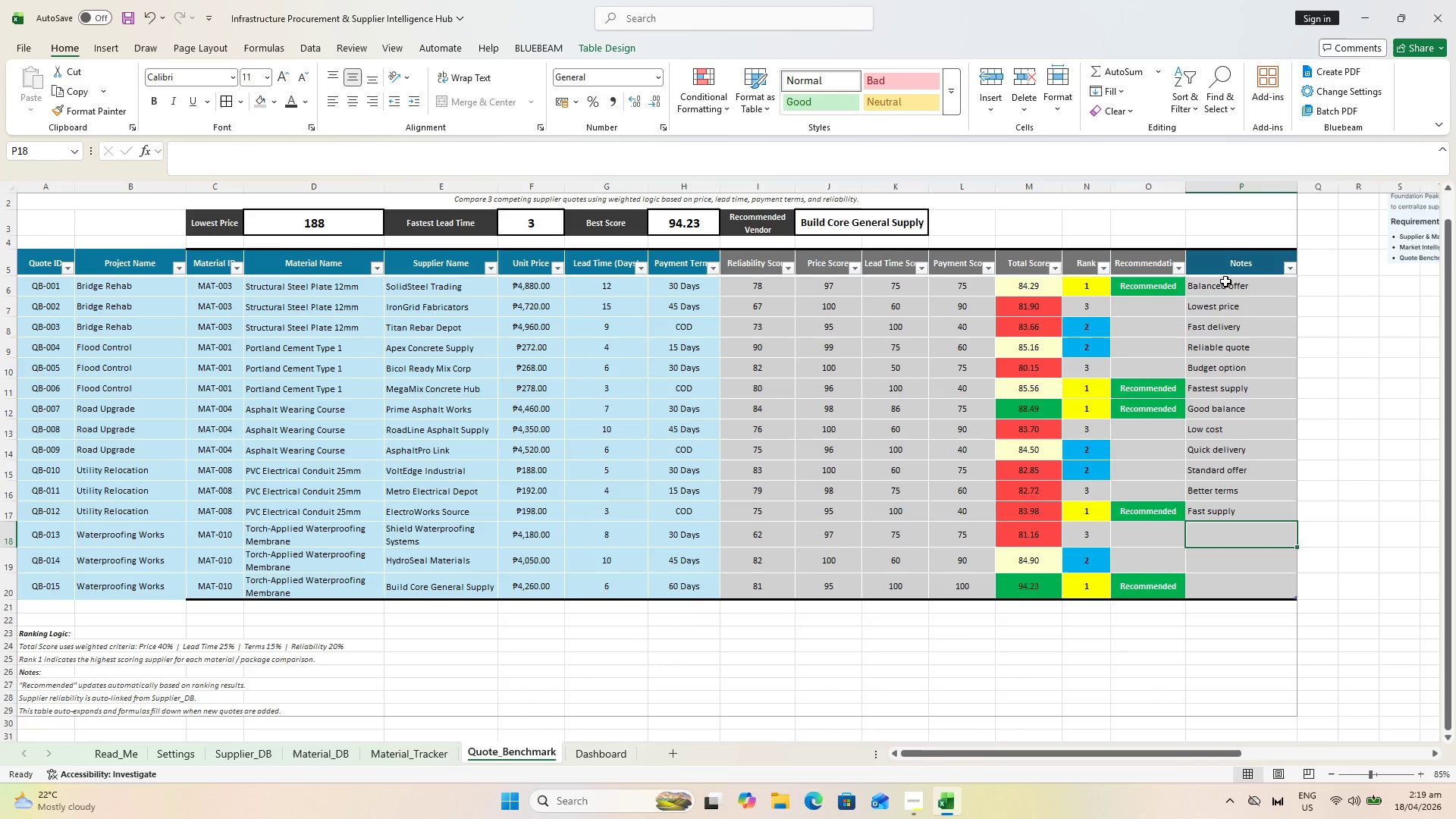 
type(Fair pricing)
 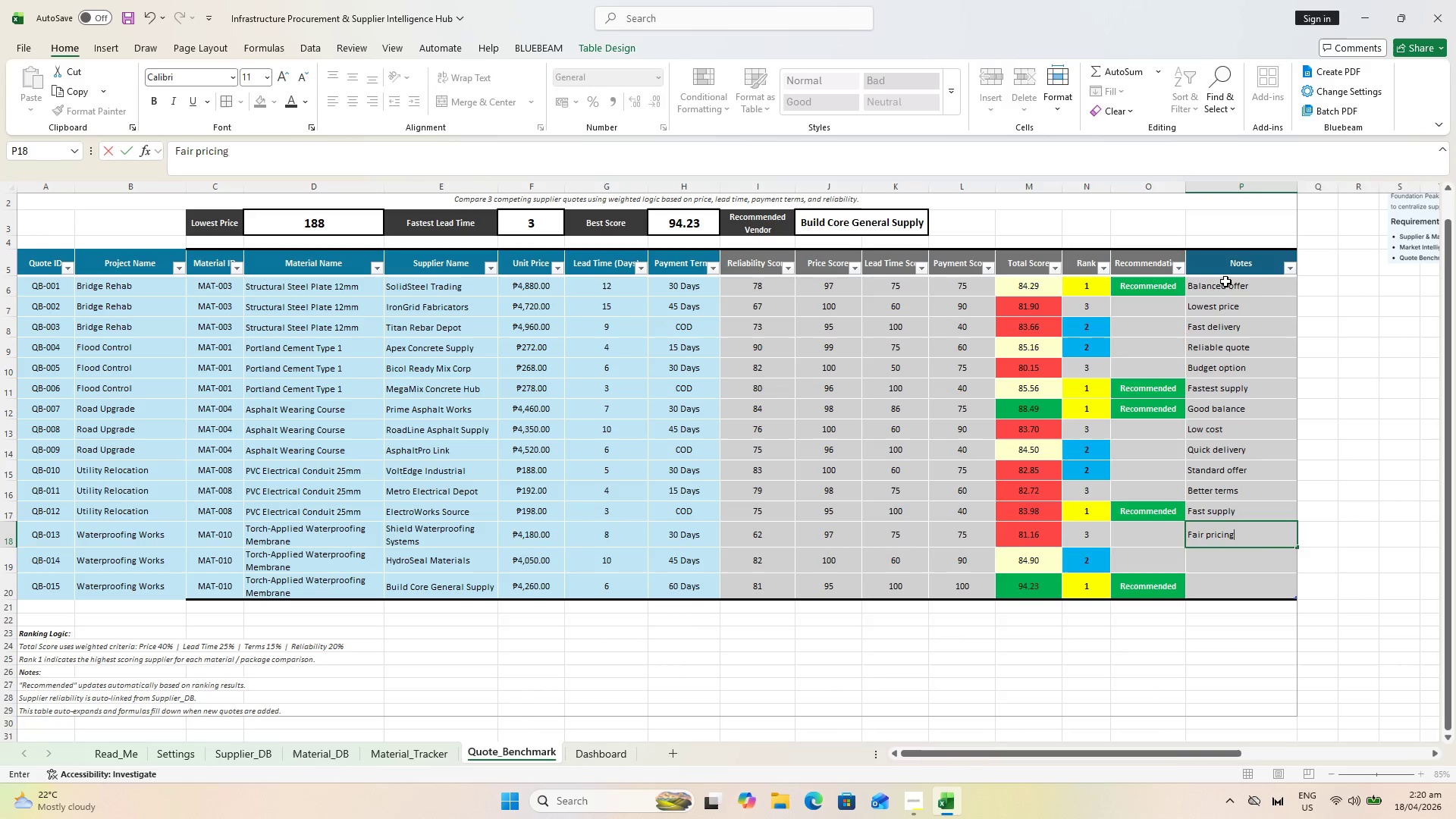 
key(Enter)
 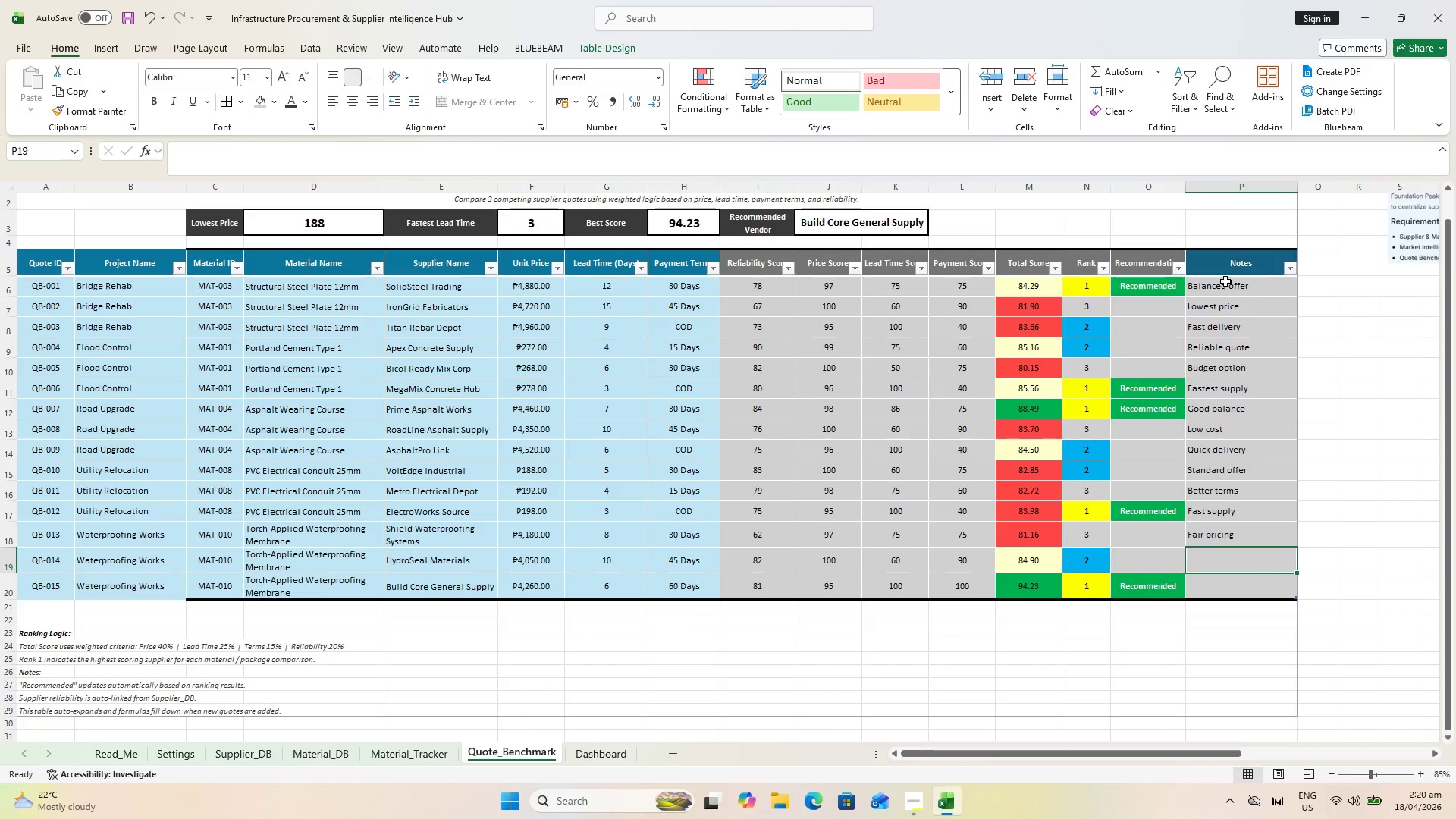 
type(Best value)
 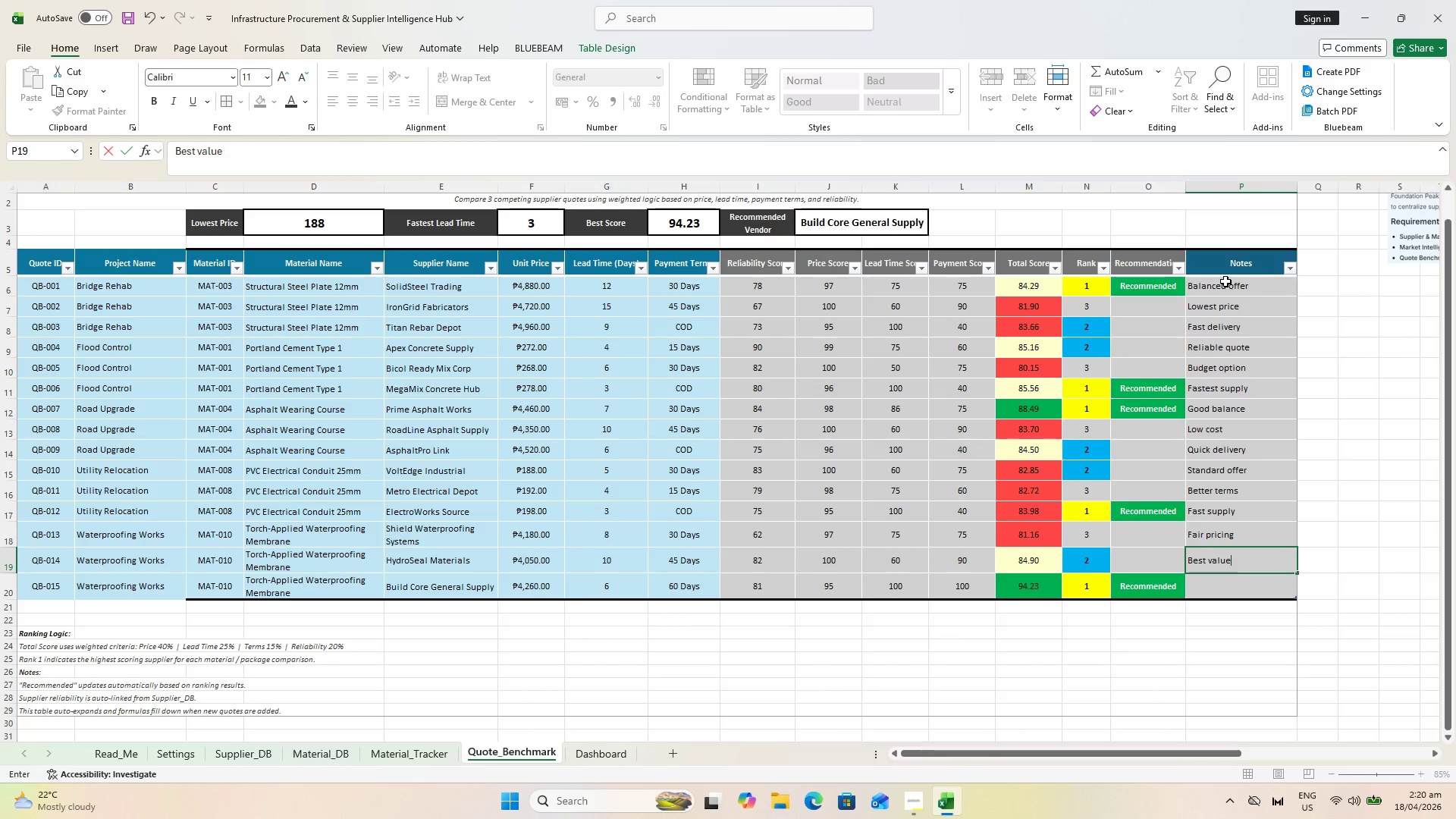 
key(Enter)
 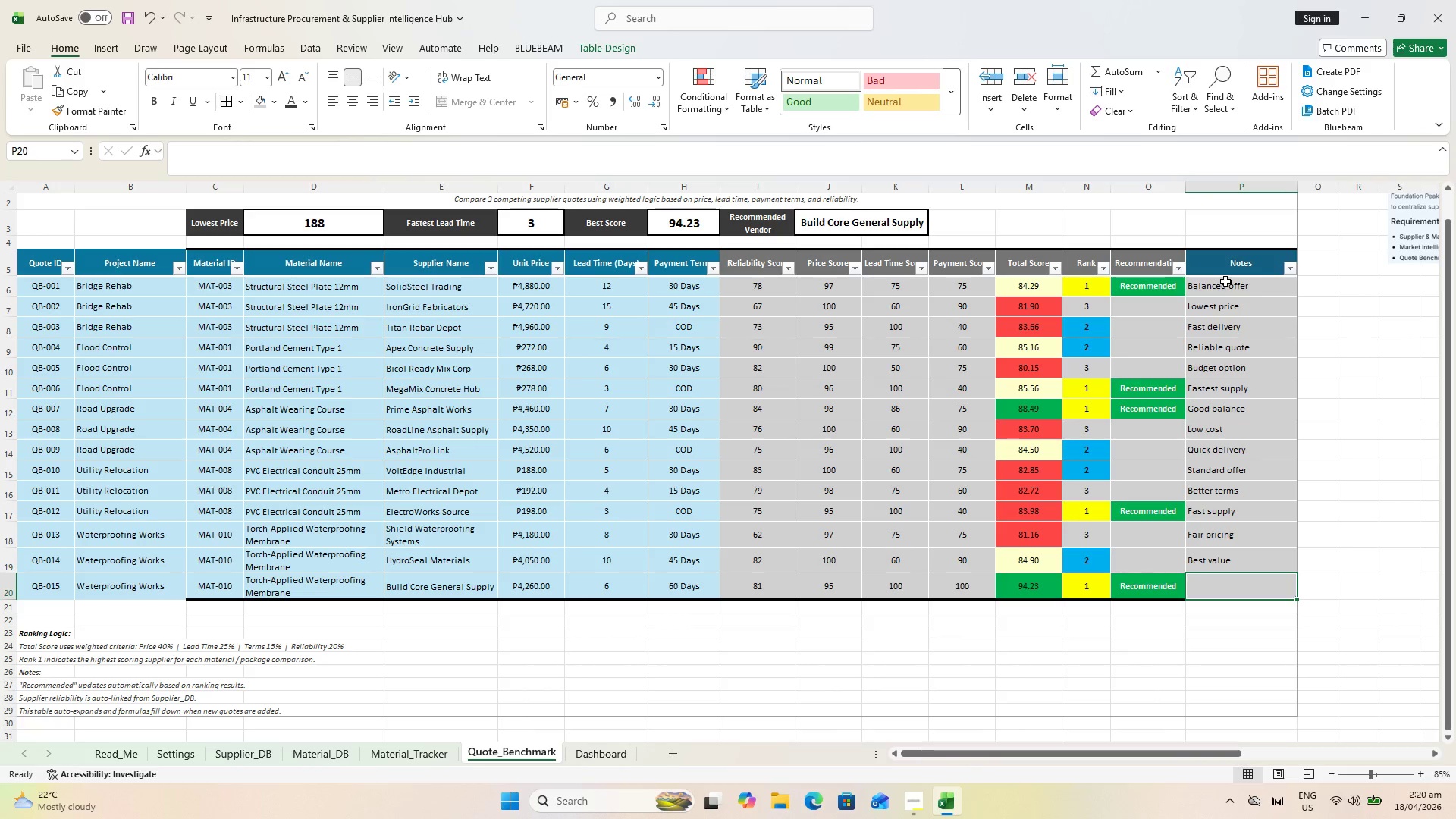 
type(Top overall)
 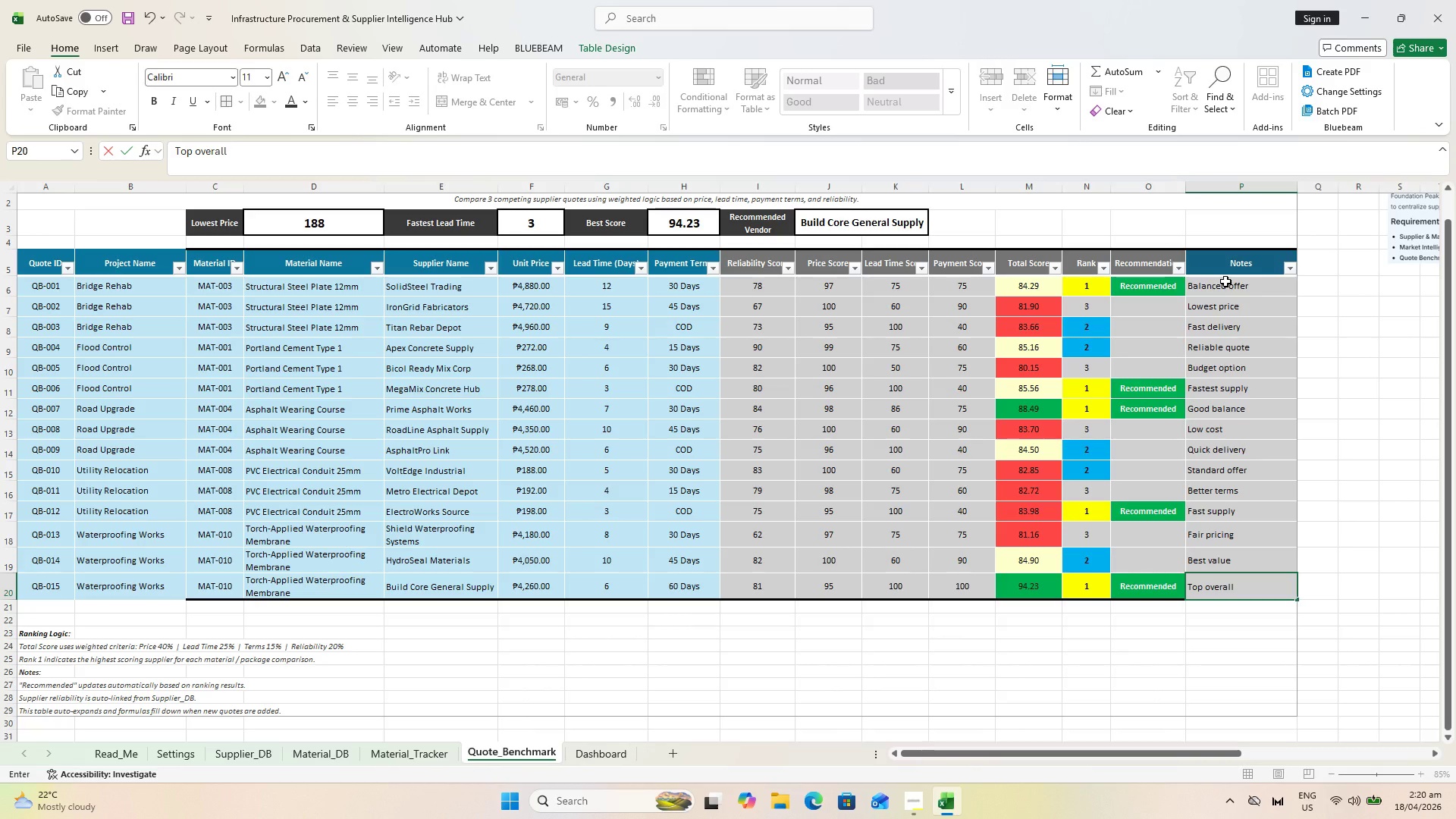 
key(Enter)
 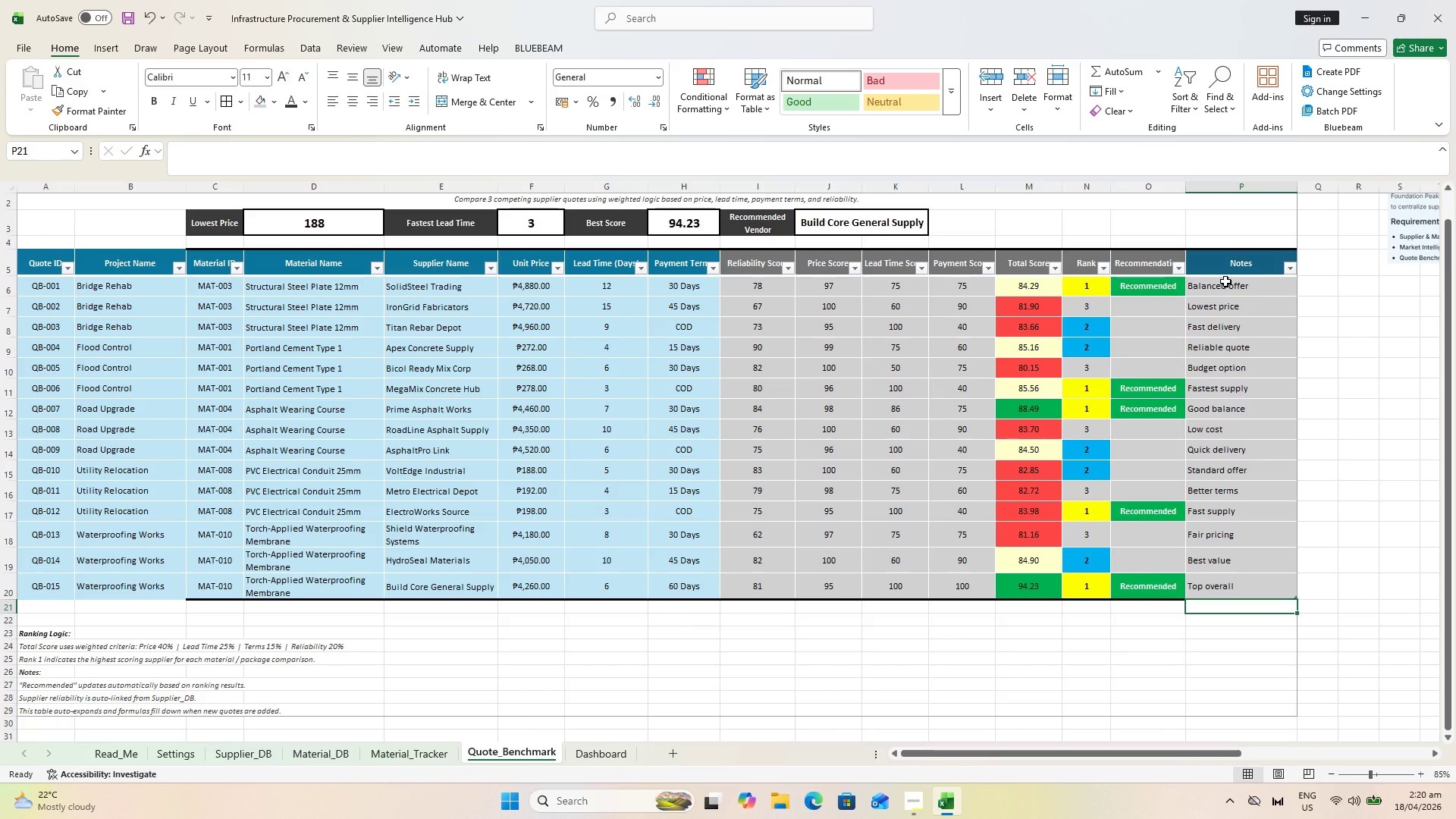 
key(Control+S)
 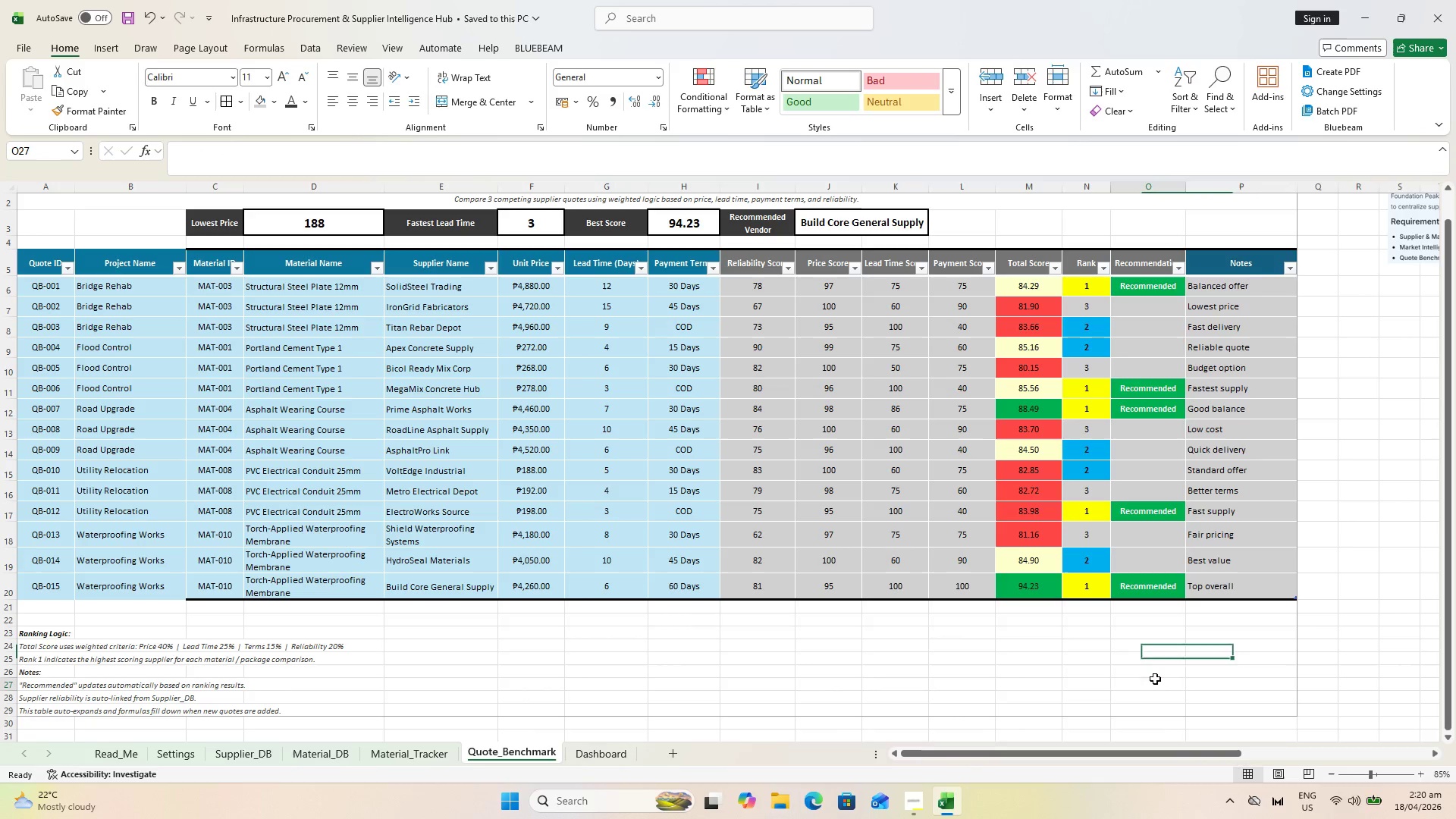 
key(Control+S)
 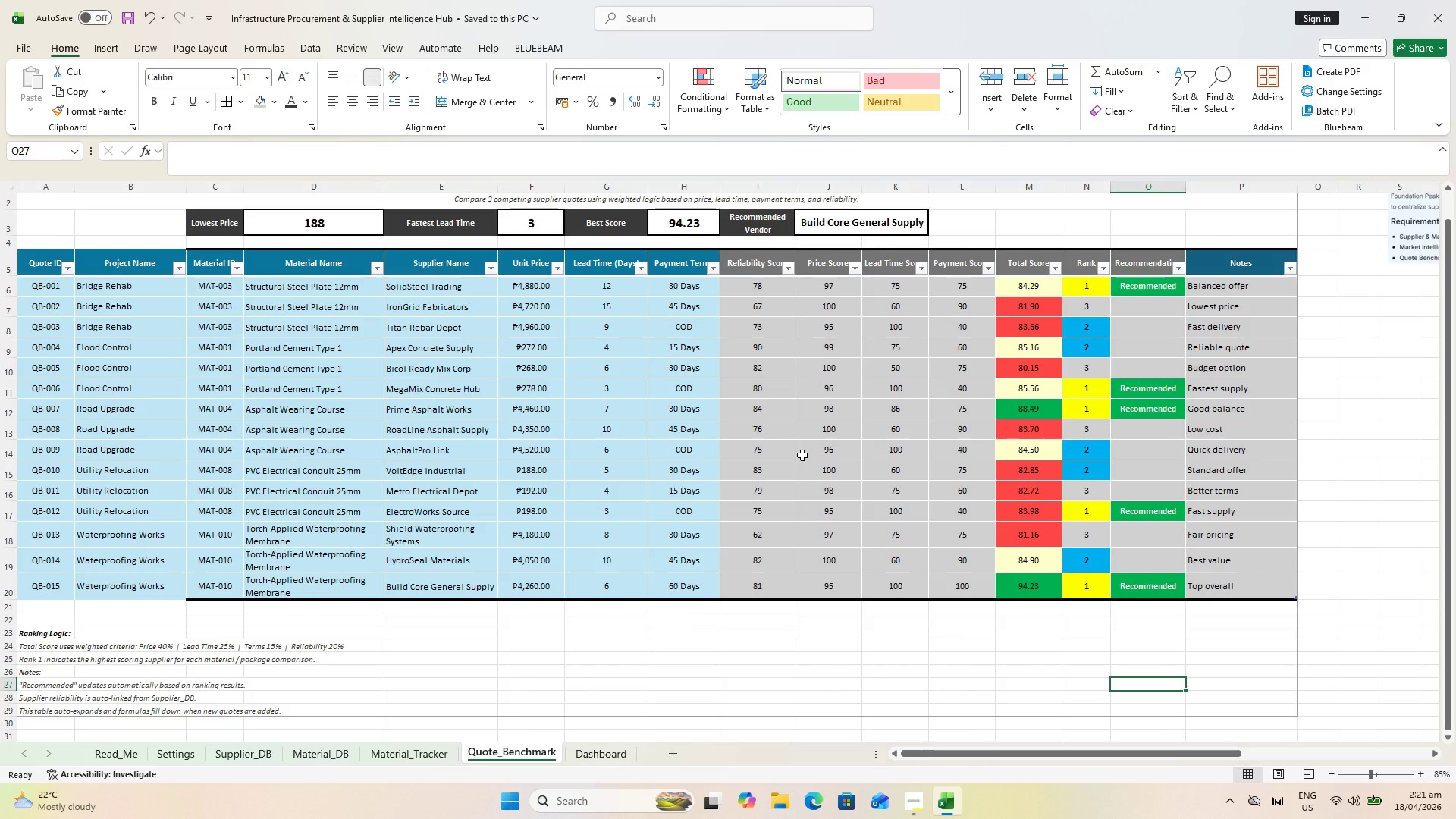 
wait(84.97)
 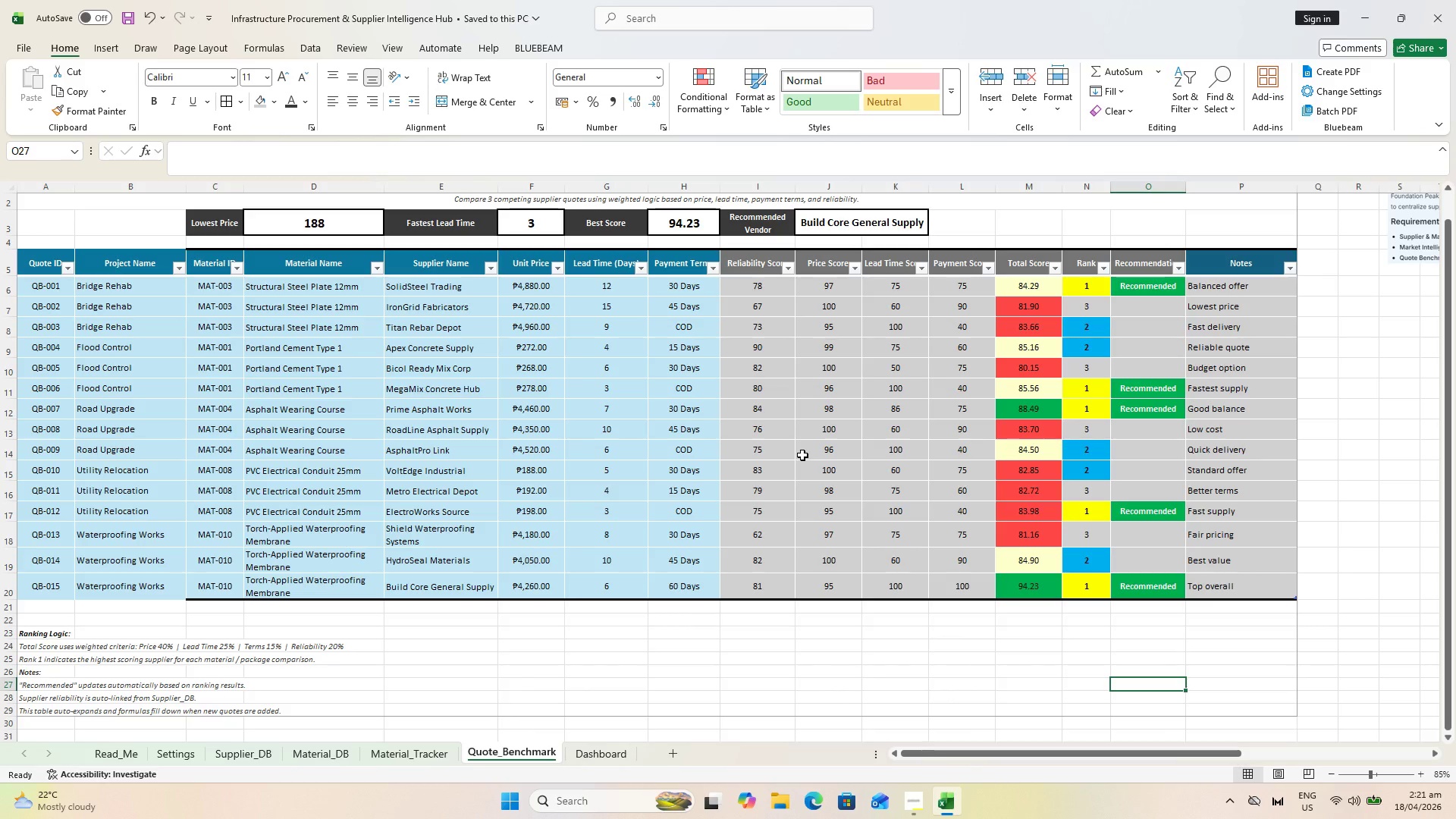 
scroll: coordinate [311, 271], scroll_direction: up, amount: 3.0
 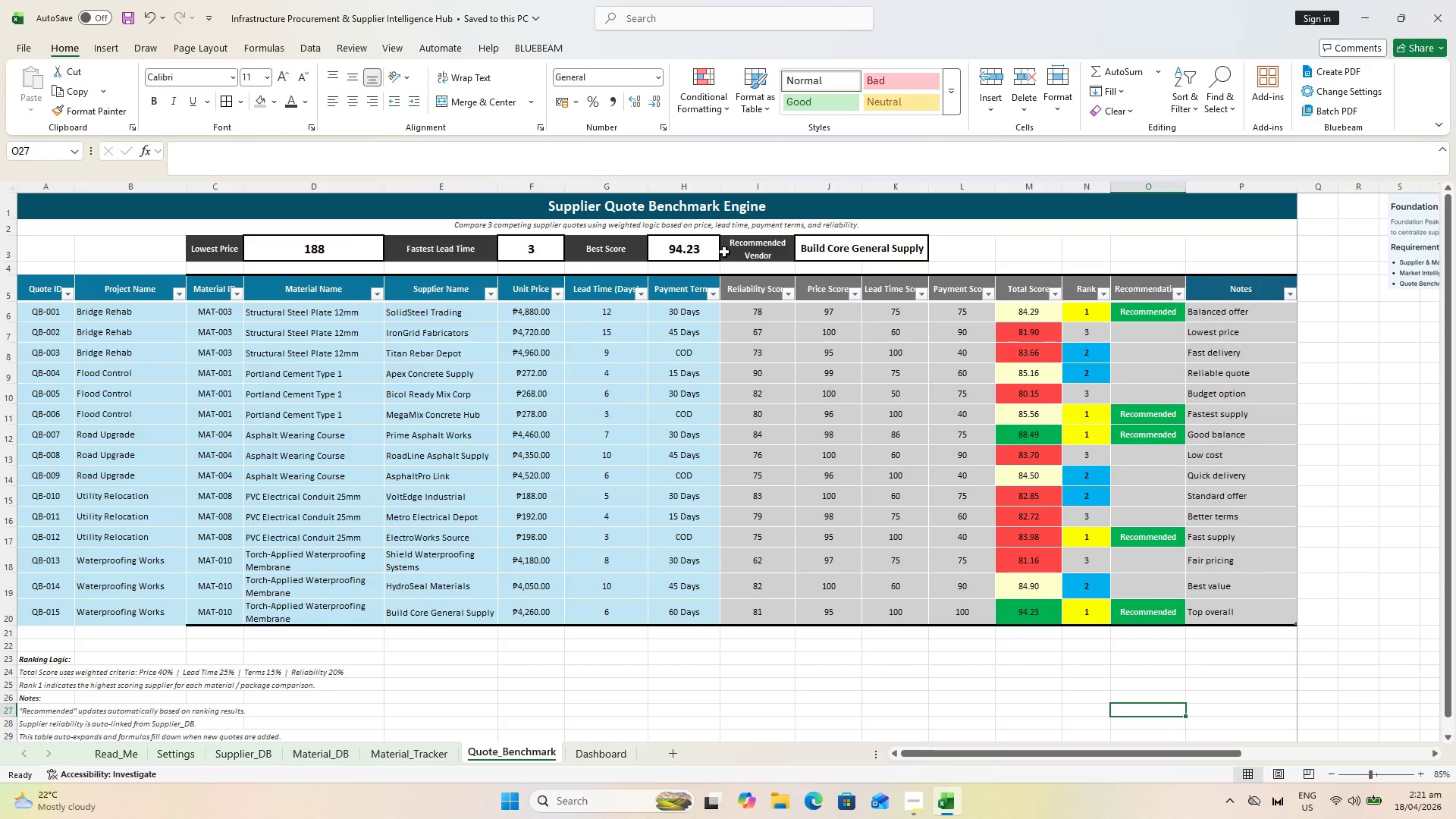 
wait(11.85)
 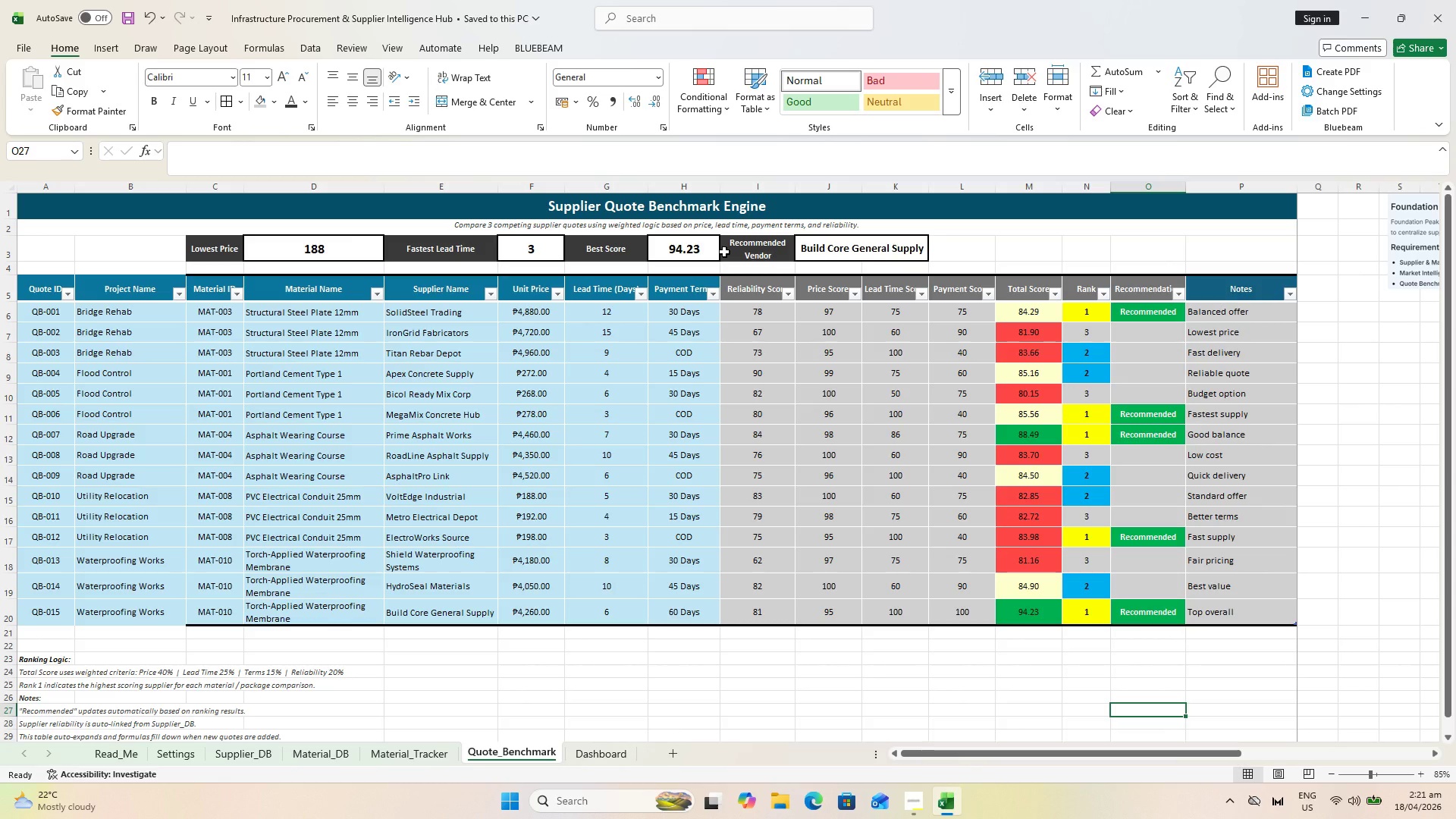 
left_click([1189, 258])
 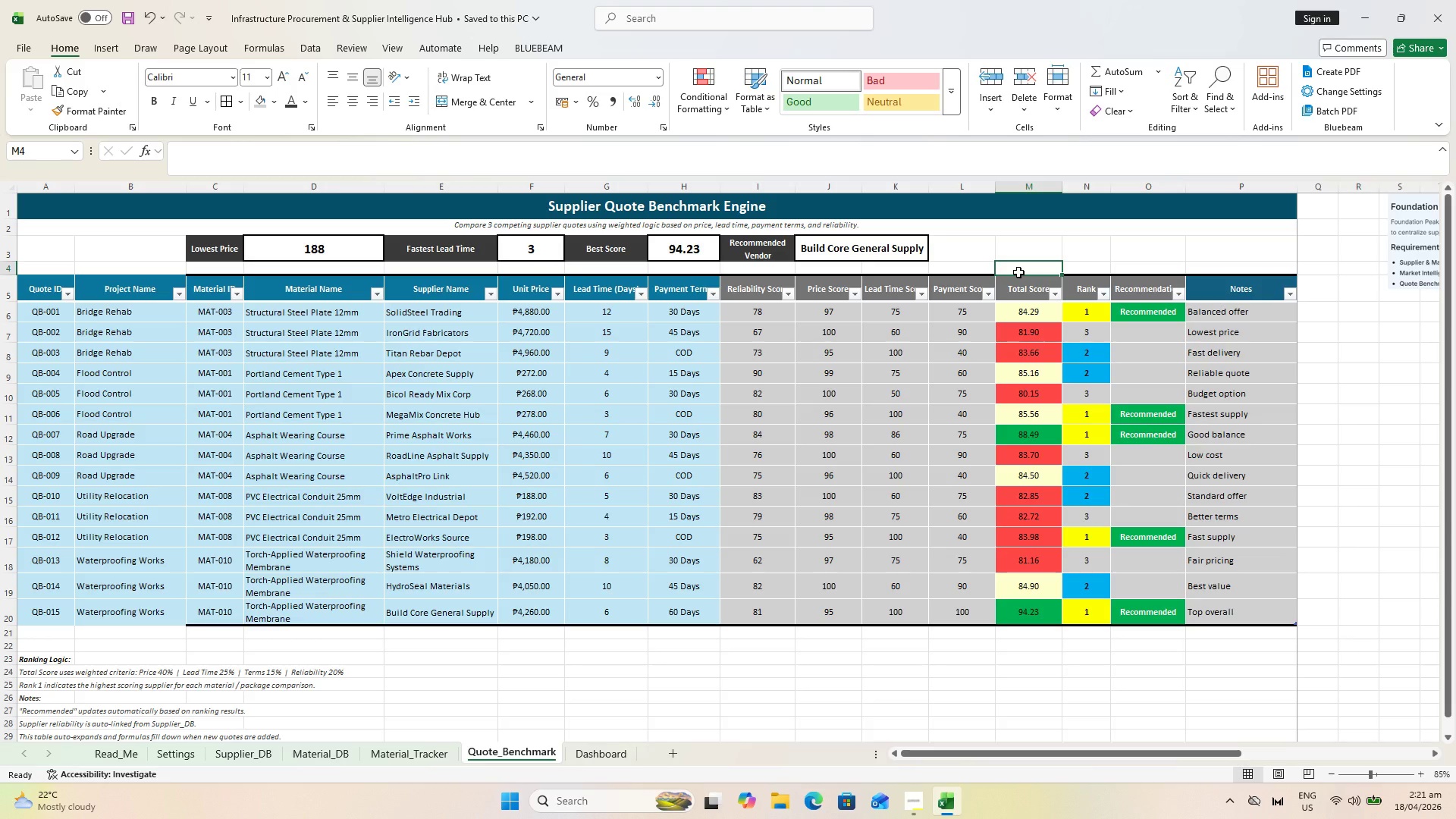 
wait(5.44)
 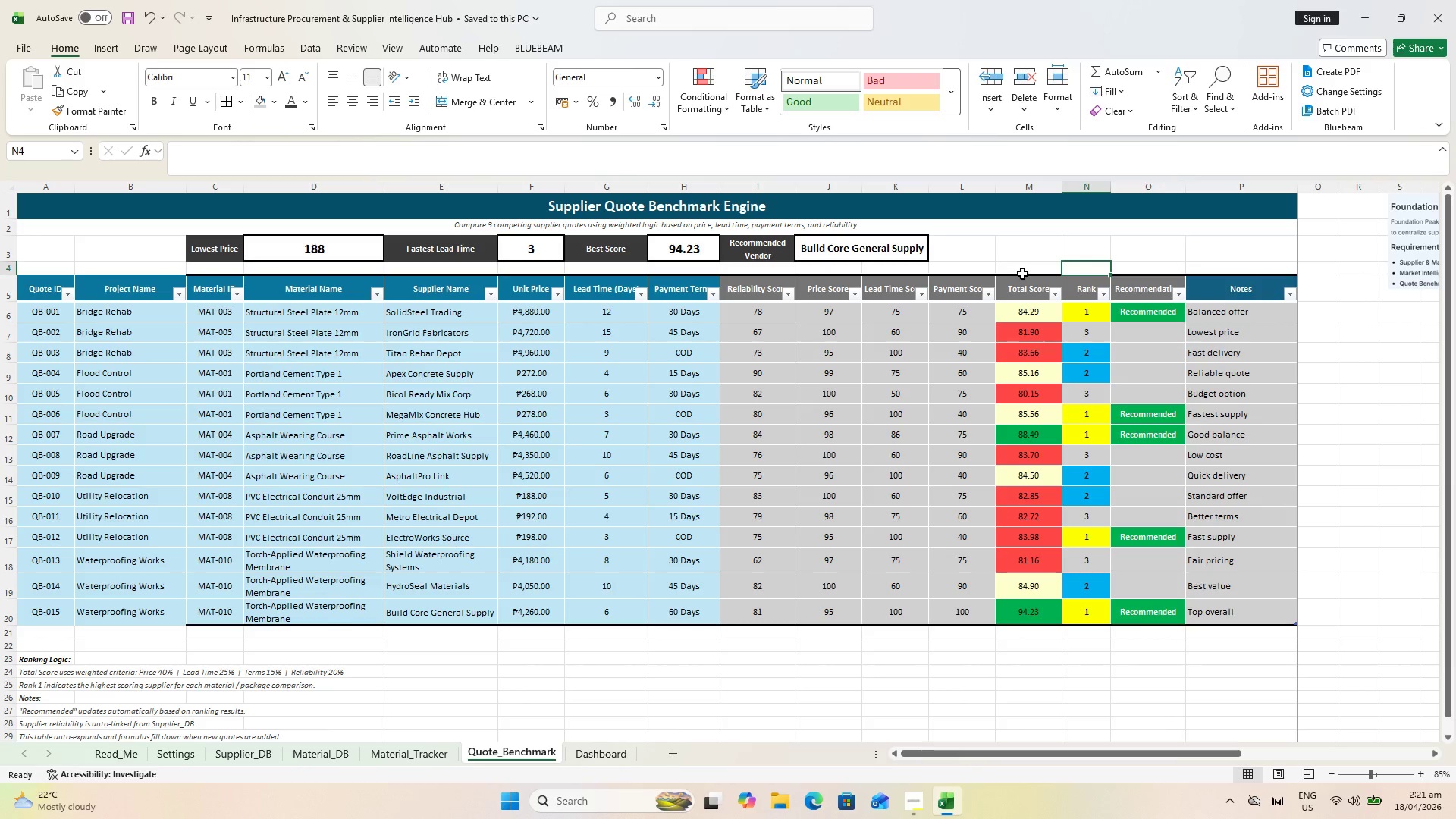 
type(Ranking is calculated within each material comparison group.)
 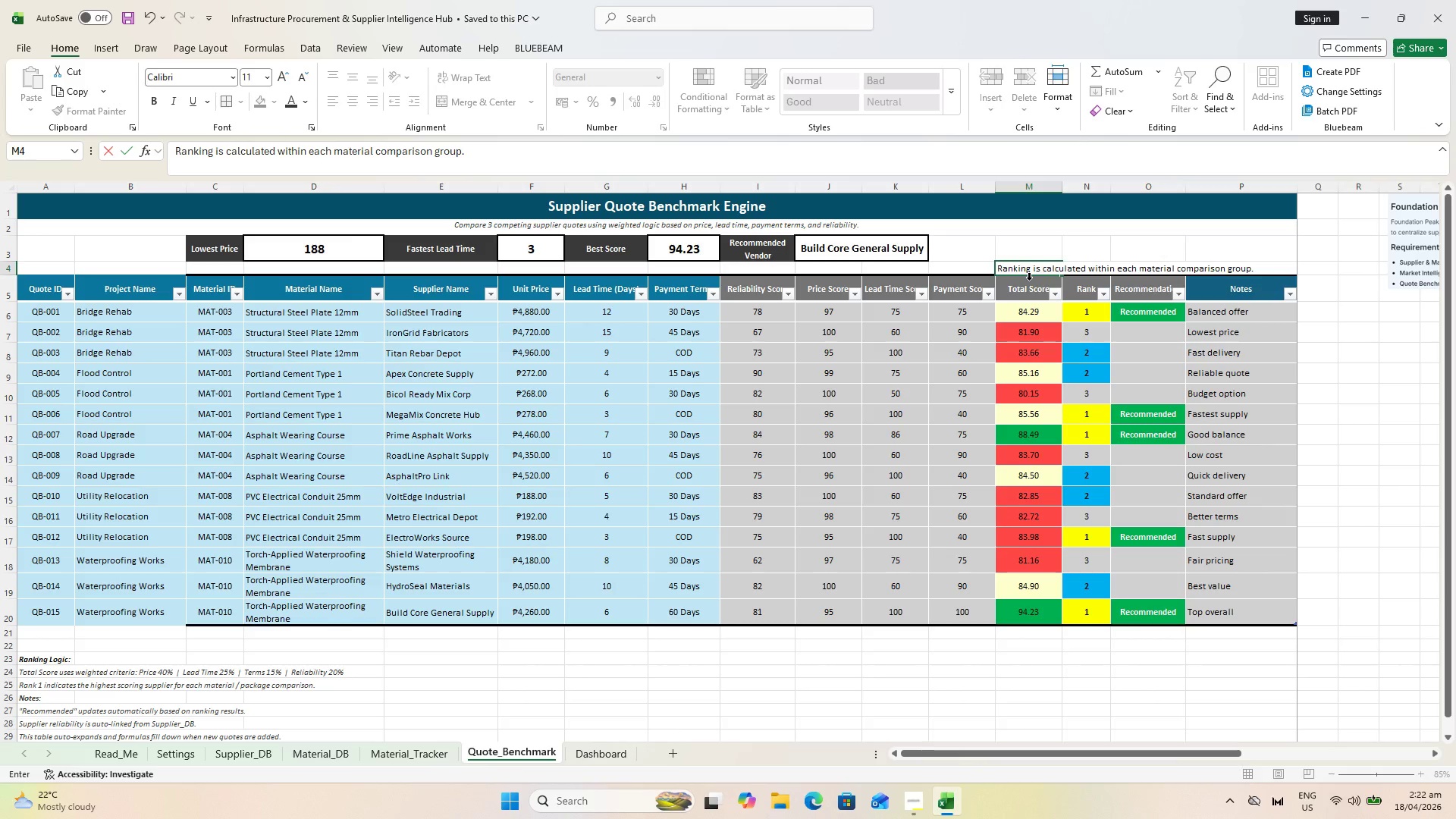 
wait(5.28)
 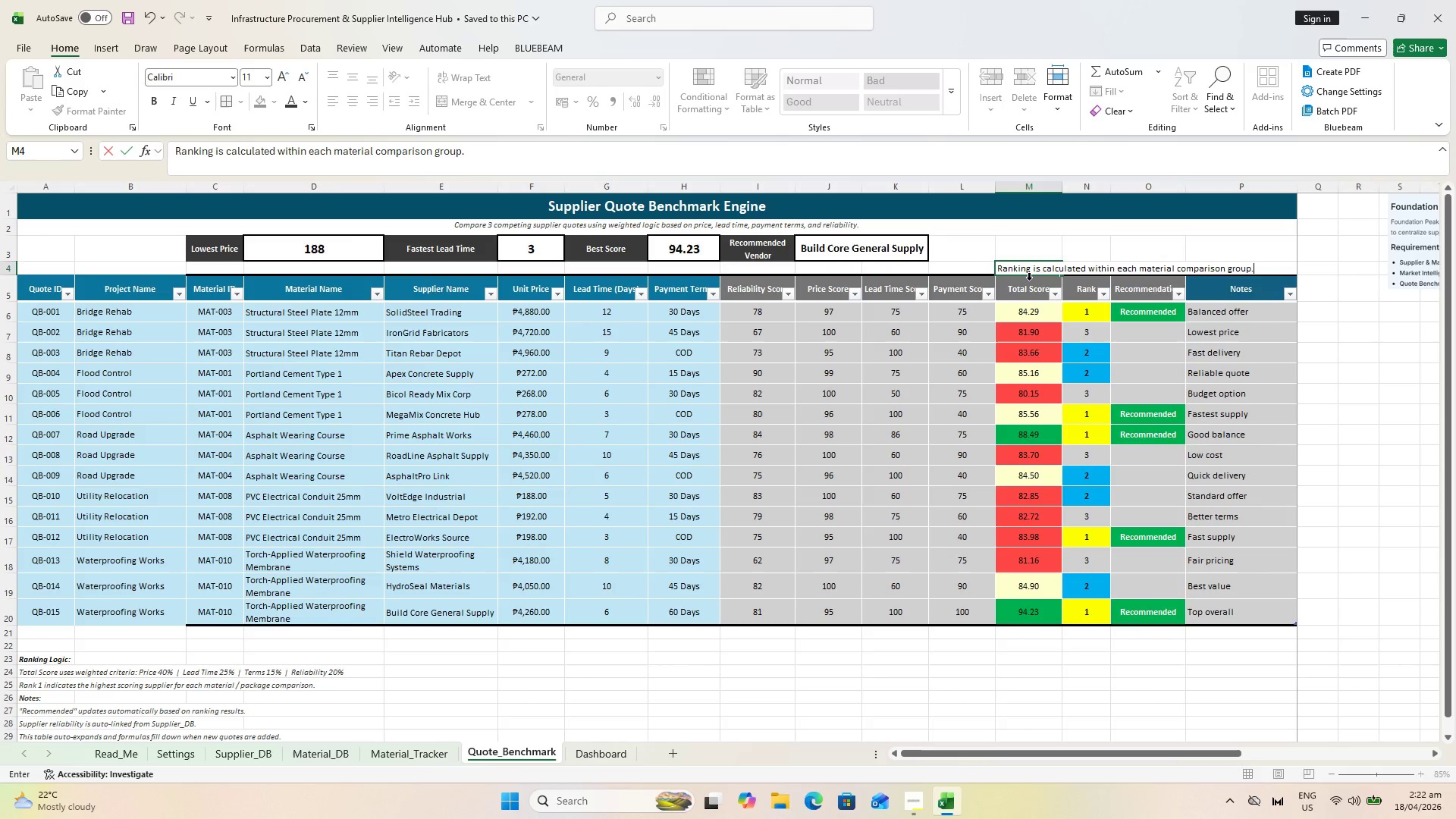 
key(Enter)
 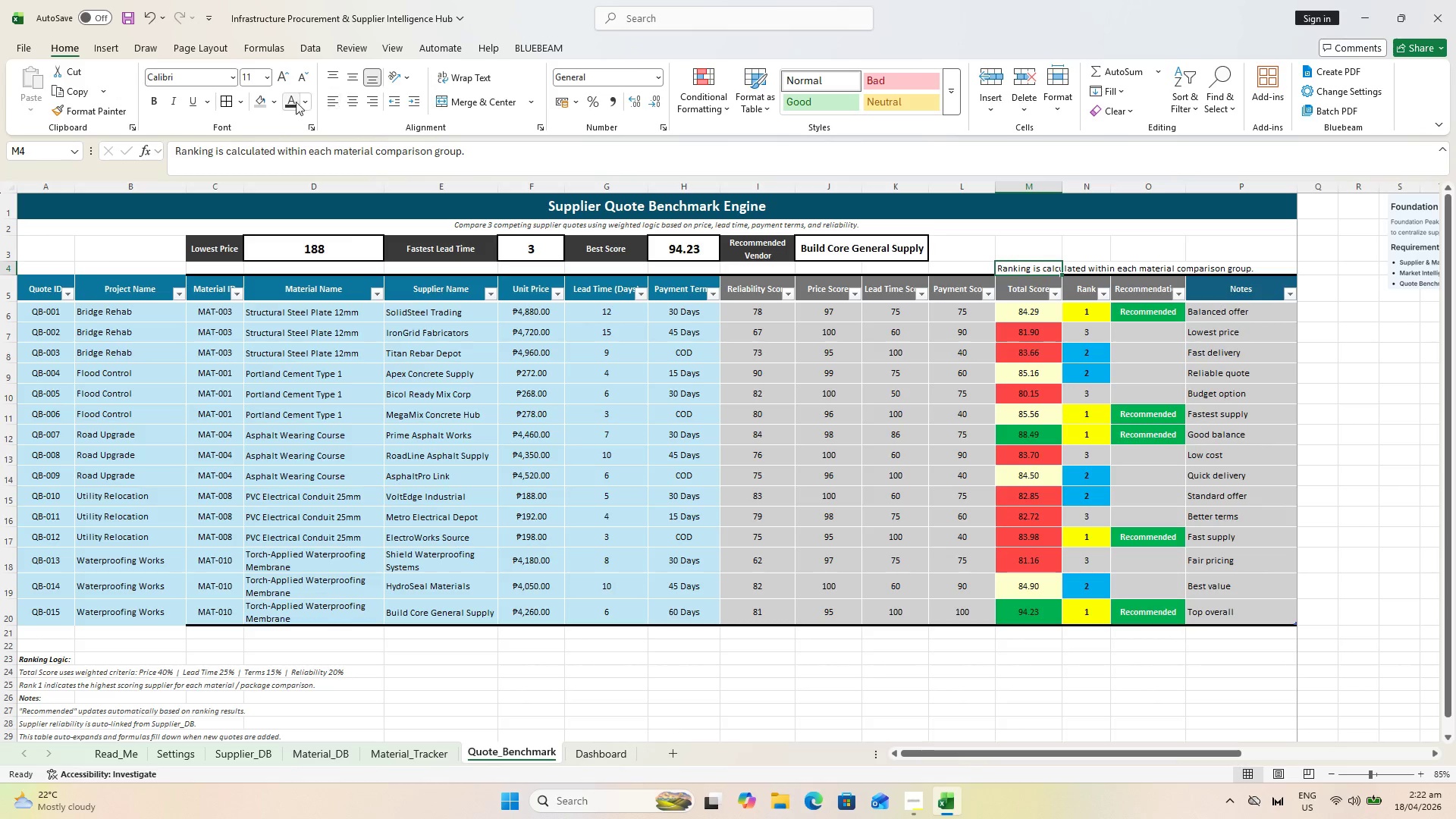 
left_click([171, 102])
 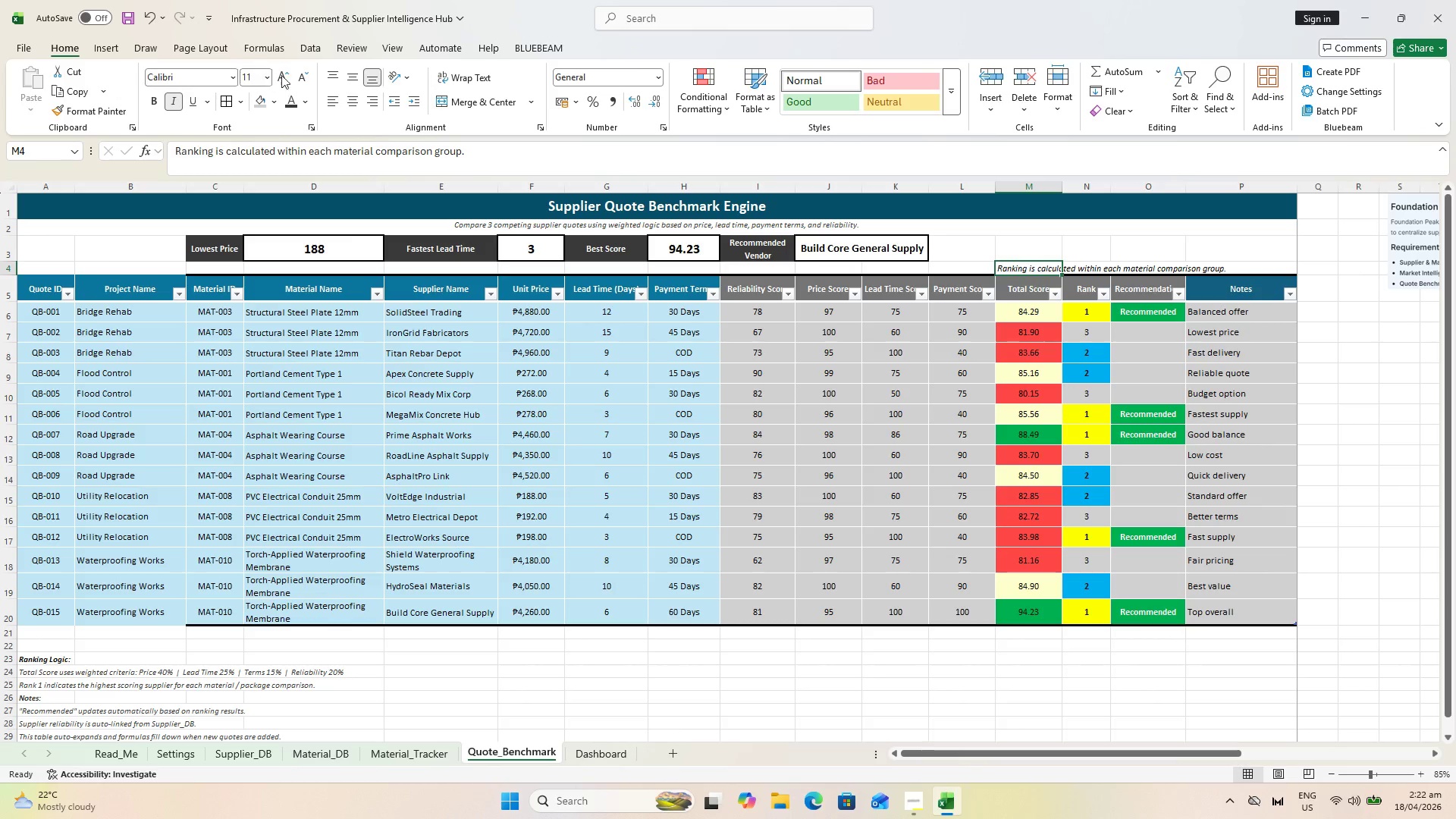 
left_click([301, 75])
 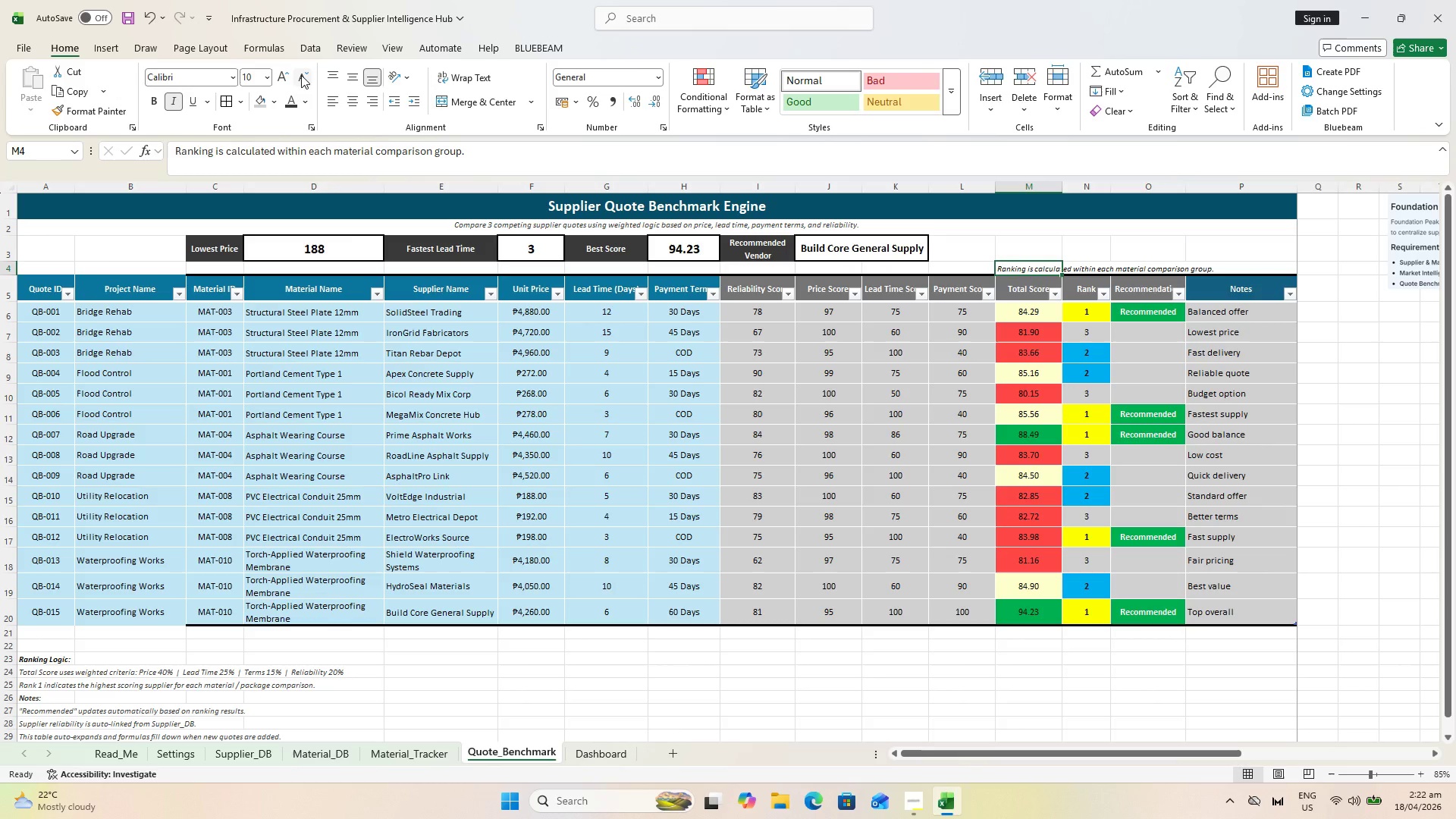 
left_click([301, 75])
 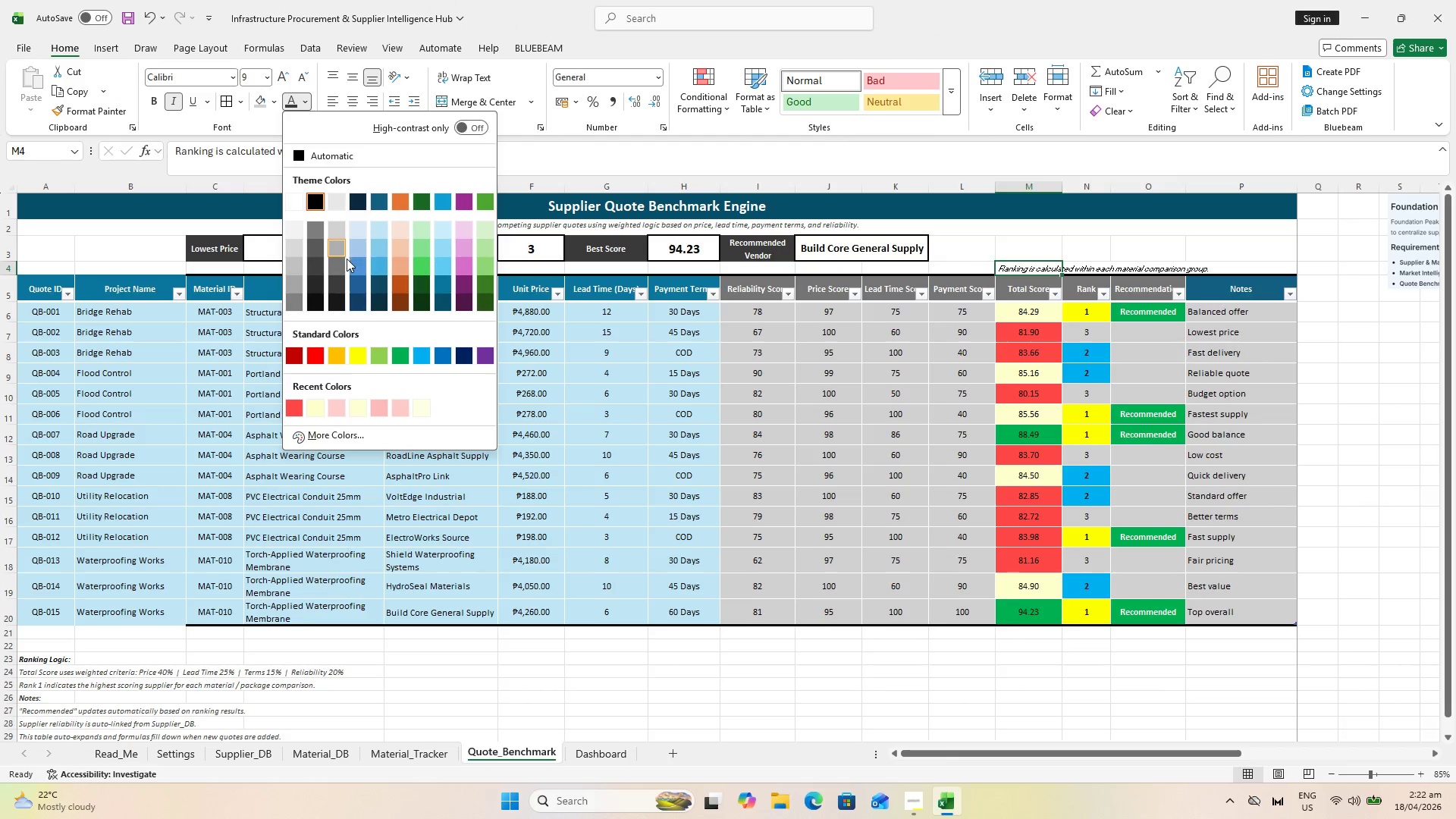 
left_click([340, 284])
 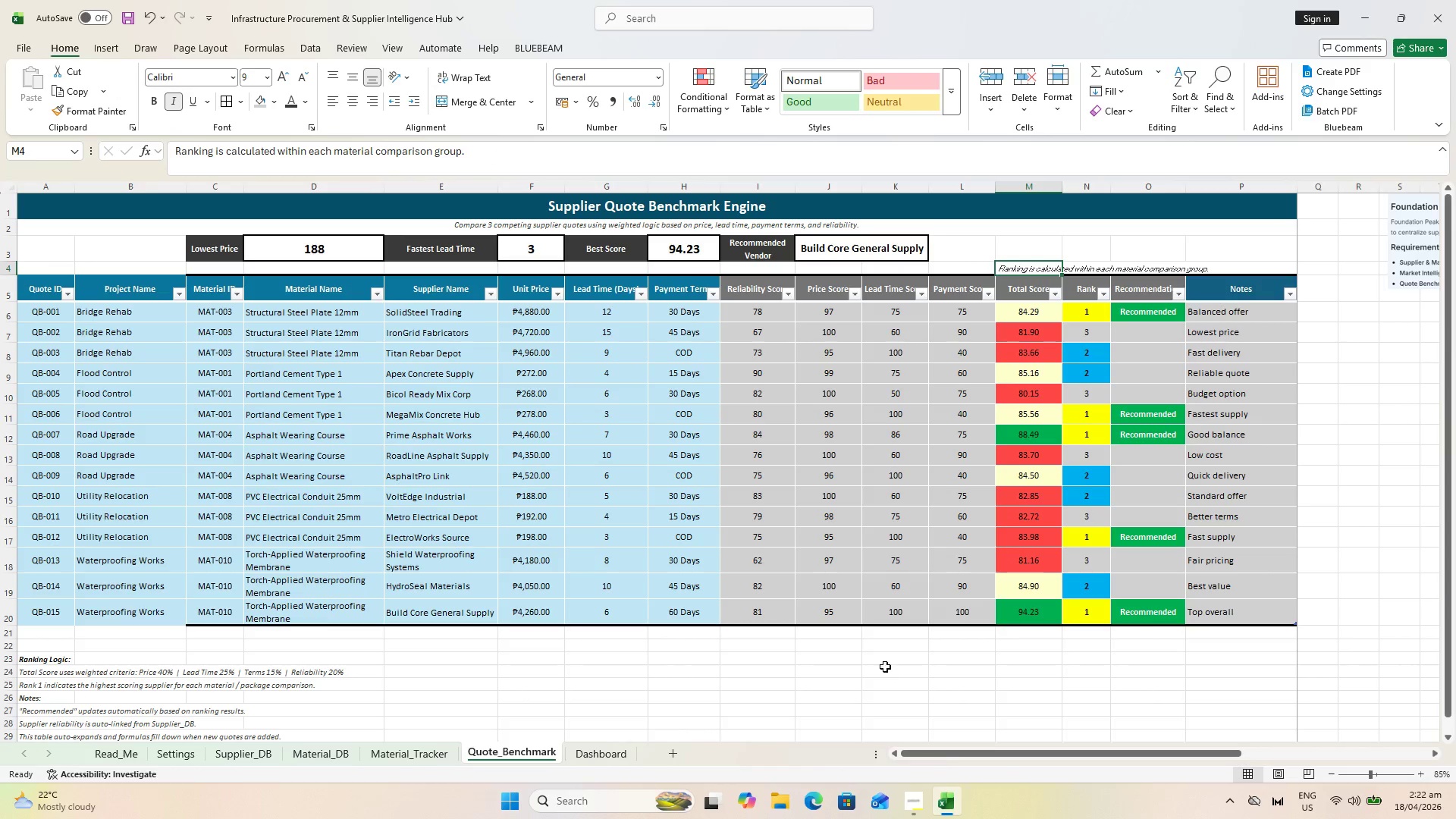 
left_click([861, 673])
 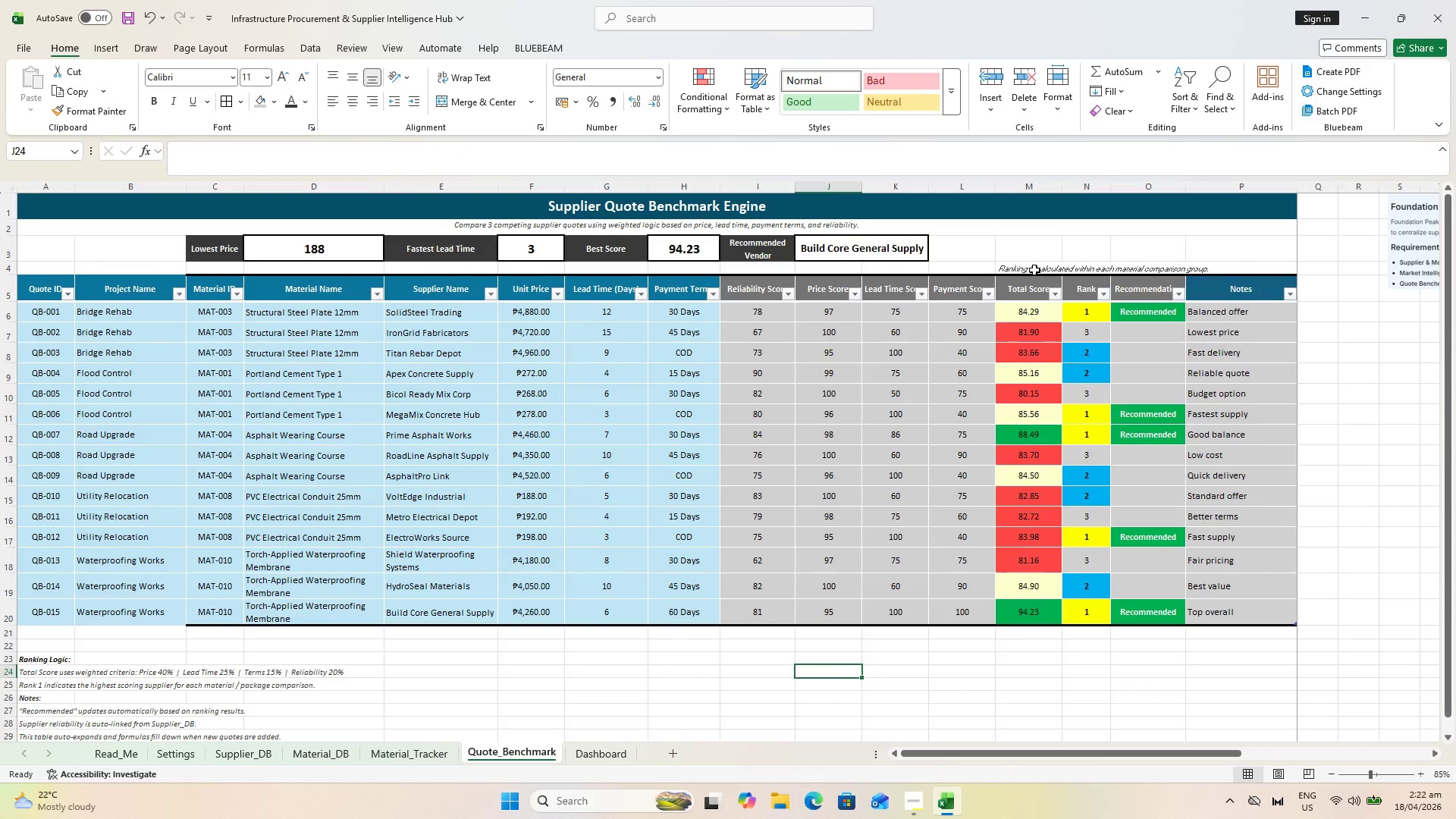 
left_click([1025, 267])
 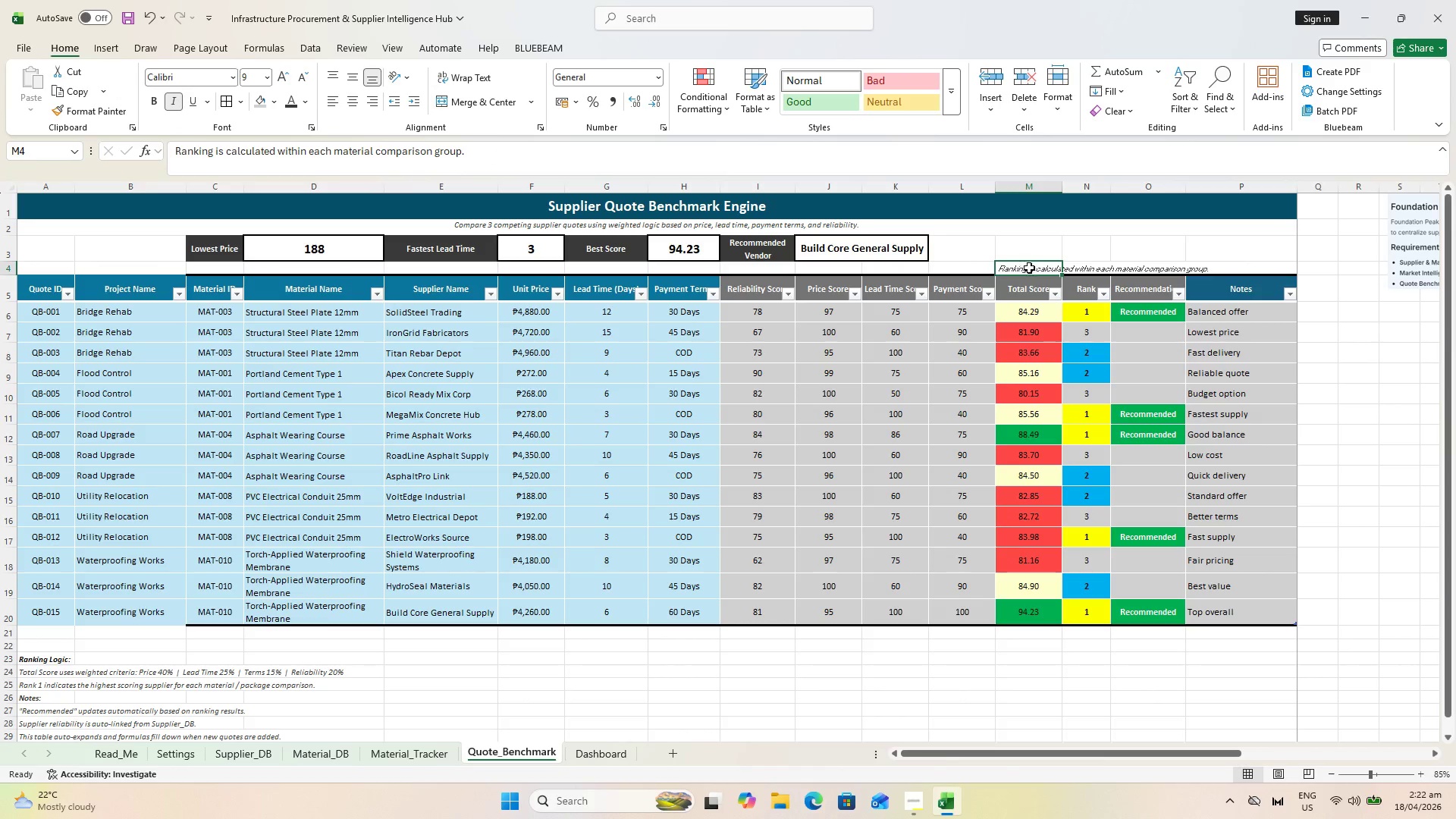 
key(Control+X)
 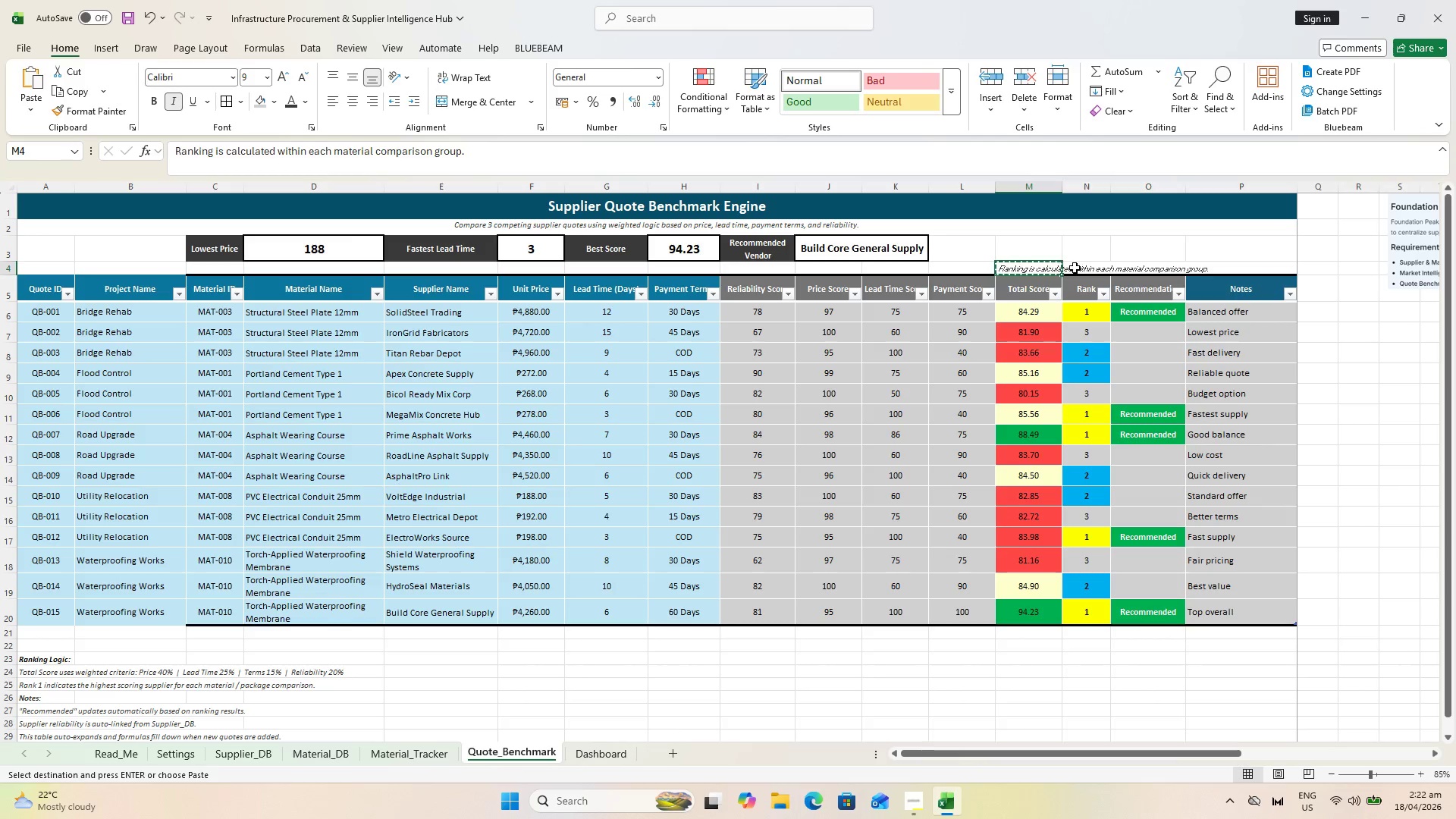 
left_click([1075, 268])
 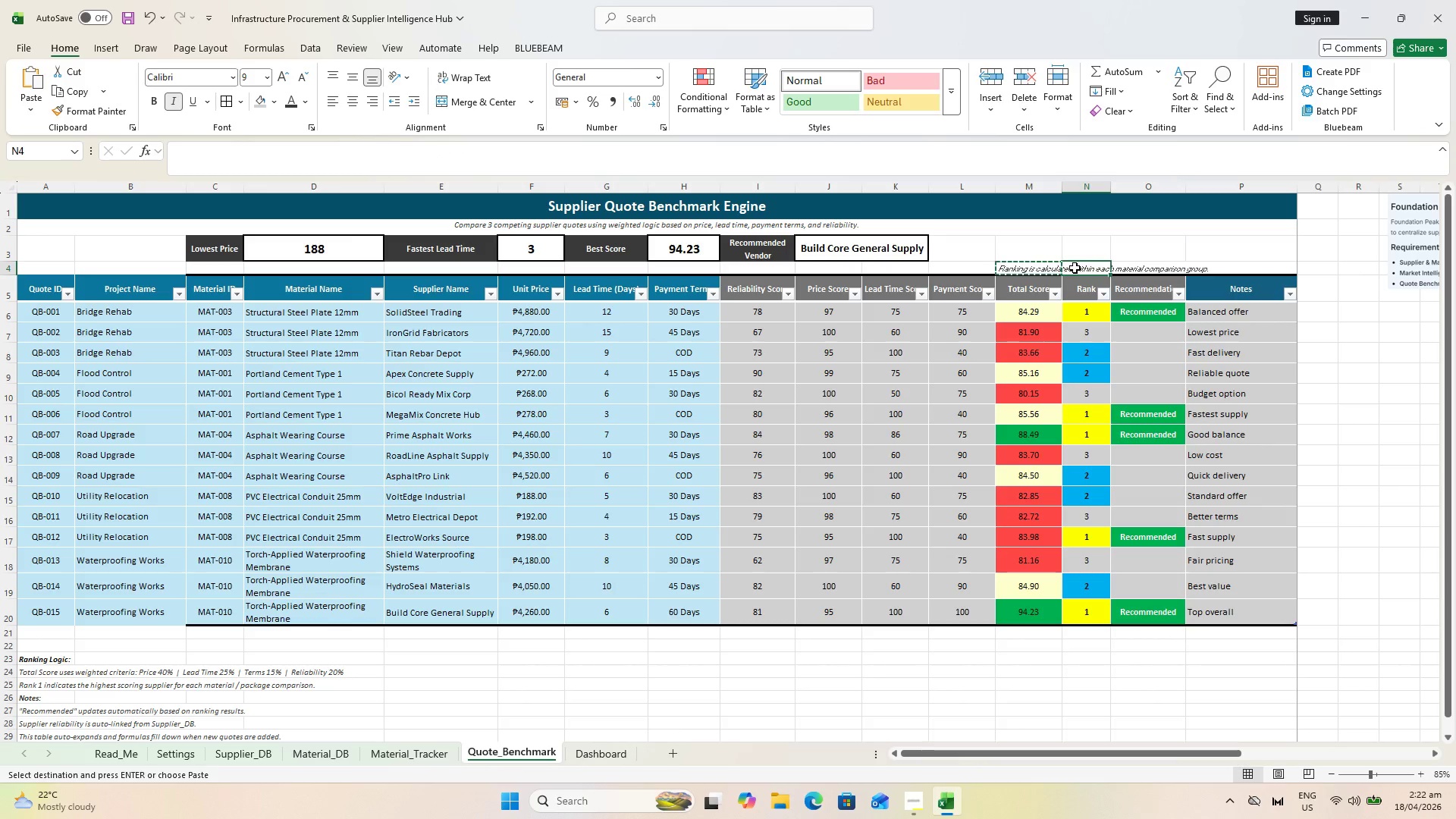 
key(Control+V)
 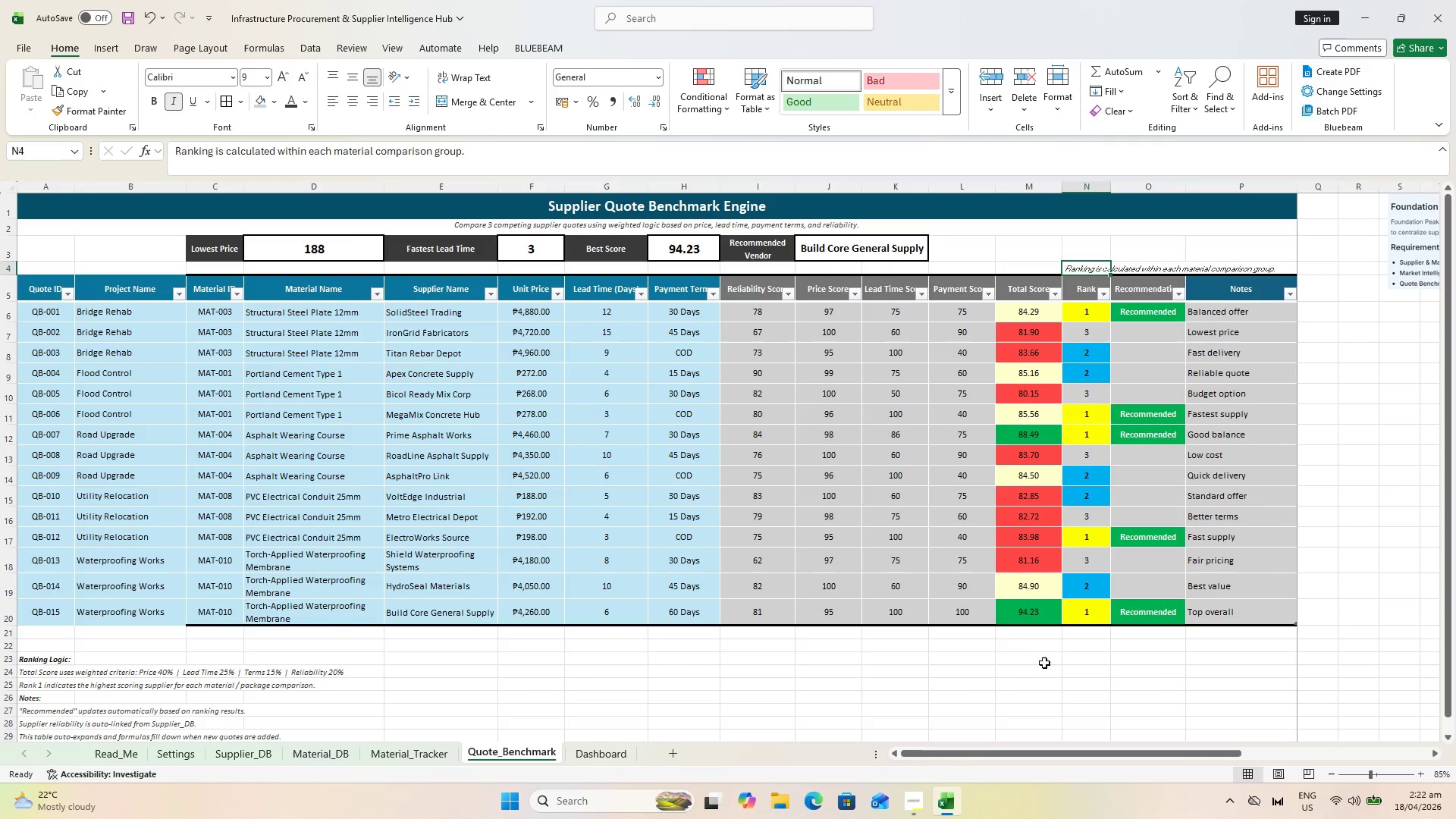 
left_click_drag(start_coordinate=[1038, 670], to_coordinate=[1034, 670])
 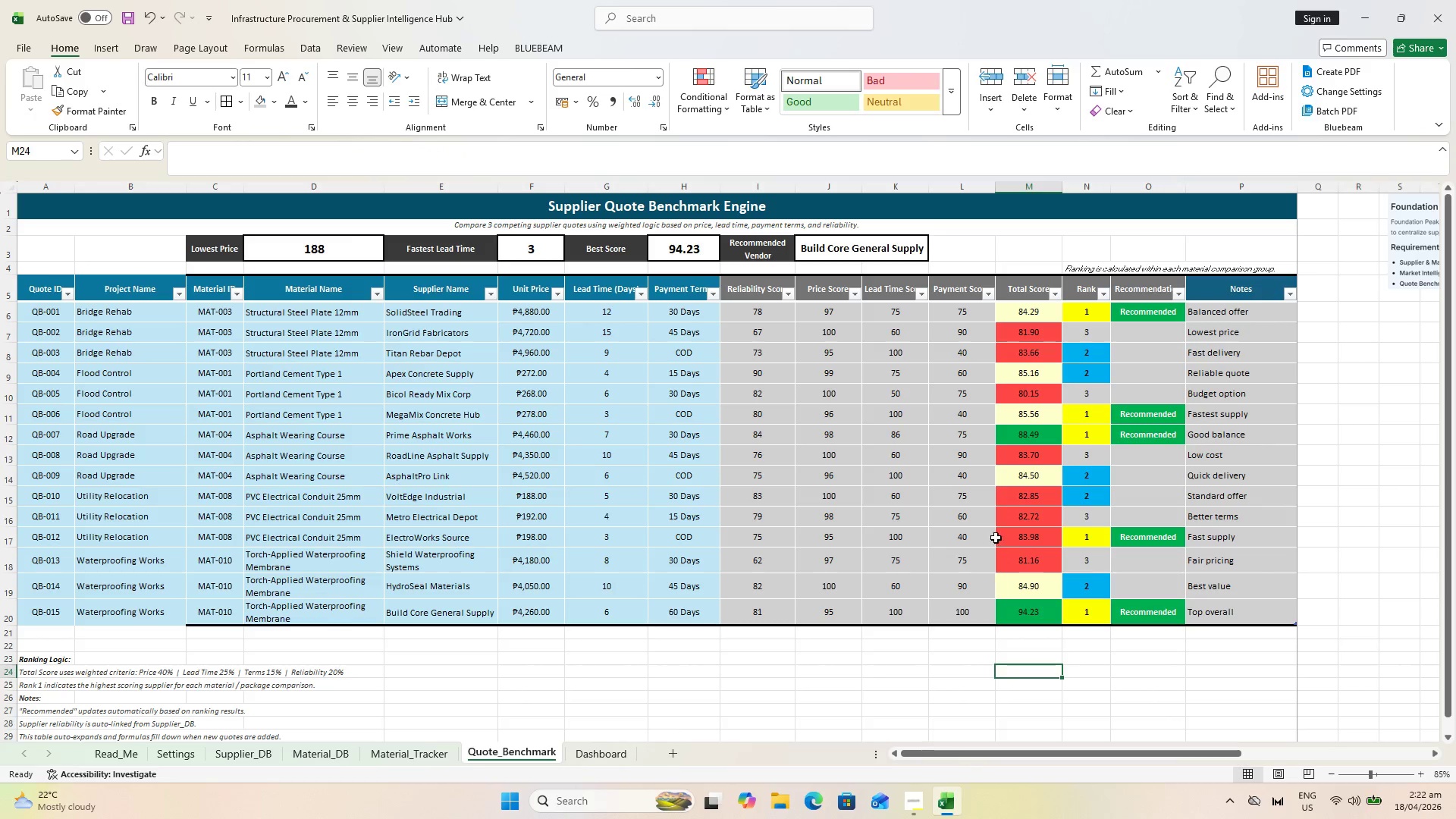 
key(Control+S)
 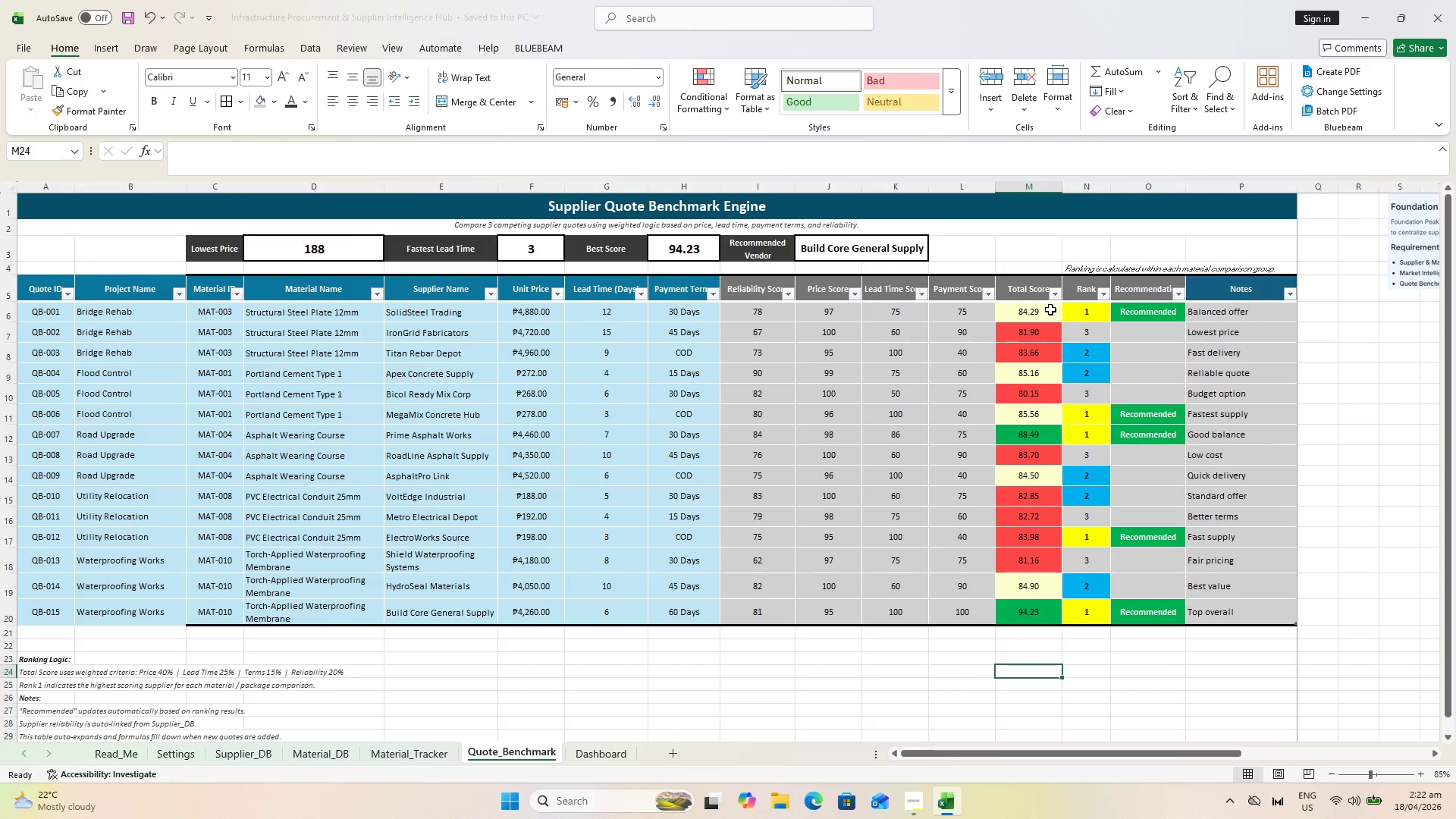 
key(Control+S)
 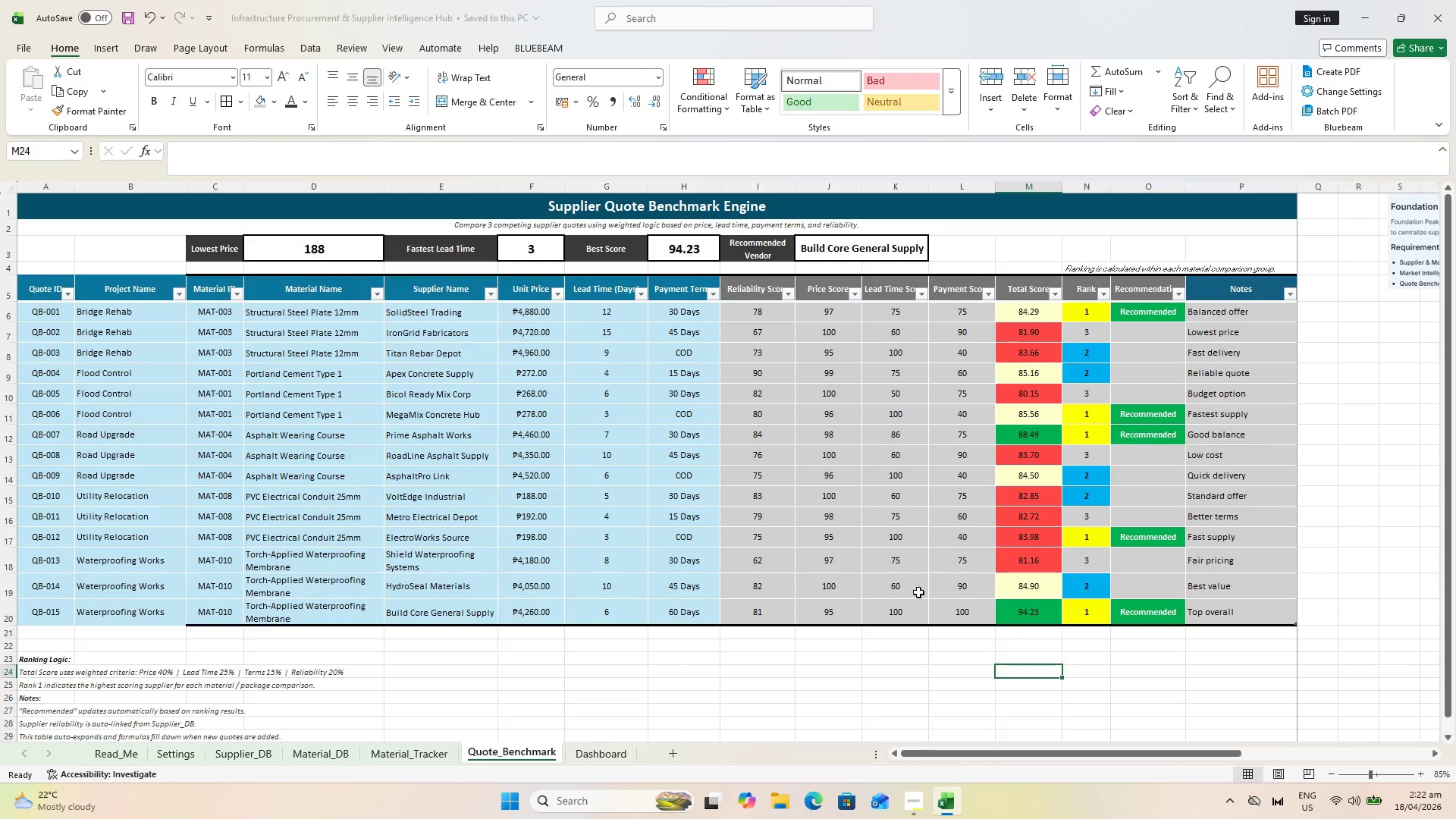 
key(Control+S)
 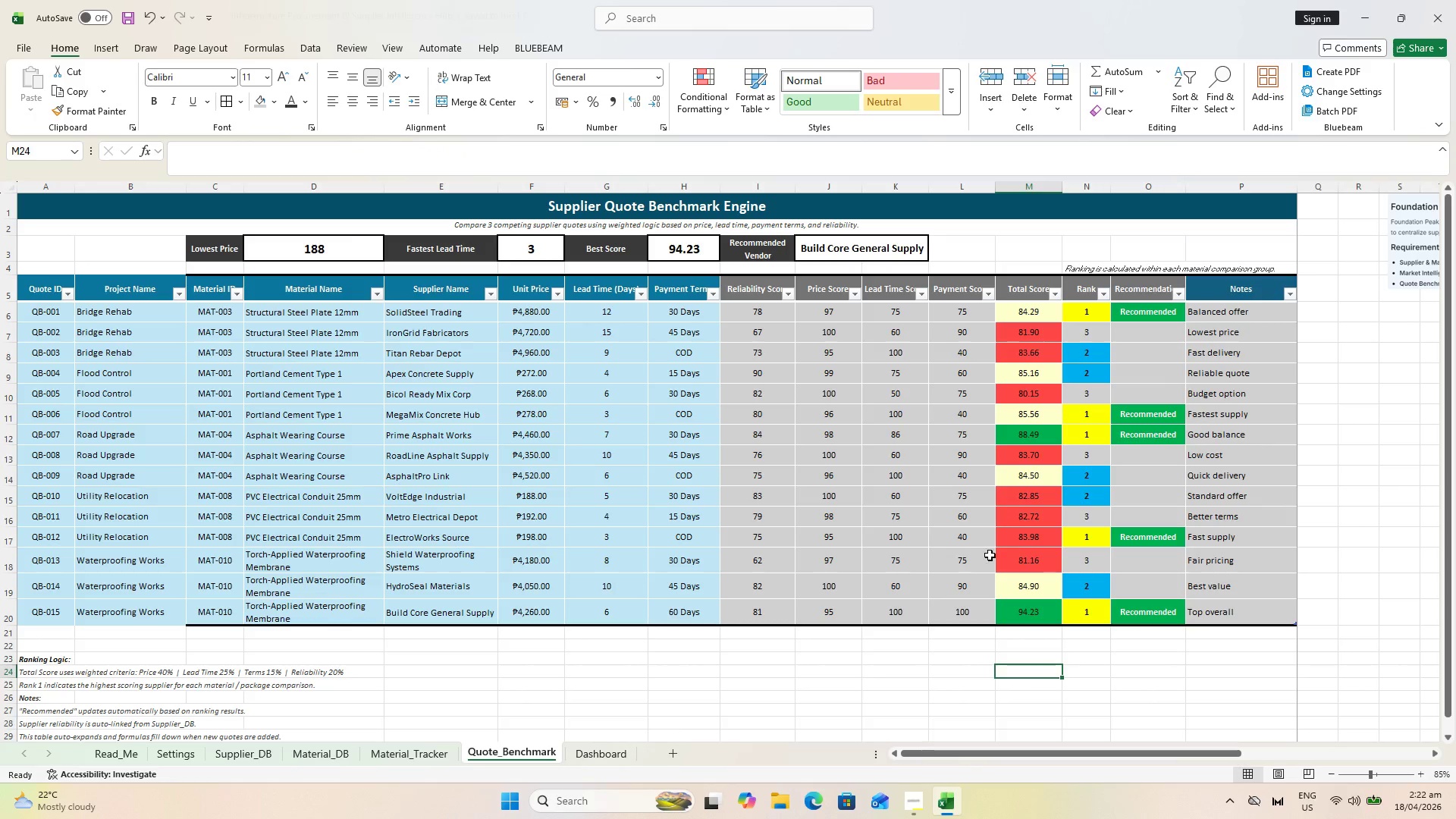 
key(Control+S)
 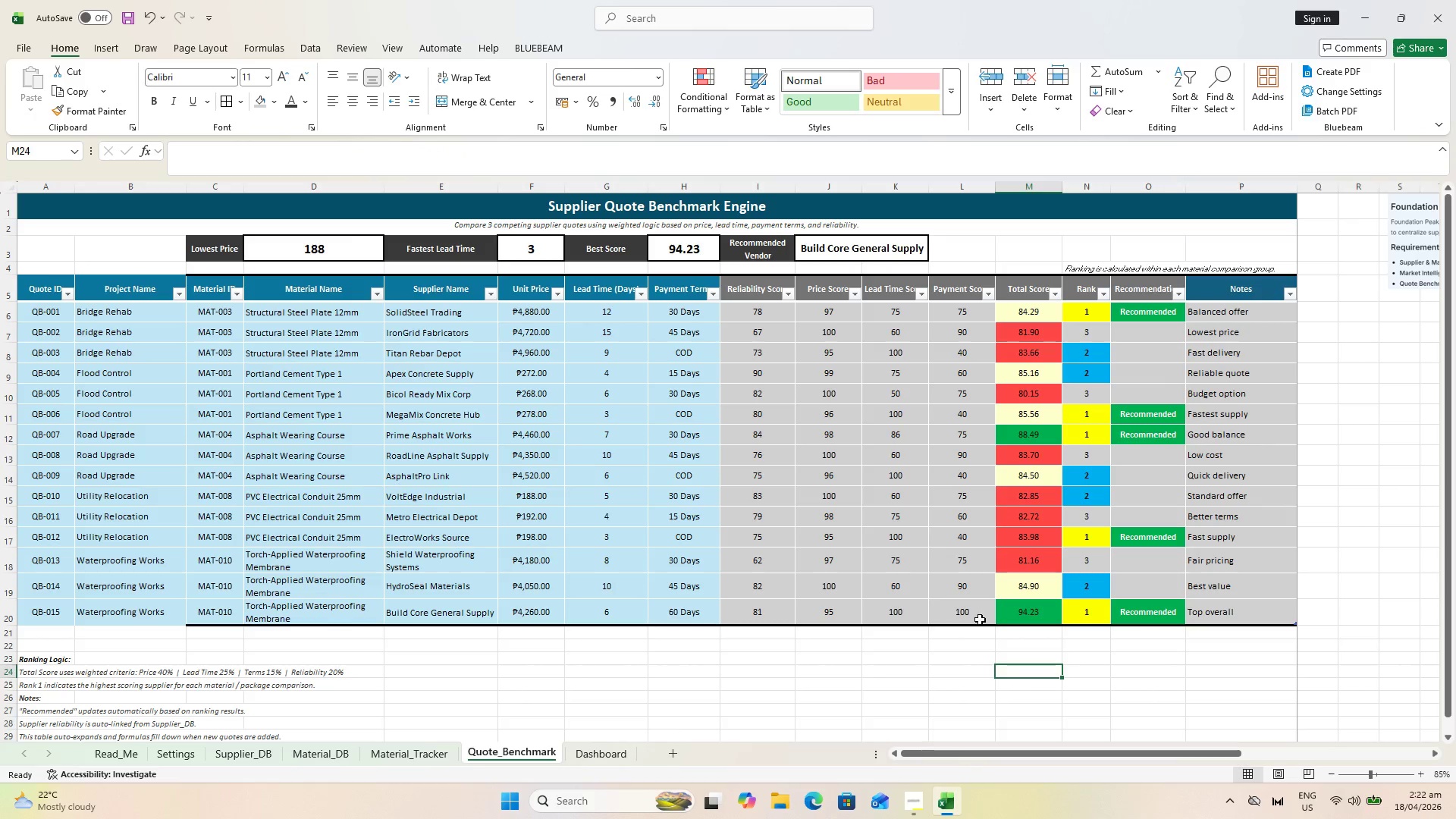 
key(Control+S)
 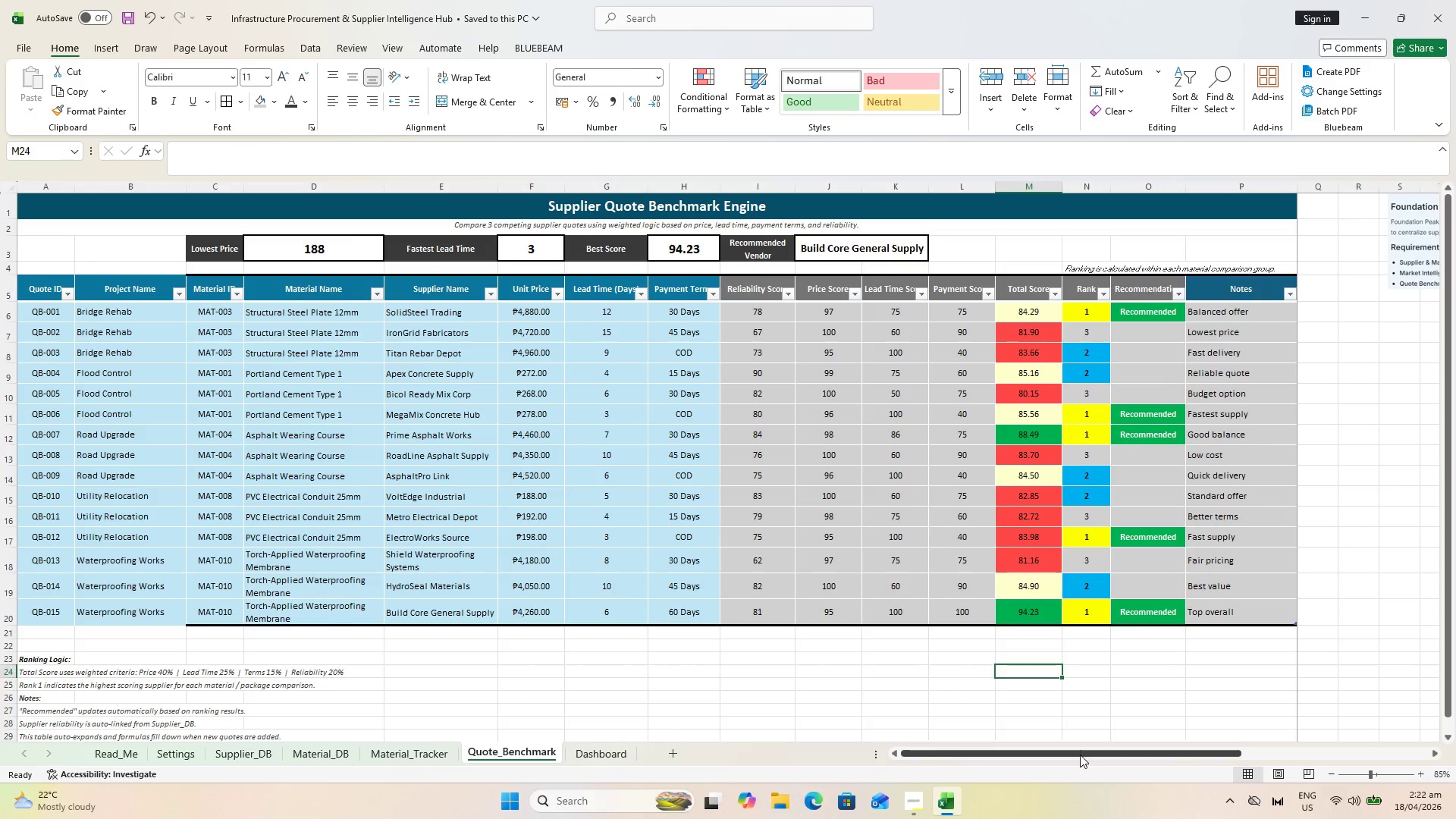 
left_click_drag(start_coordinate=[1080, 754], to_coordinate=[941, 754])
 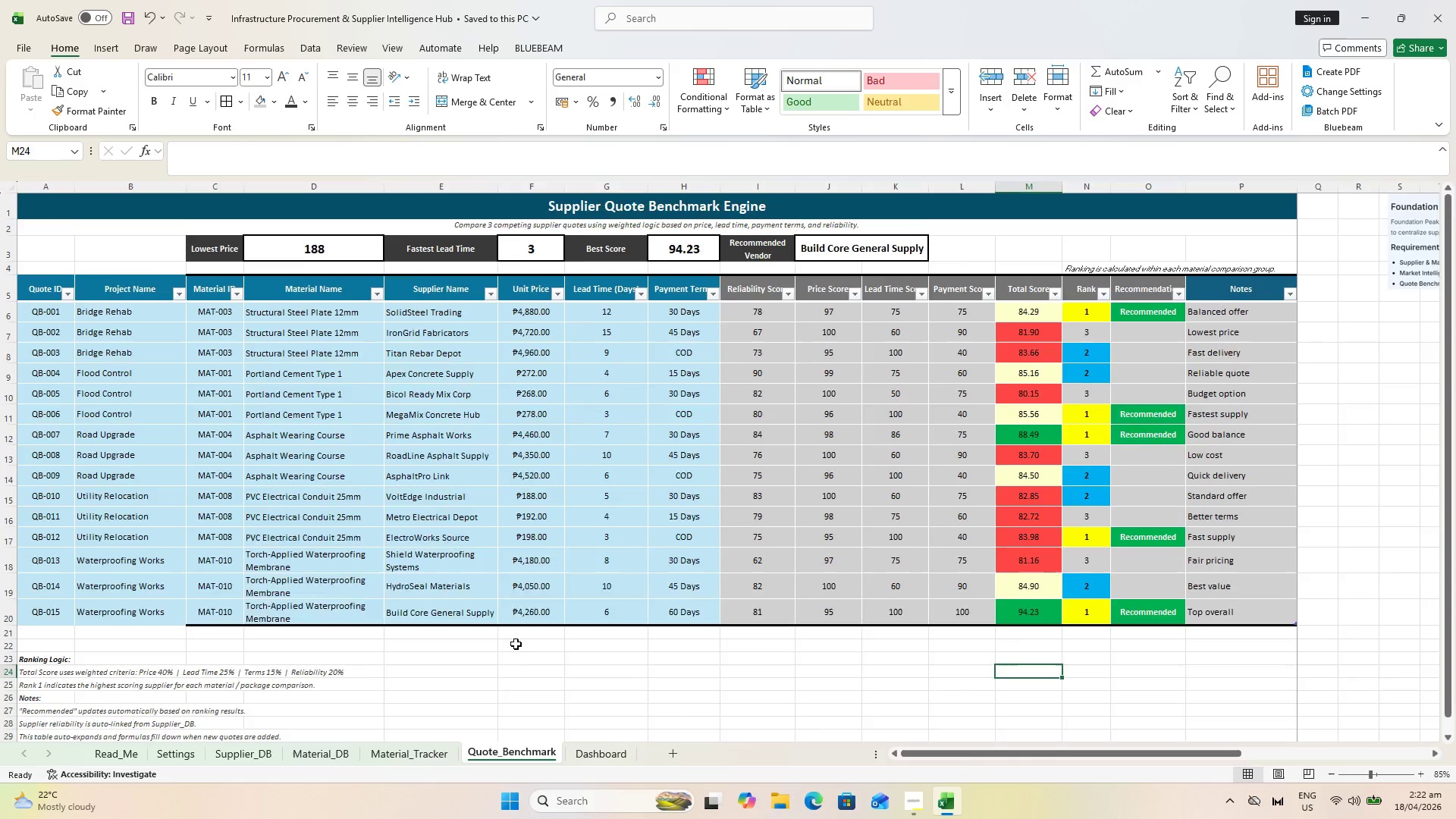 
scroll: coordinate [516, 644], scroll_direction: down, amount: 2.0
 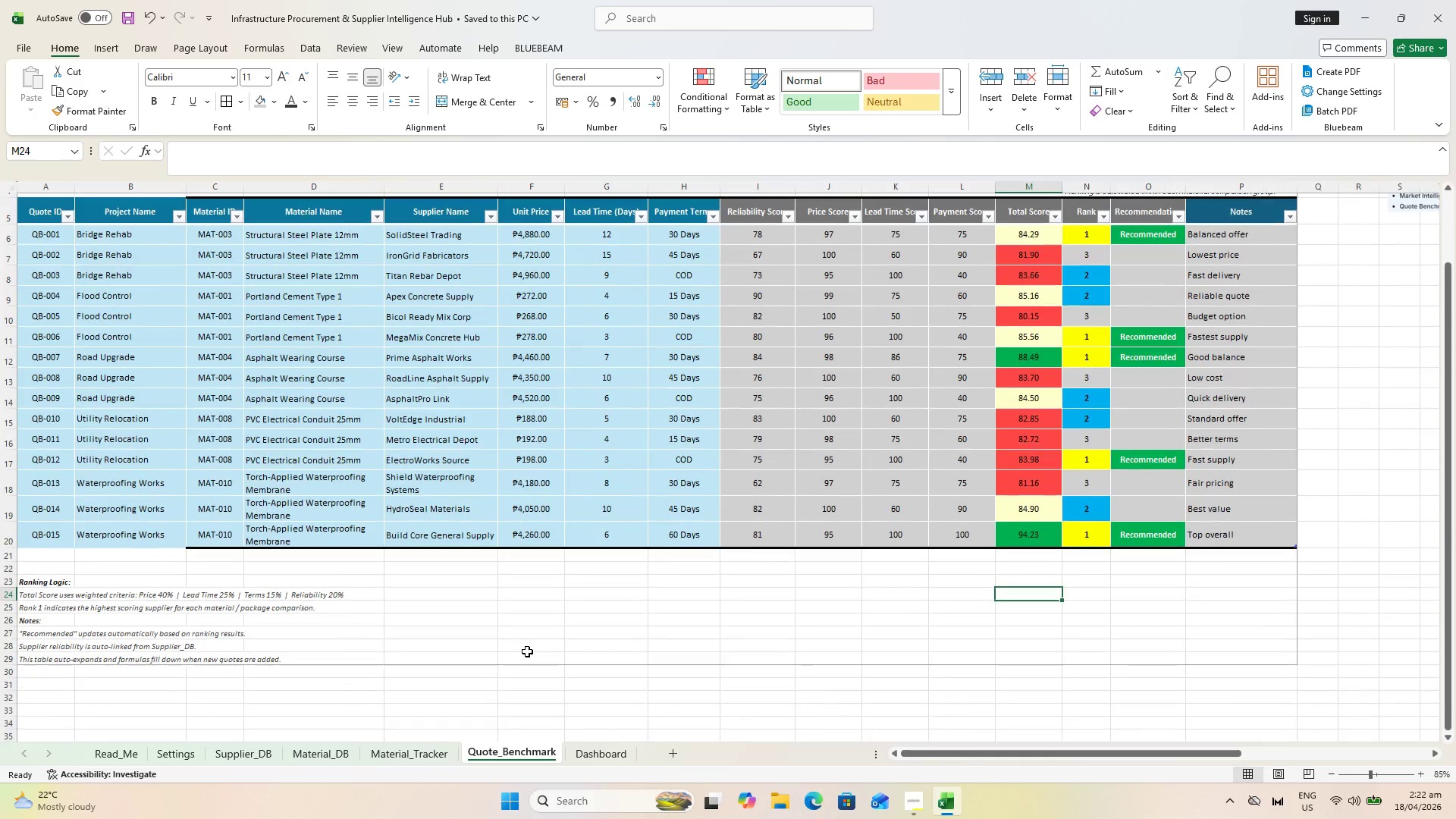 
key(Control+P)
 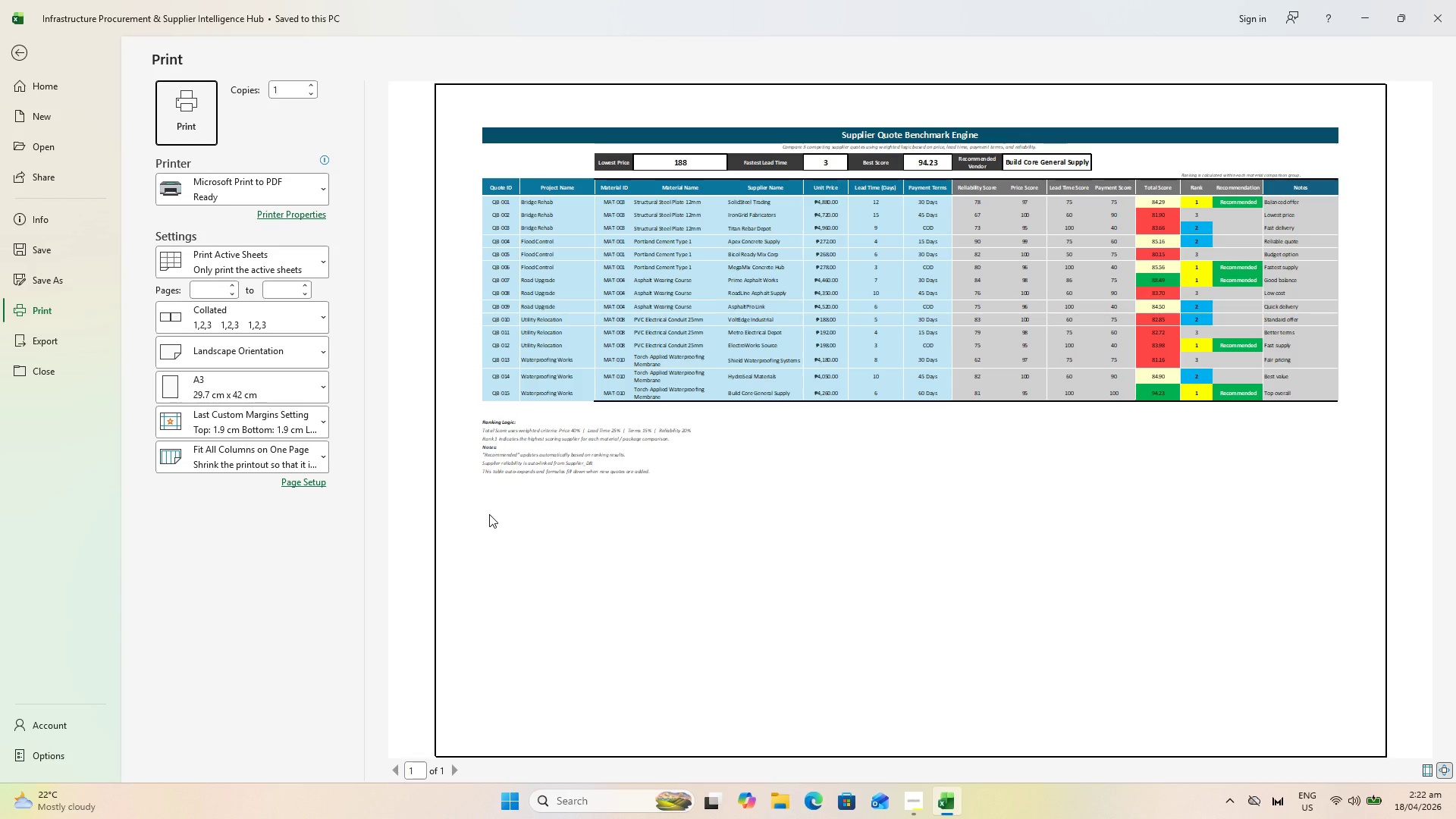 
key(Escape)
 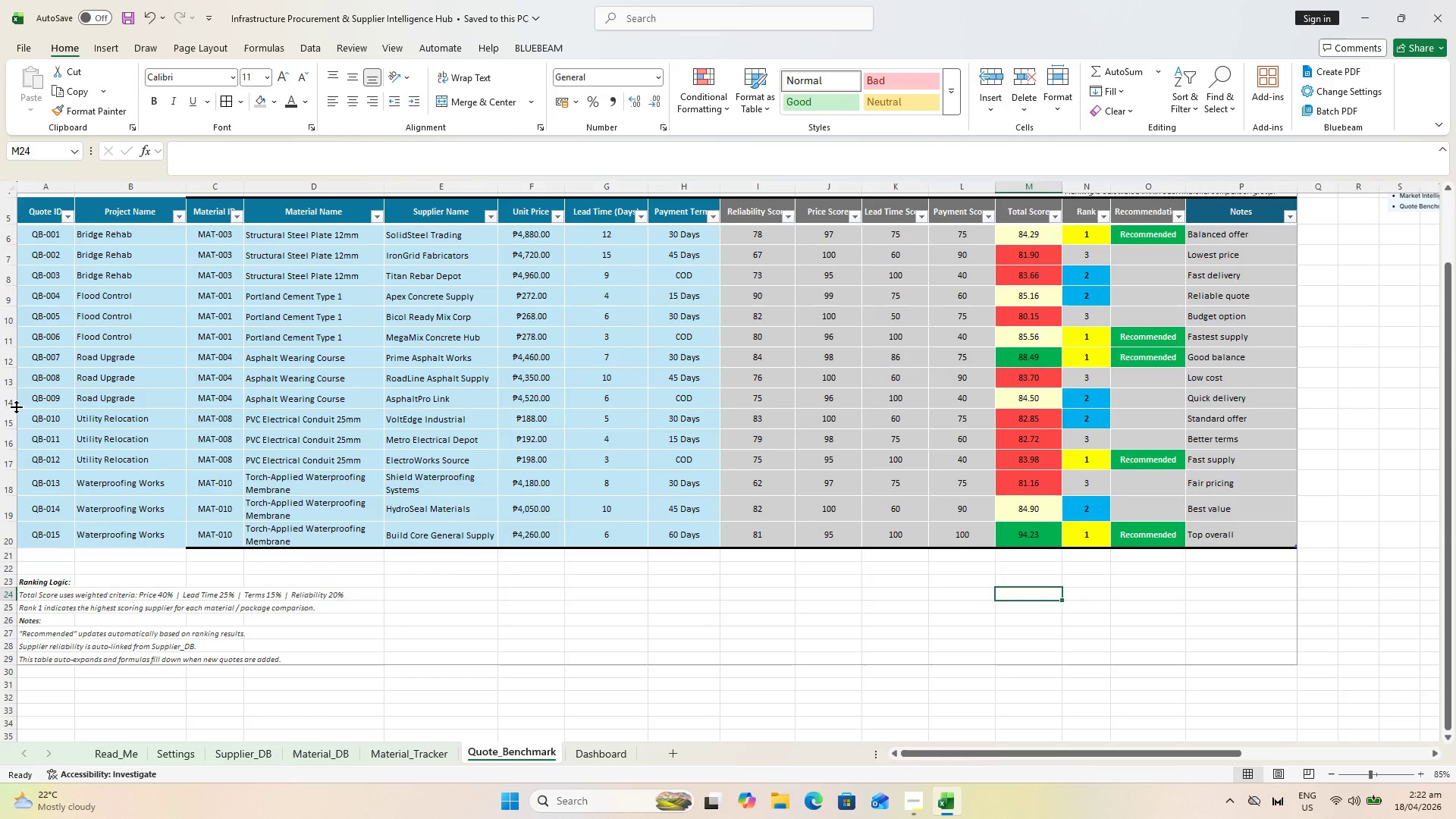 
hold_key(key=ControlLeft, duration=1.16)
left_click([143, 529])
 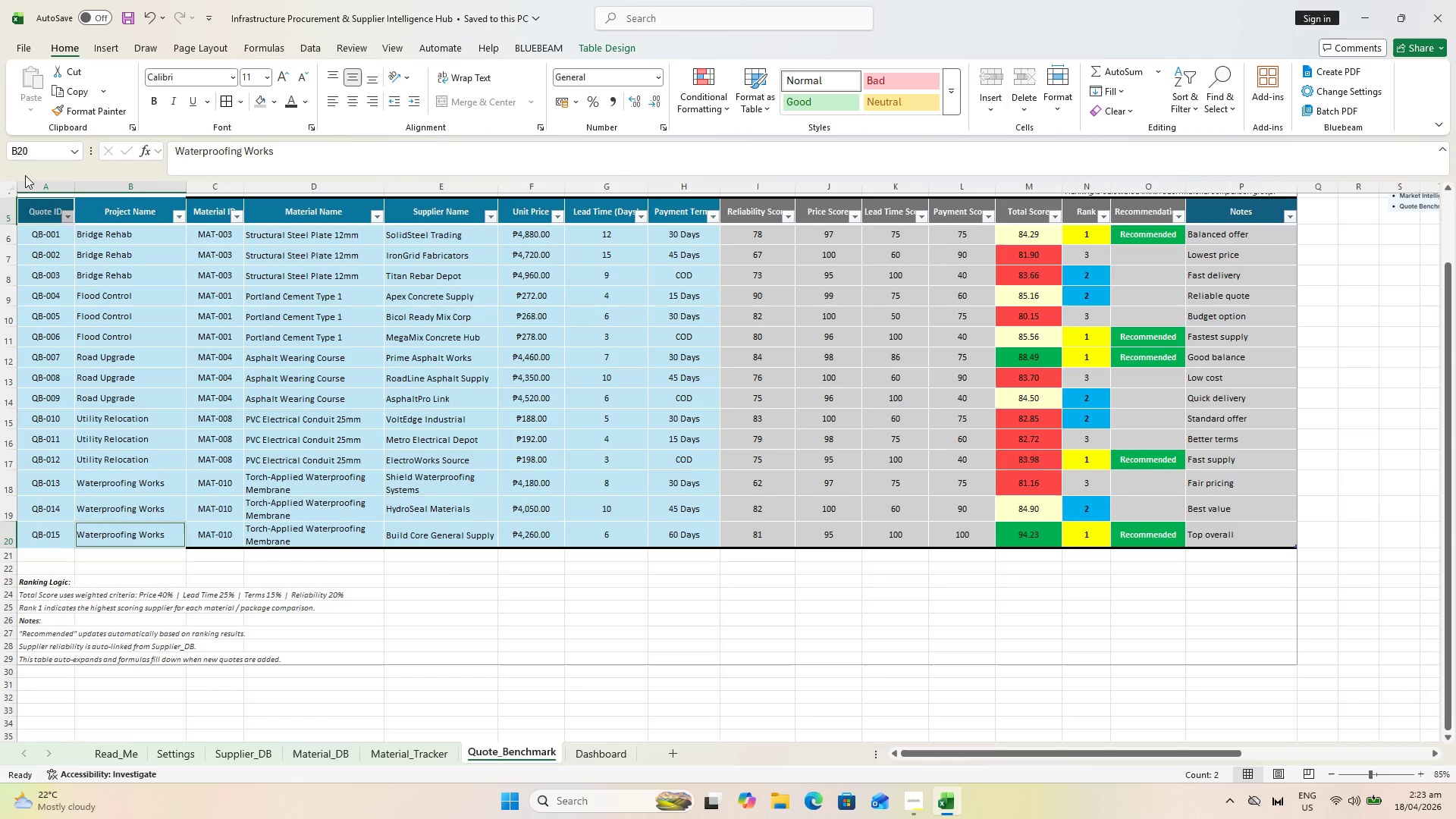 
left_click([42, 216])
 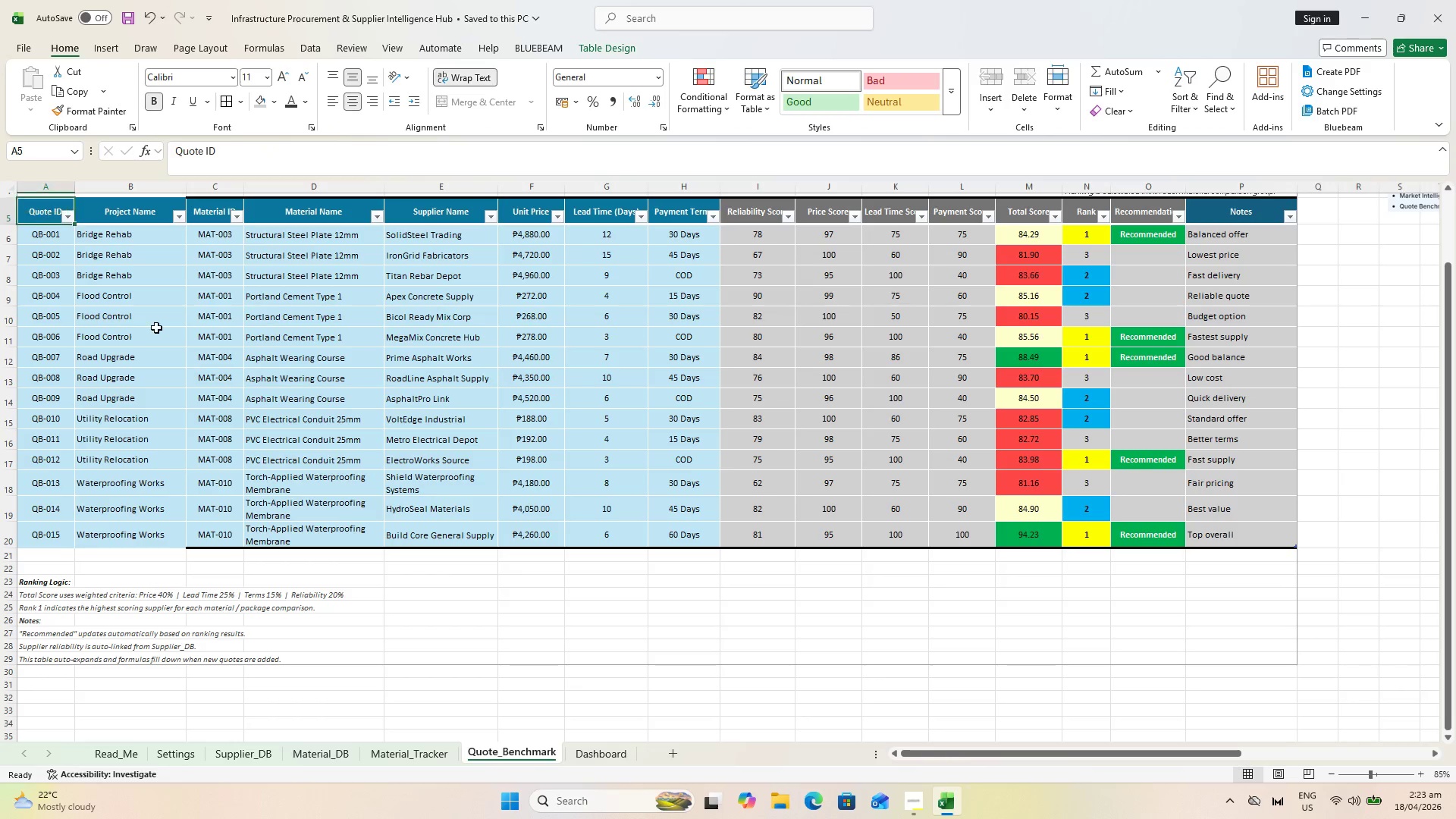 
hold_key(key=ShiftLeft, duration=1.19)
left_click([1231, 542])
 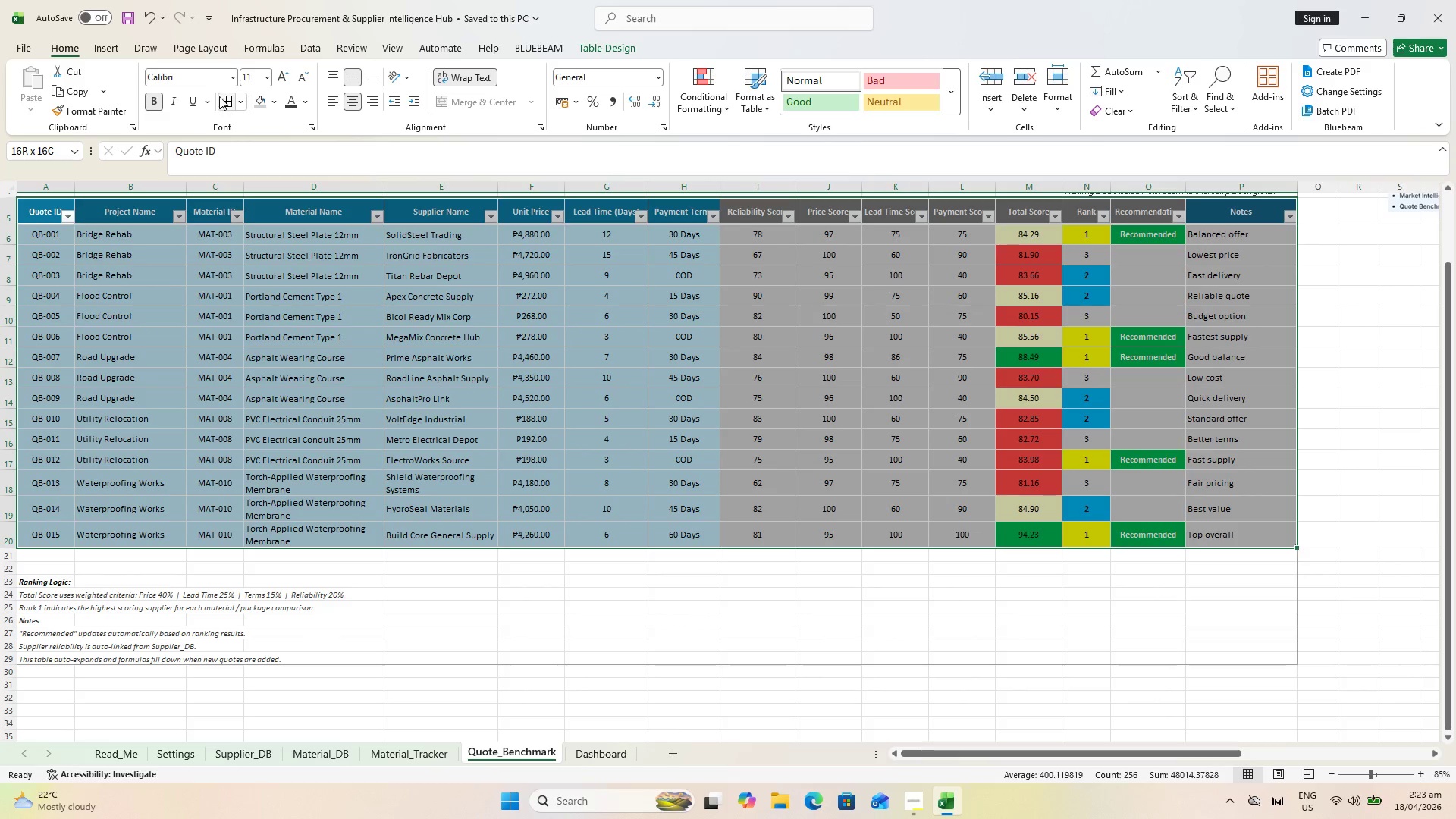 
left_click([224, 98])
 